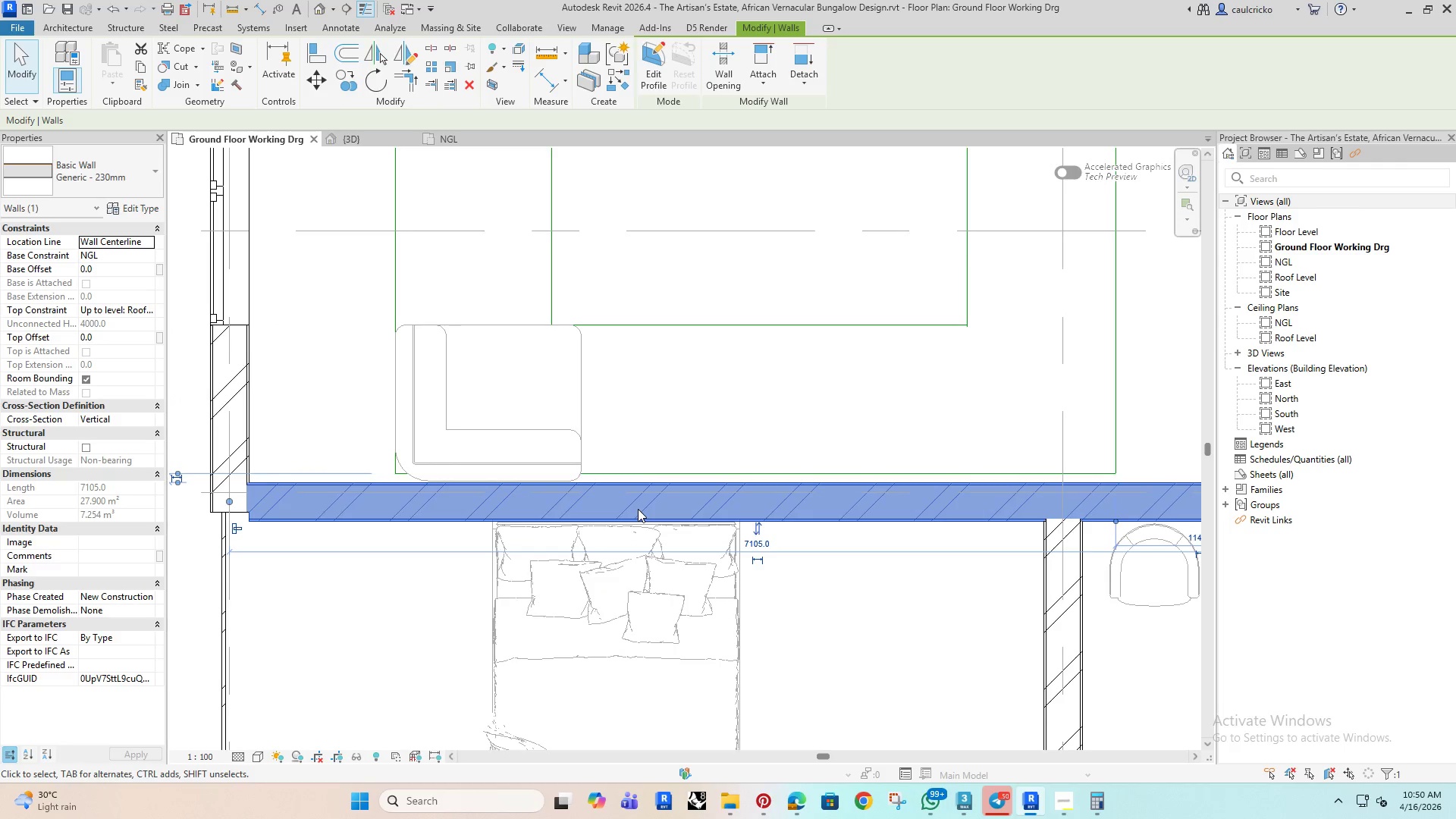 
key(ArrowDown)
 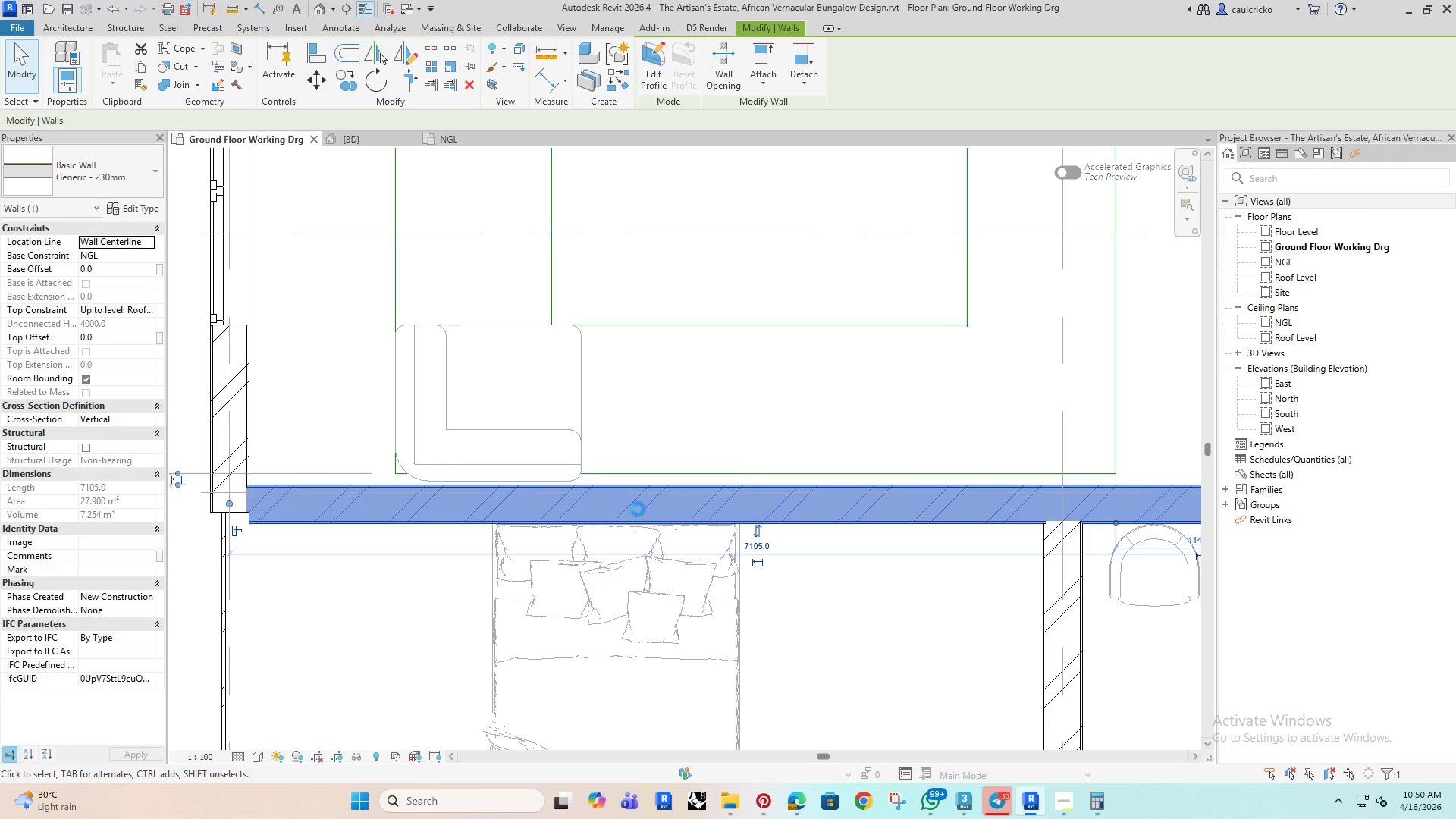 
key(ArrowDown)
 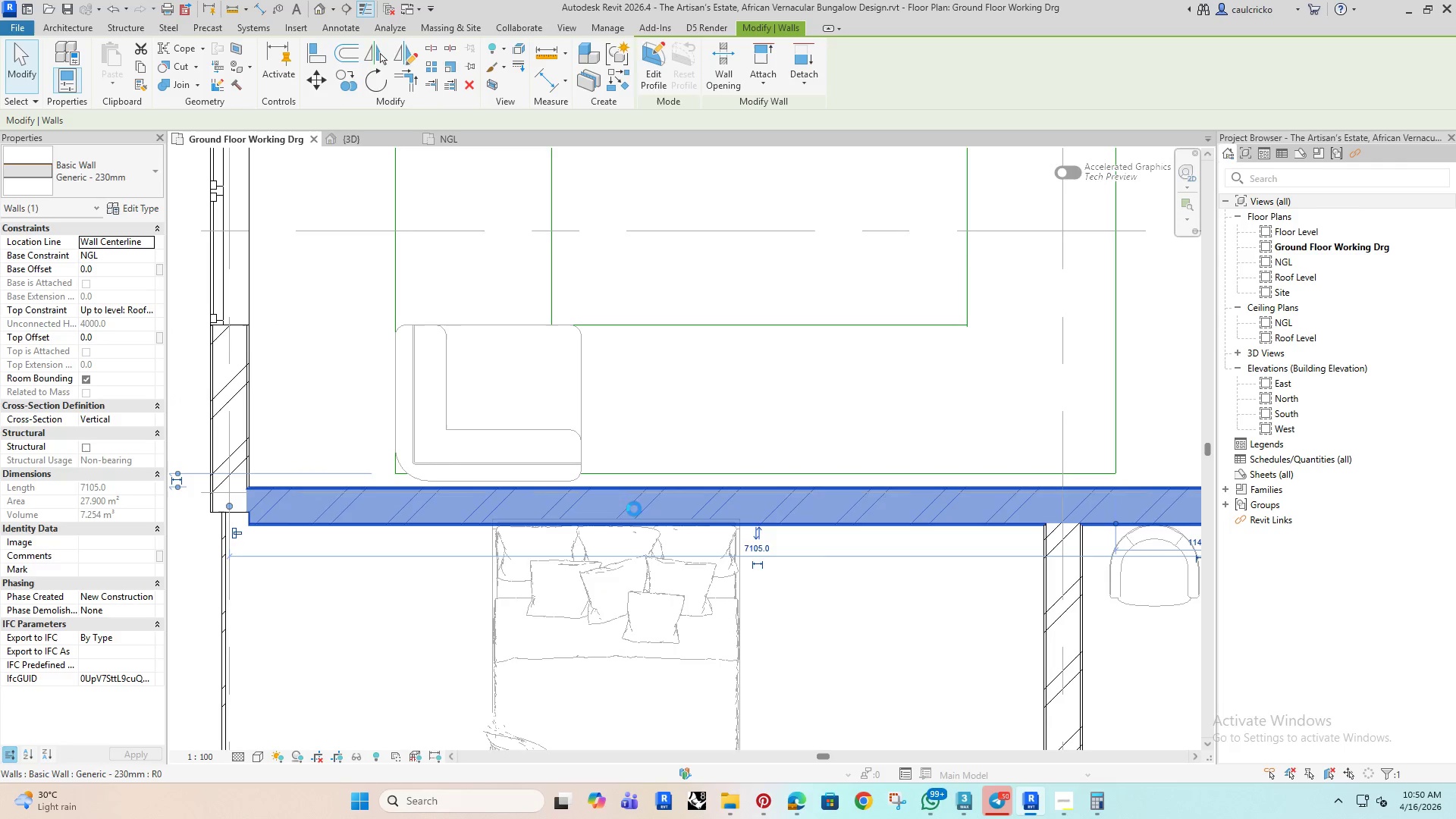 
key(ArrowDown)
 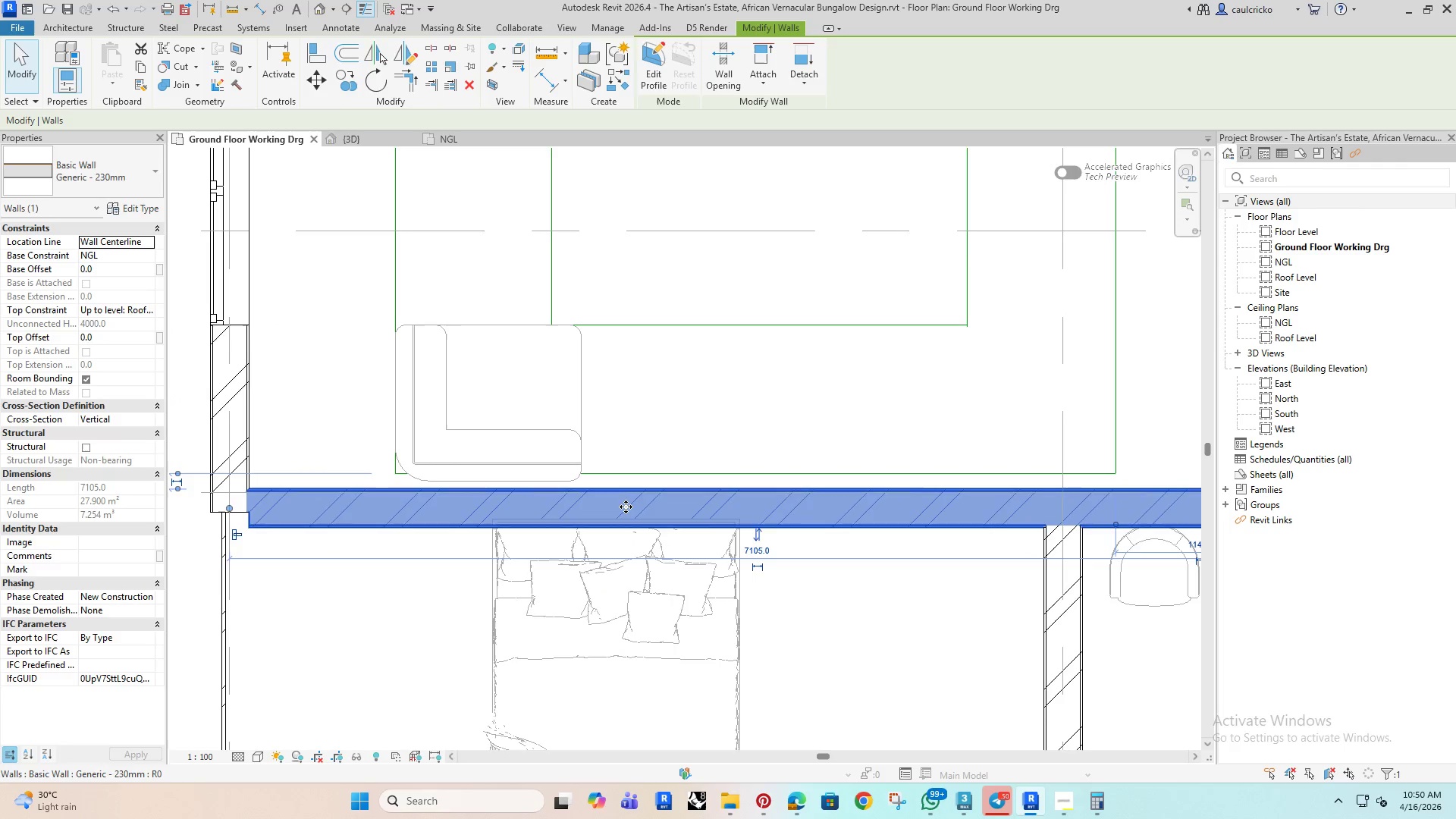 
key(ArrowDown)
 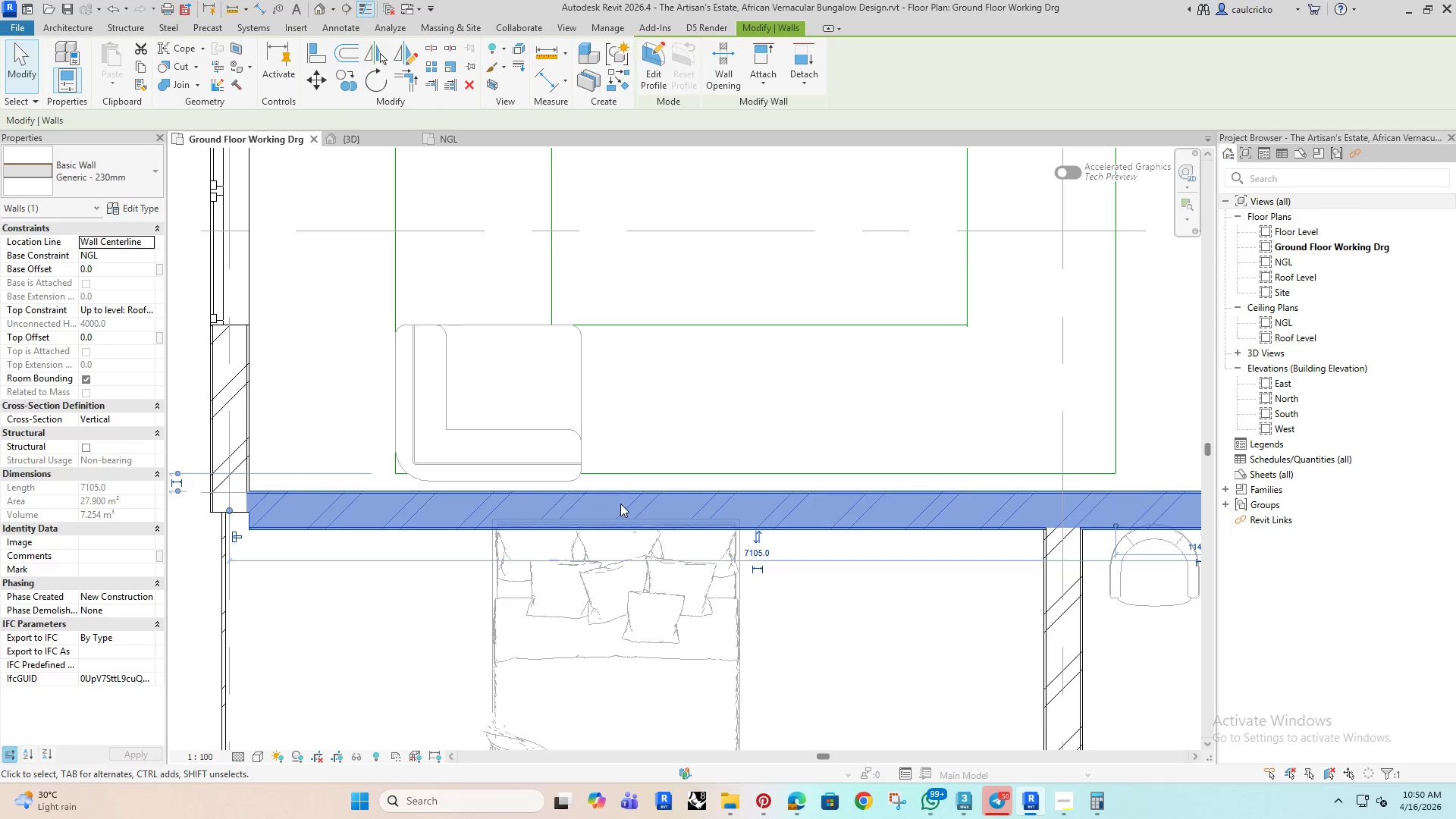 
key(ArrowDown)
 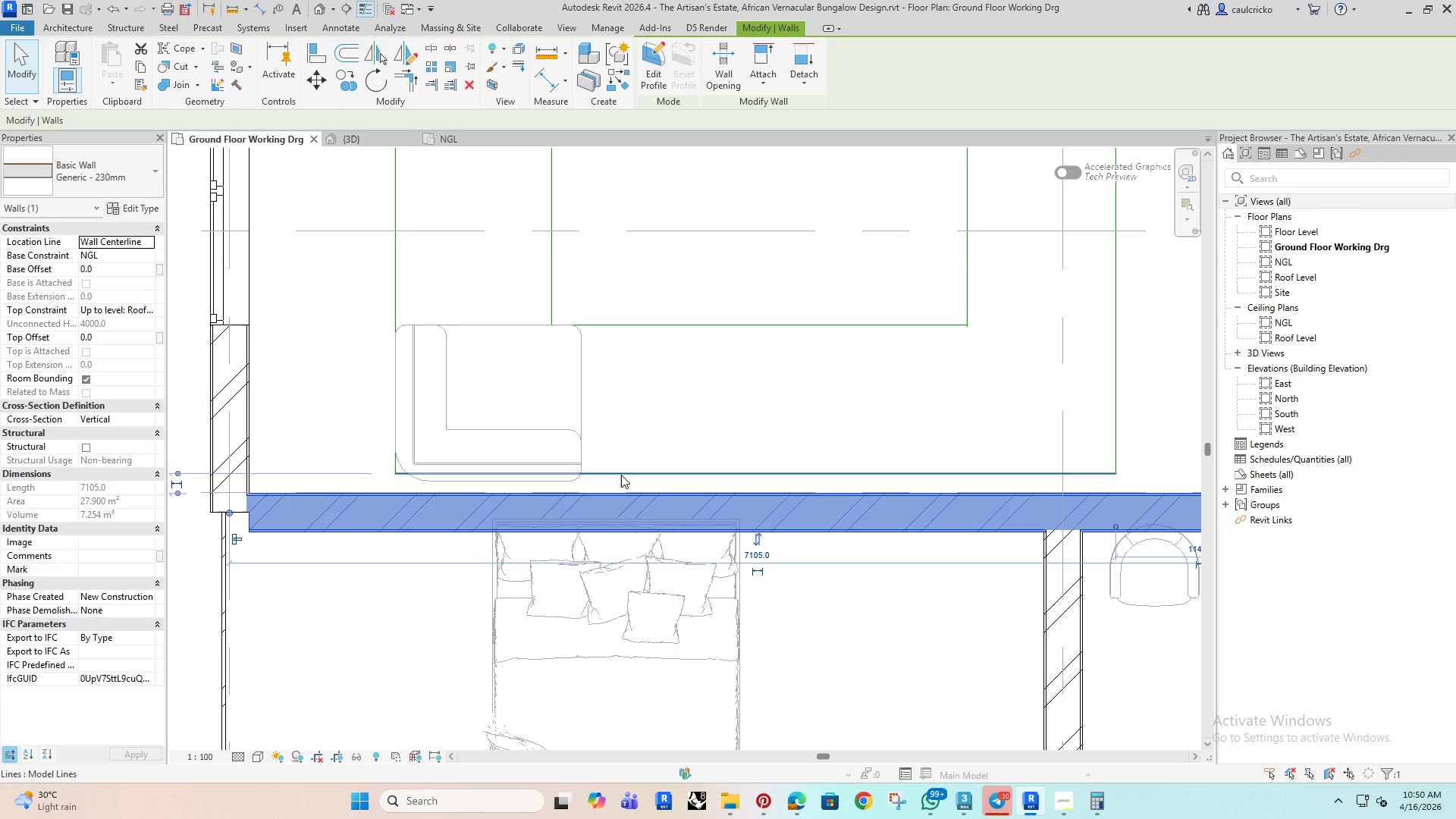 
type(al)
 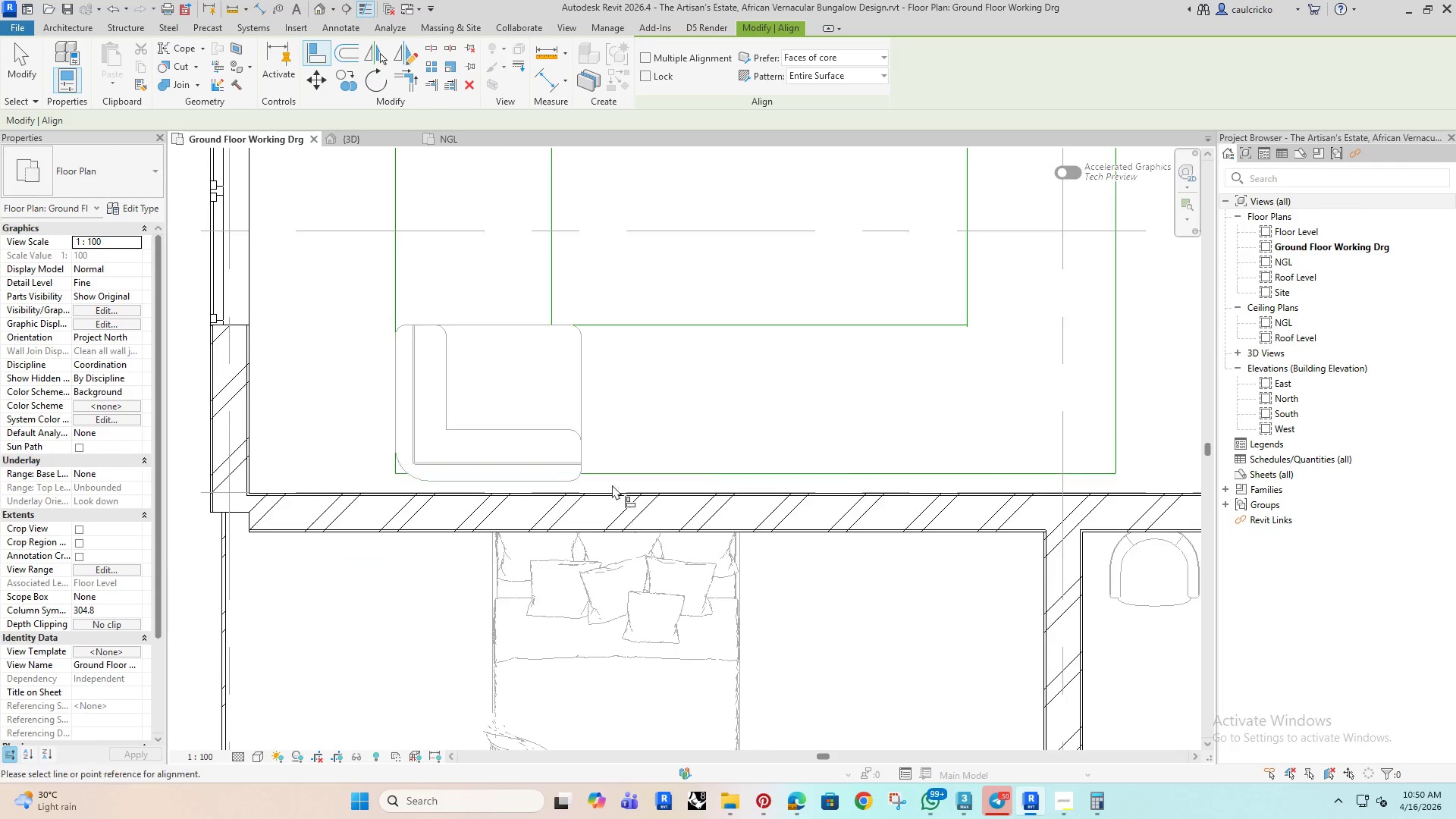 
scroll: coordinate [600, 485], scroll_direction: up, amount: 4.0
 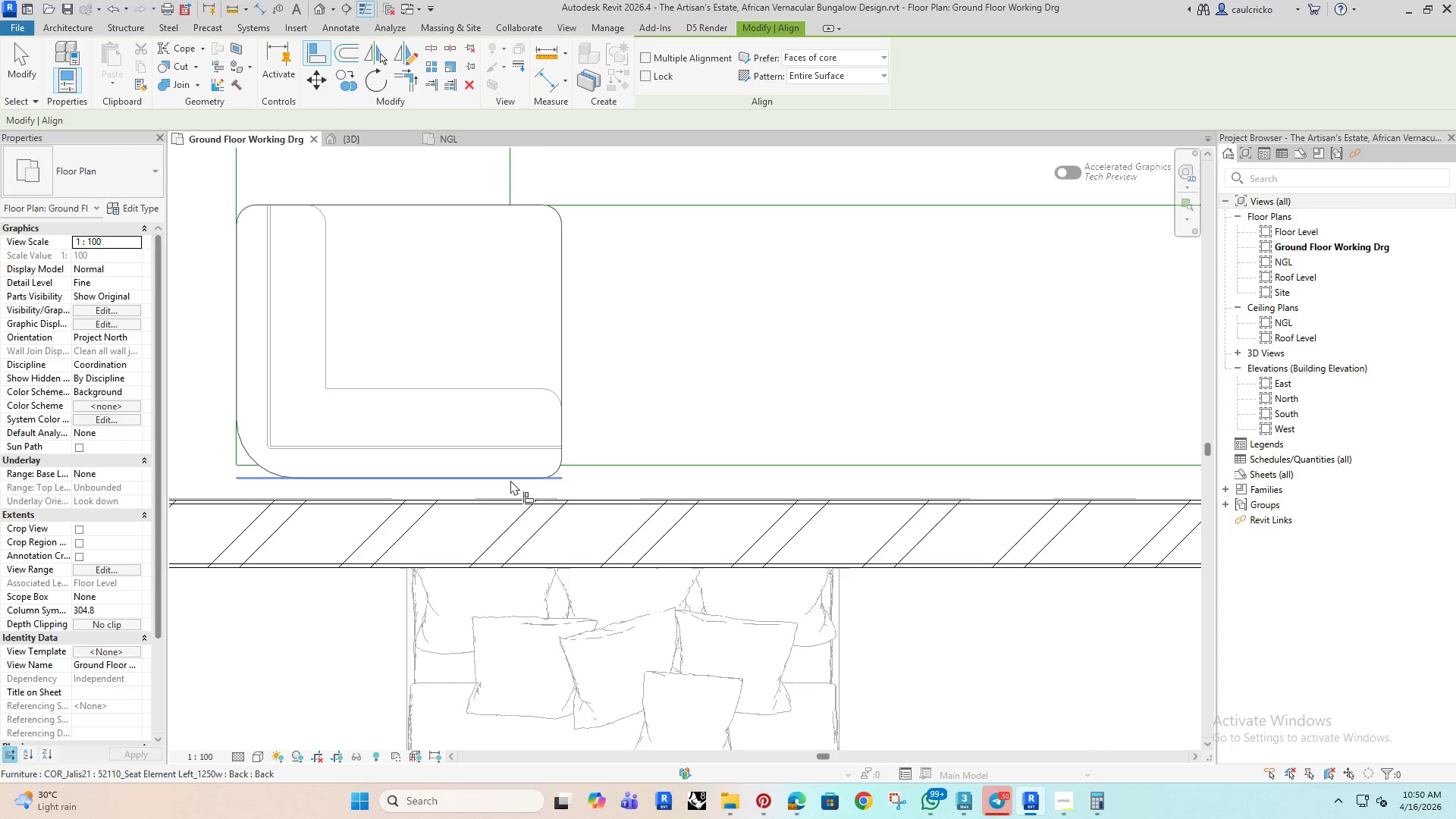 
left_click([510, 480])
 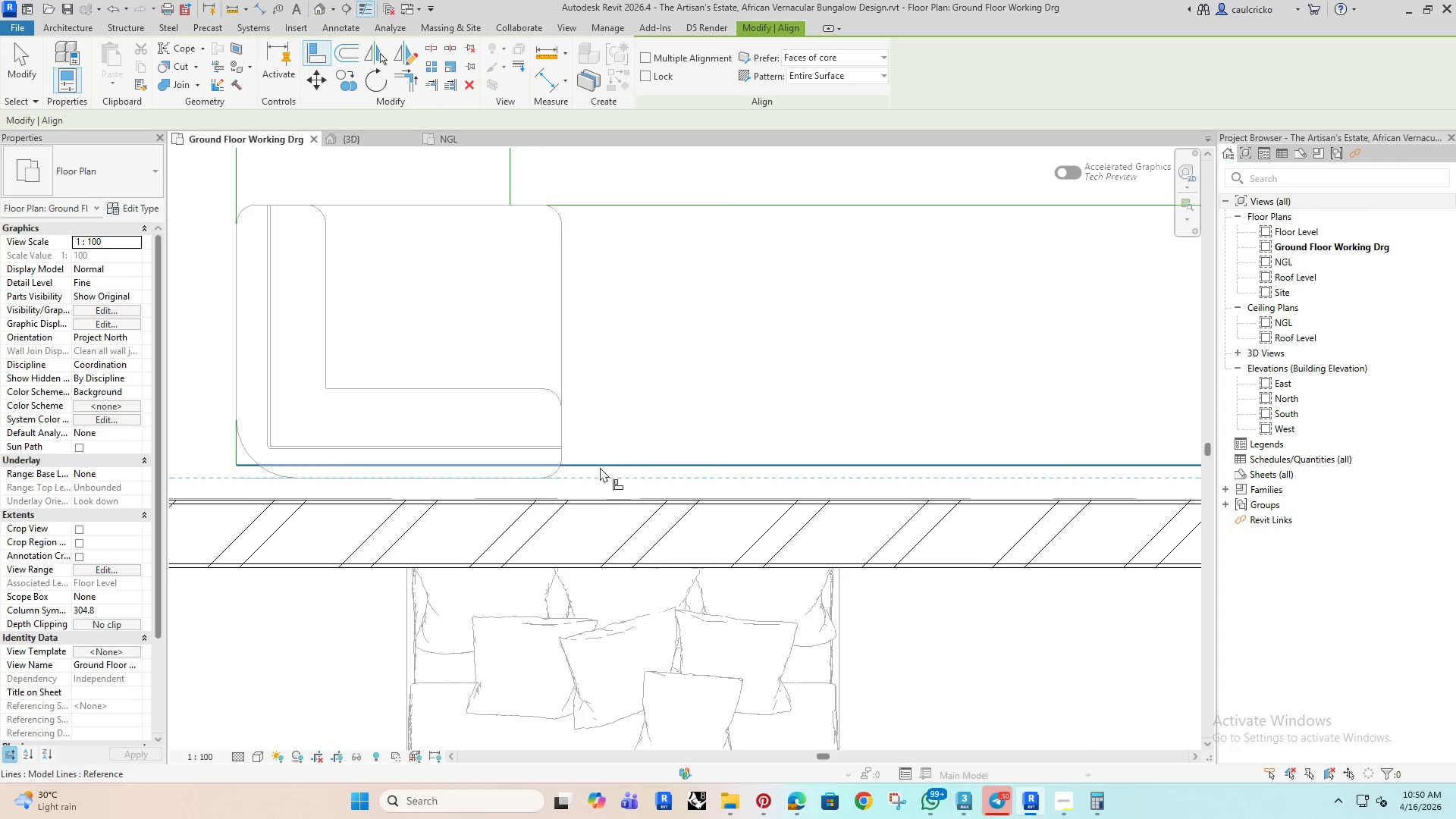 
left_click([600, 467])
 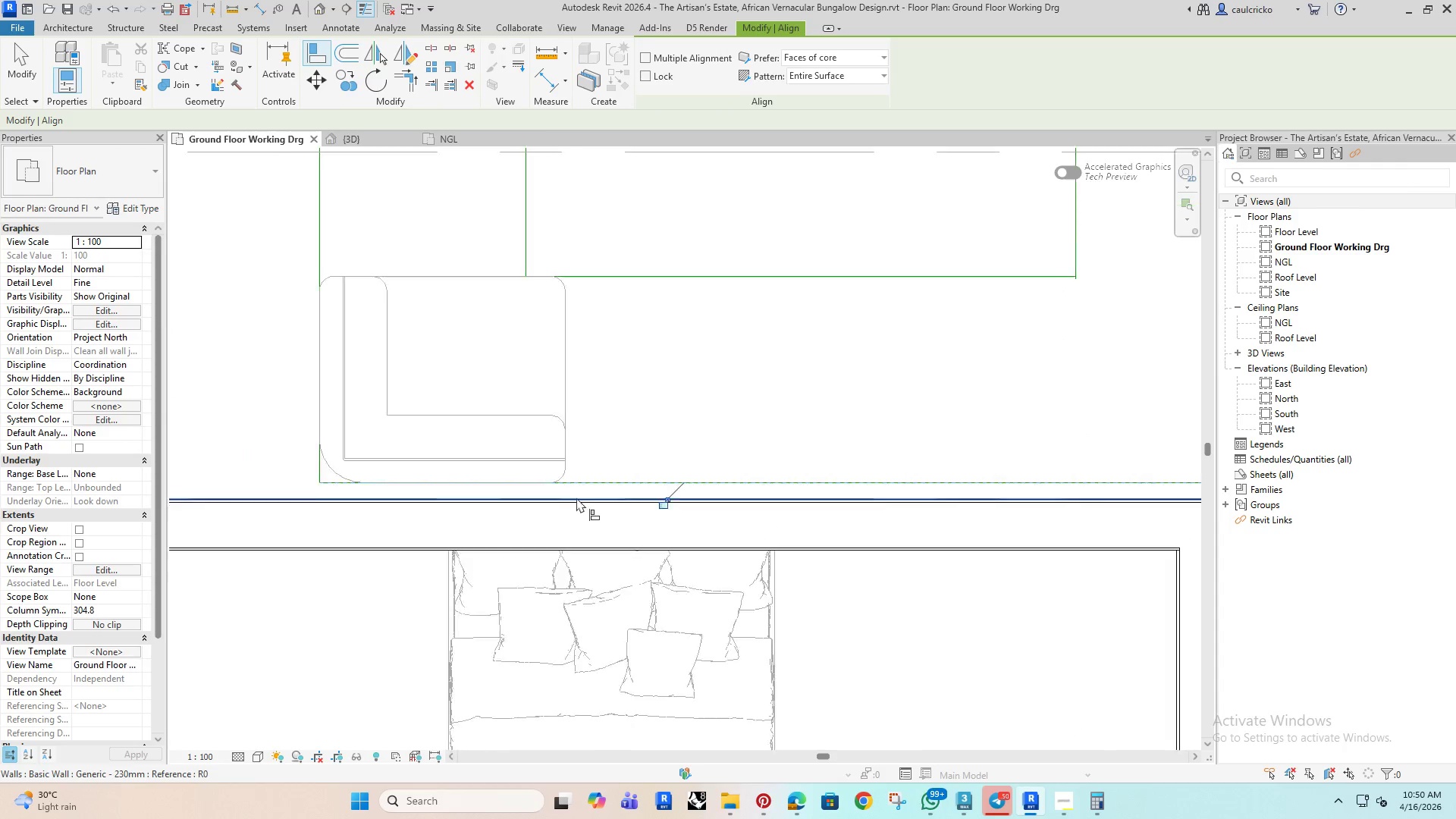 
scroll: coordinate [579, 502], scroll_direction: down, amount: 13.0
 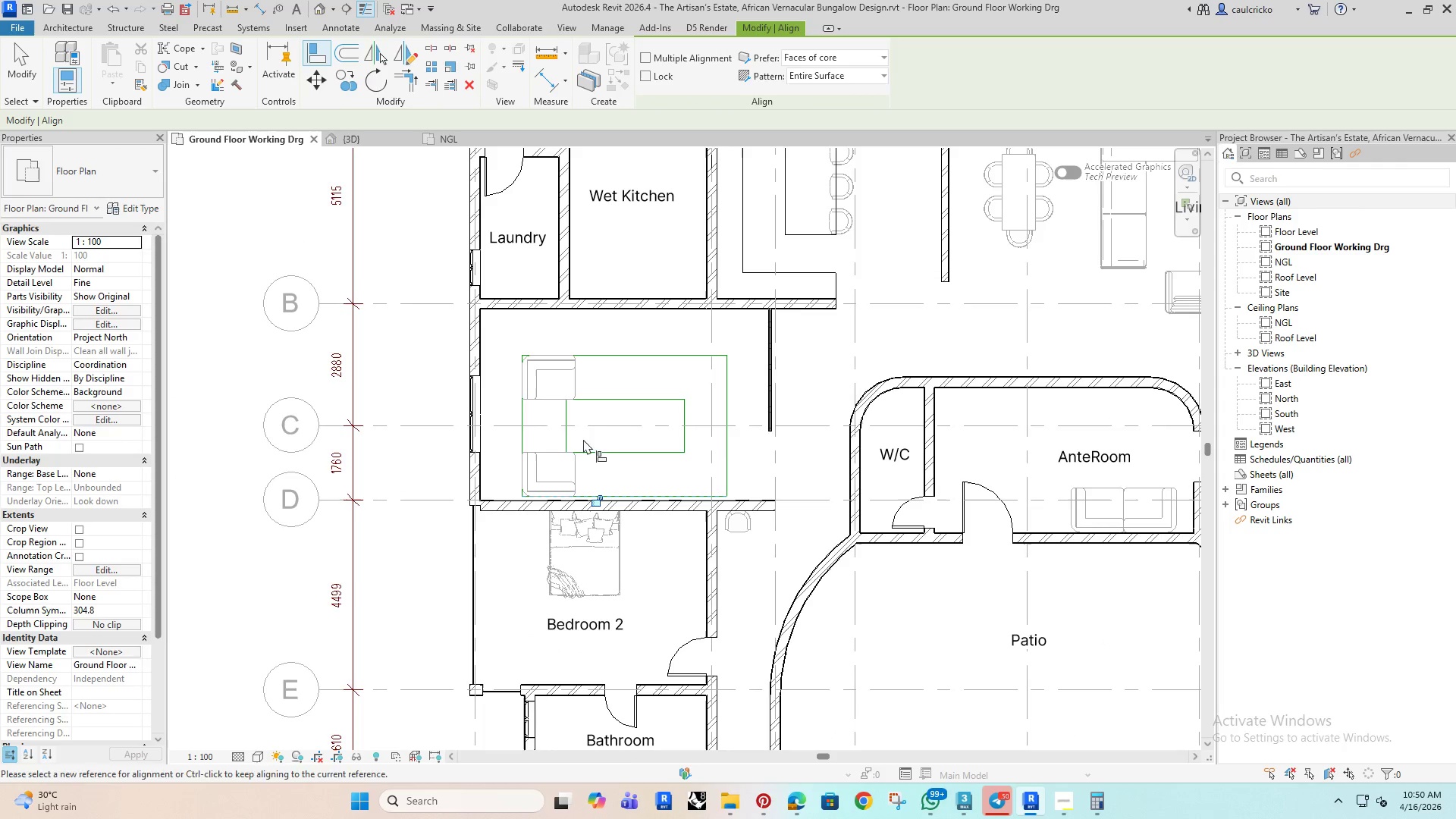 
key(Escape)
 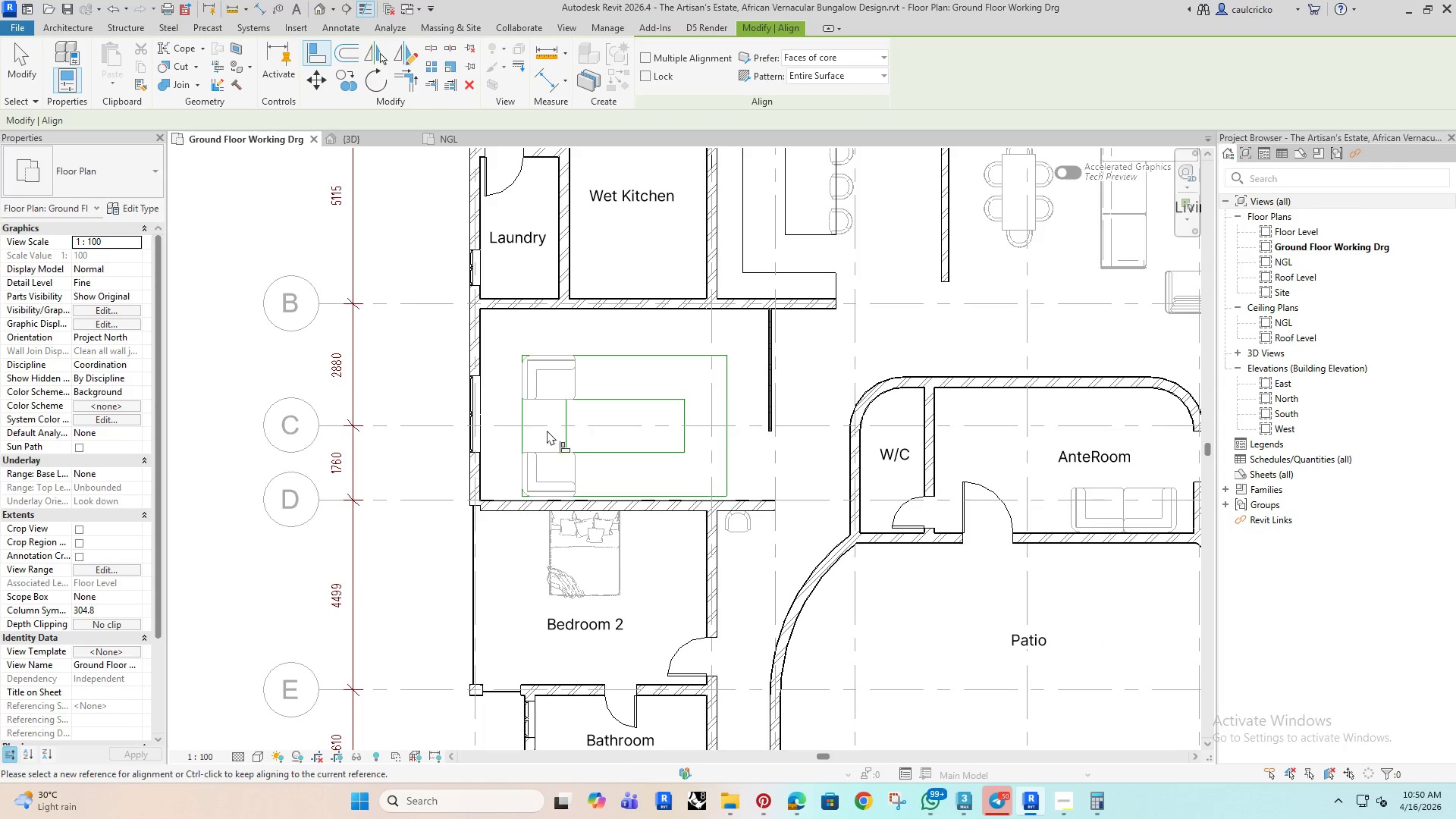 
key(Escape)
 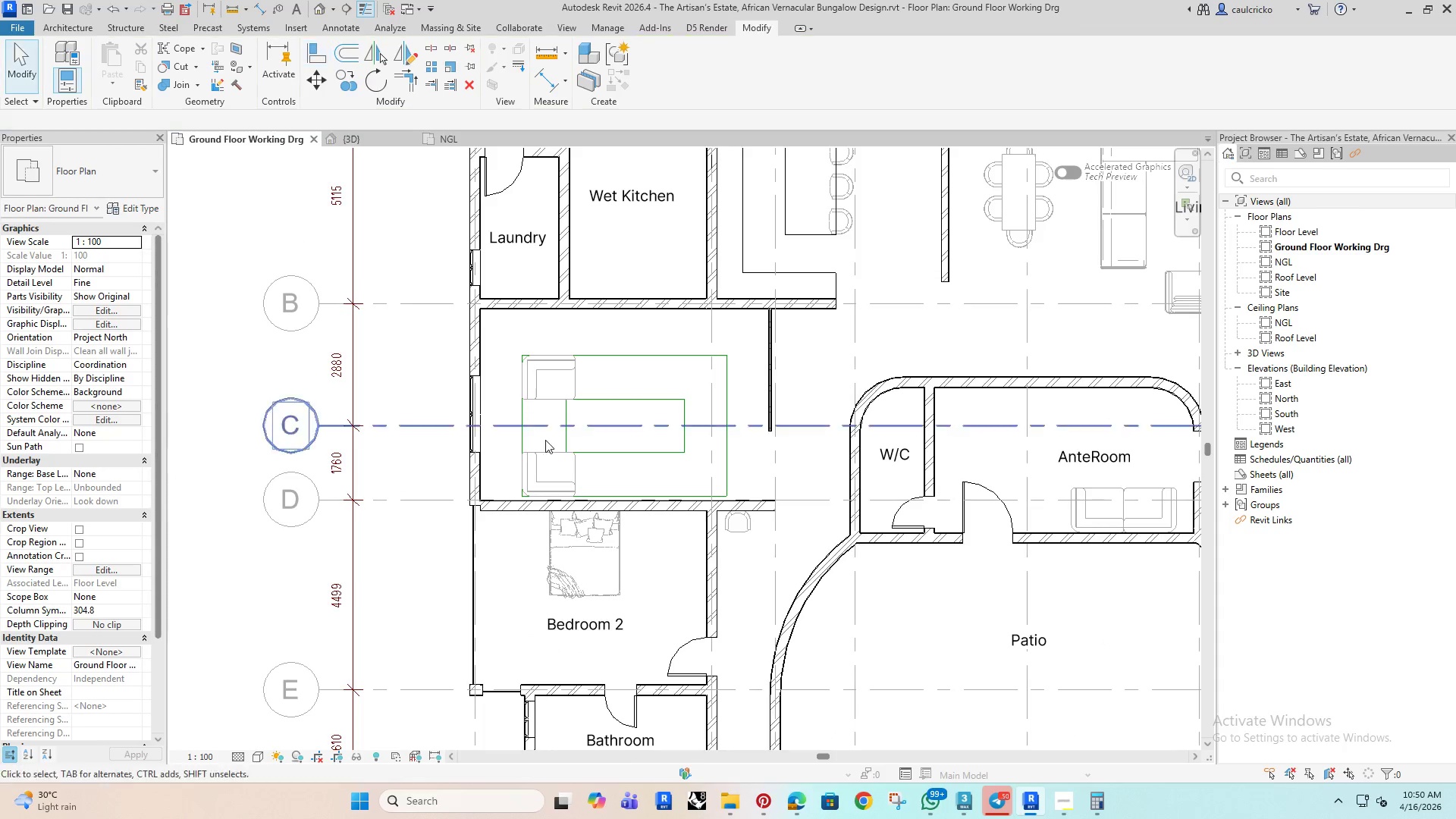 
key(Escape)
 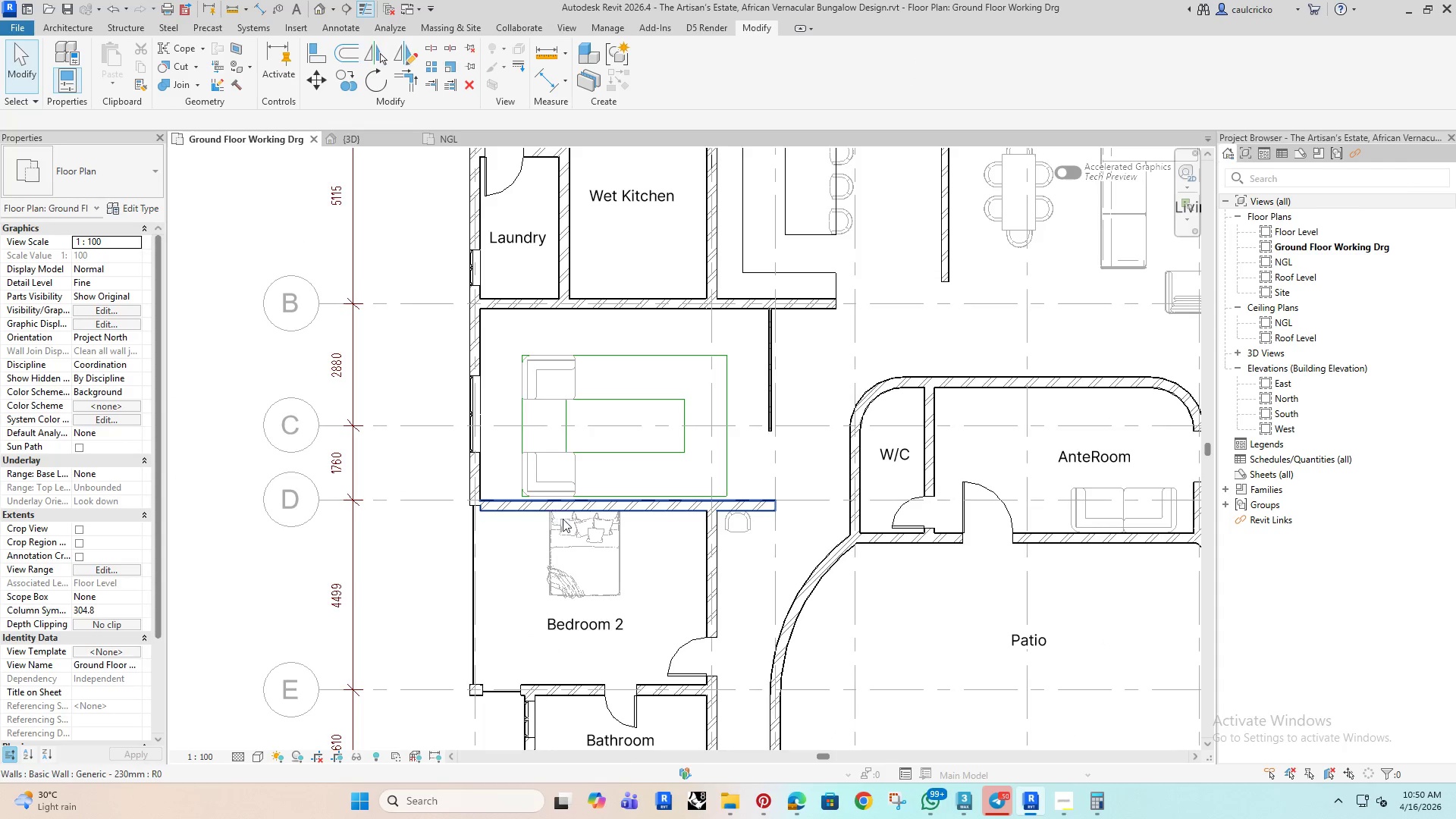 
scroll: coordinate [698, 457], scroll_direction: up, amount: 6.0
 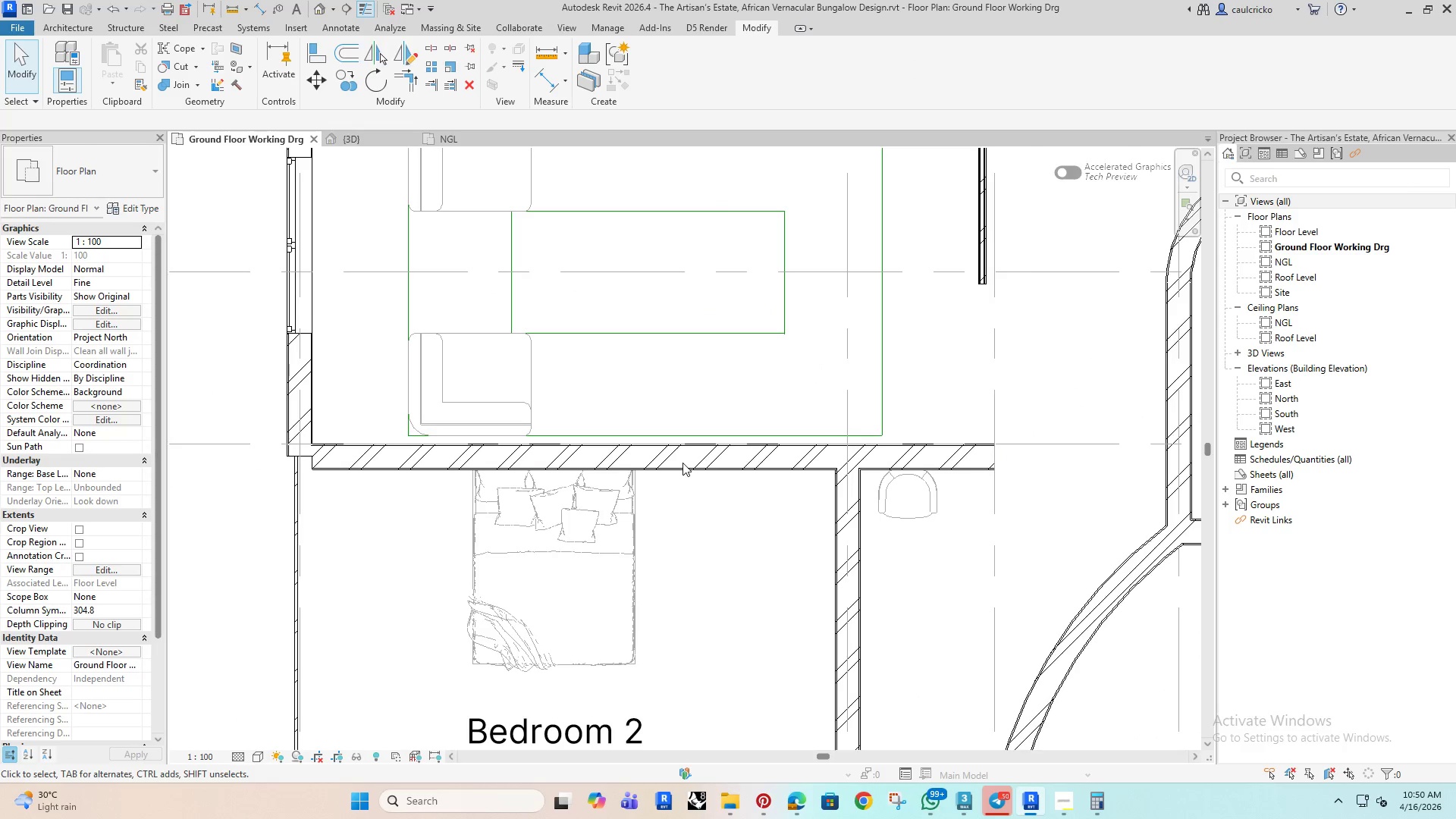 
type(al)
 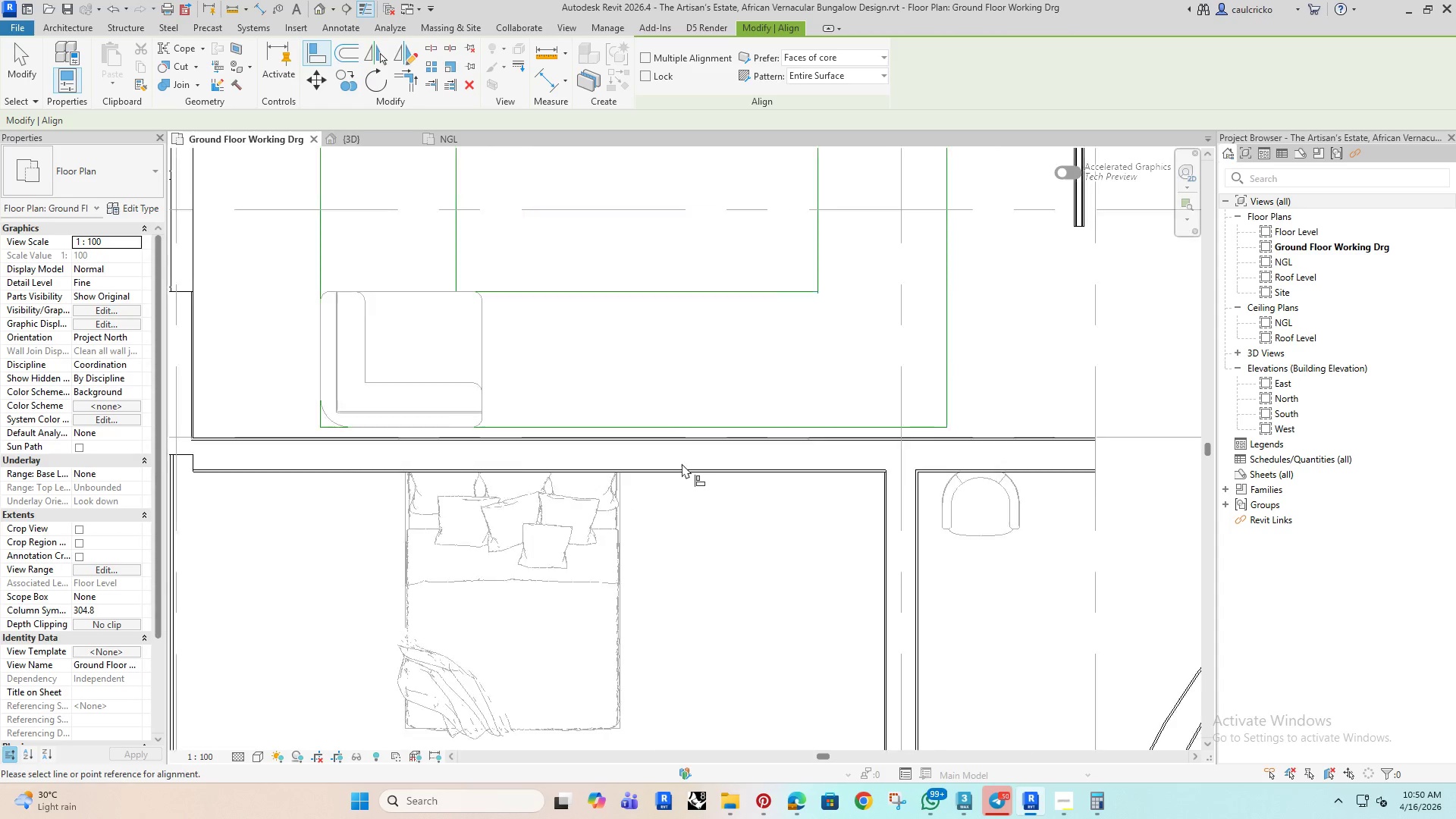 
scroll: coordinate [682, 463], scroll_direction: up, amount: 3.0
 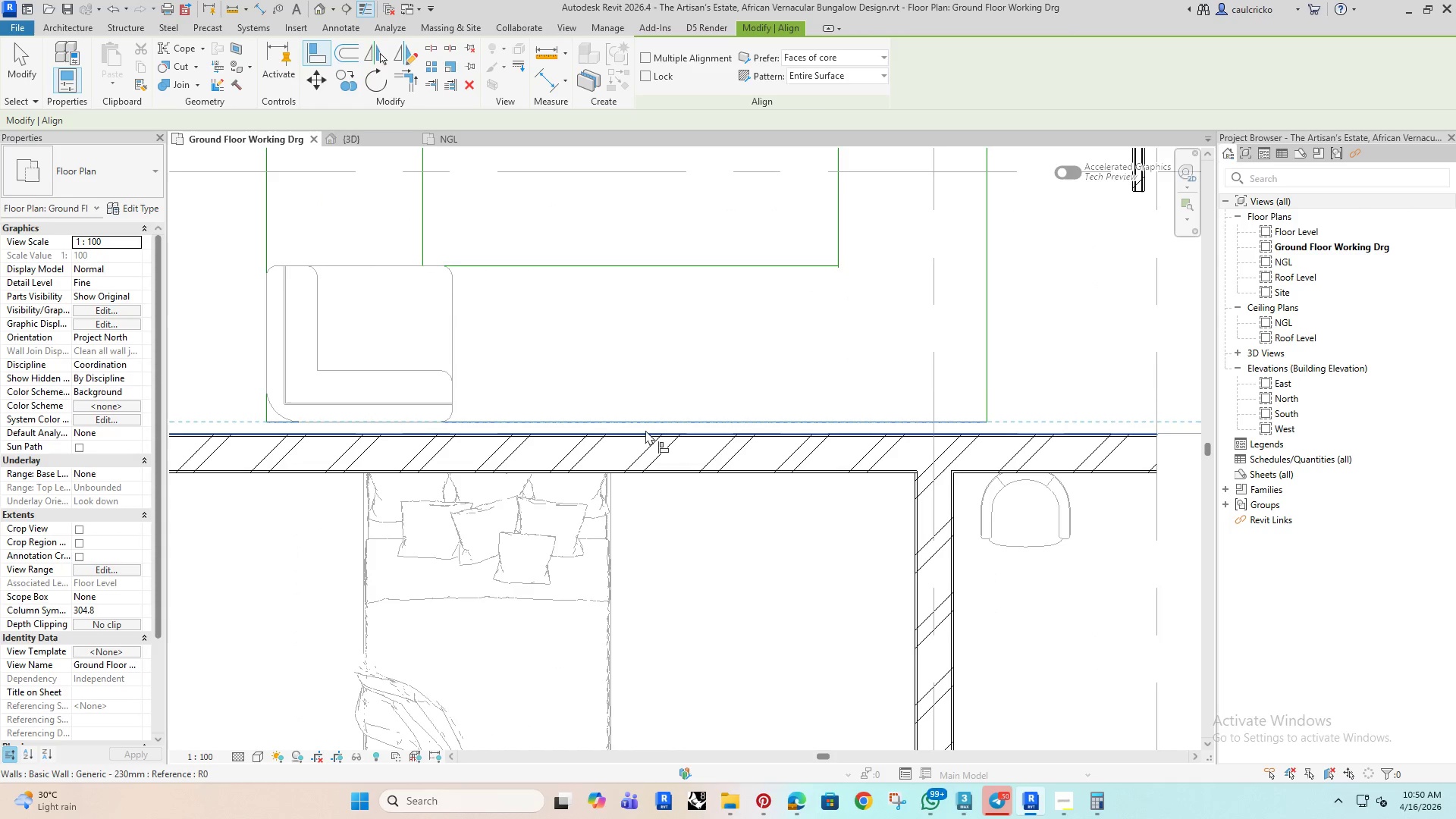 
double_click([645, 430])
 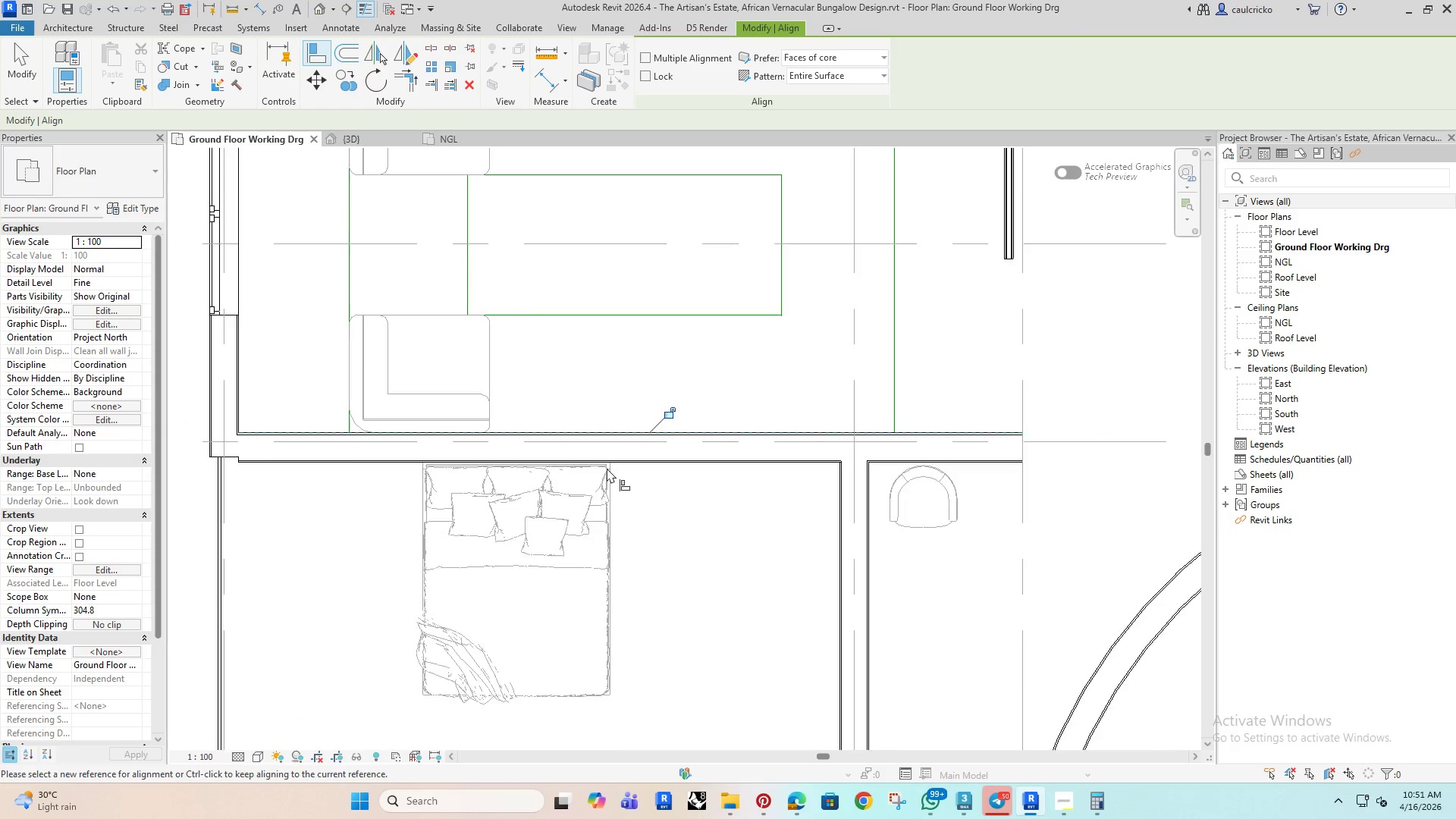 
scroll: coordinate [607, 468], scroll_direction: down, amount: 5.0
 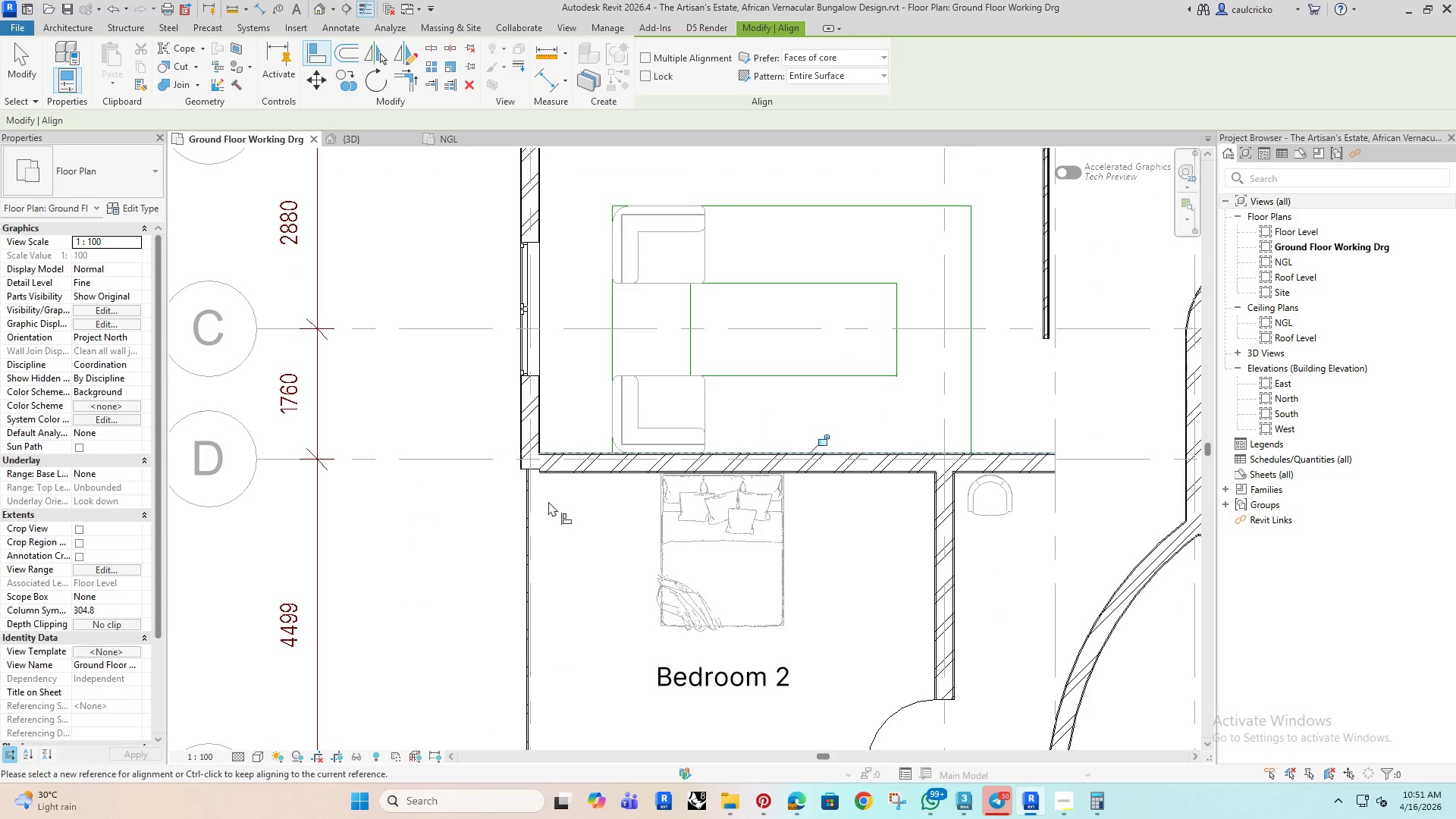 
key(Escape)
key(Escape)
type(tr)
 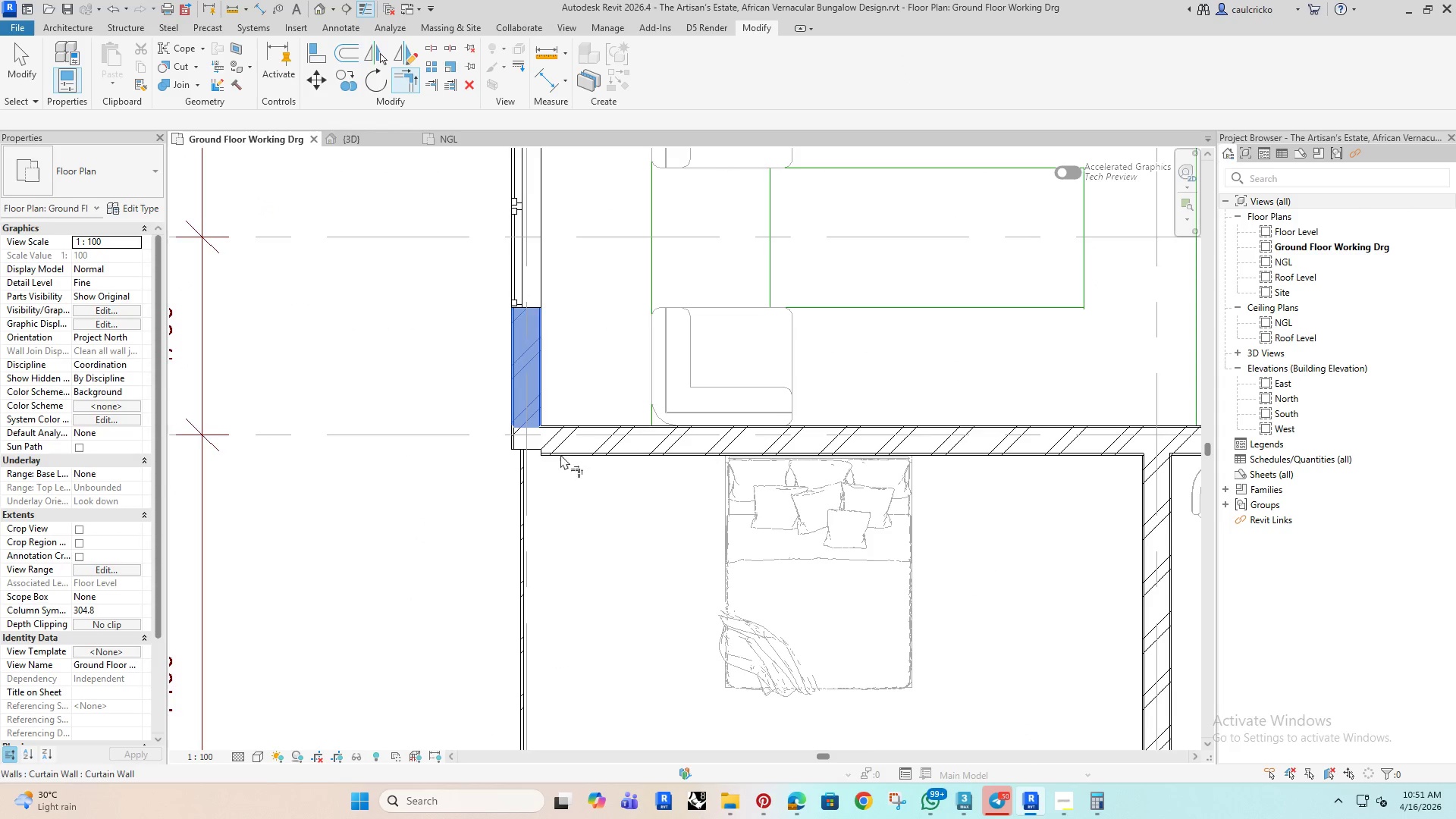 
scroll: coordinate [537, 506], scroll_direction: up, amount: 3.0
 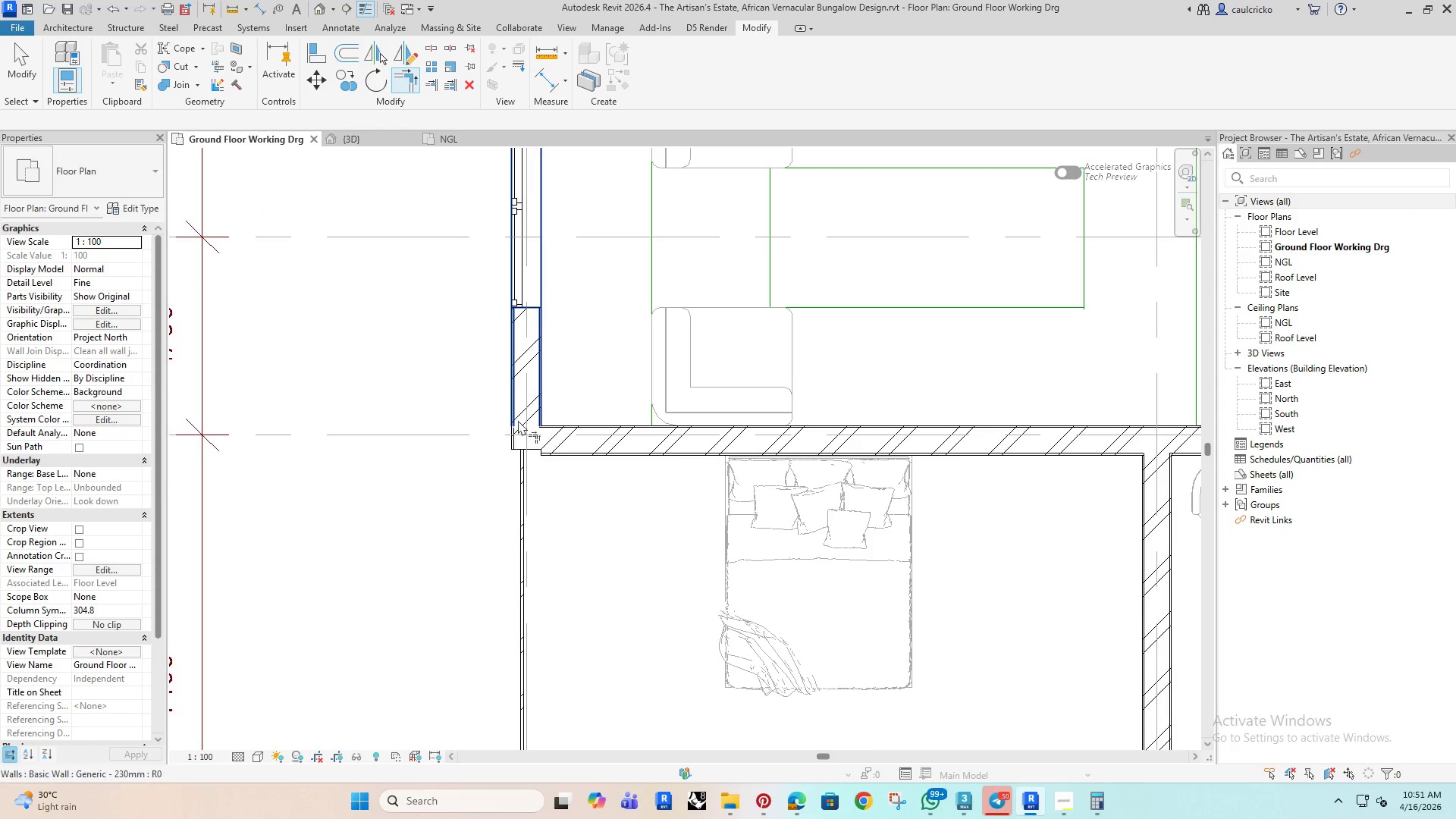 
left_click([522, 416])
 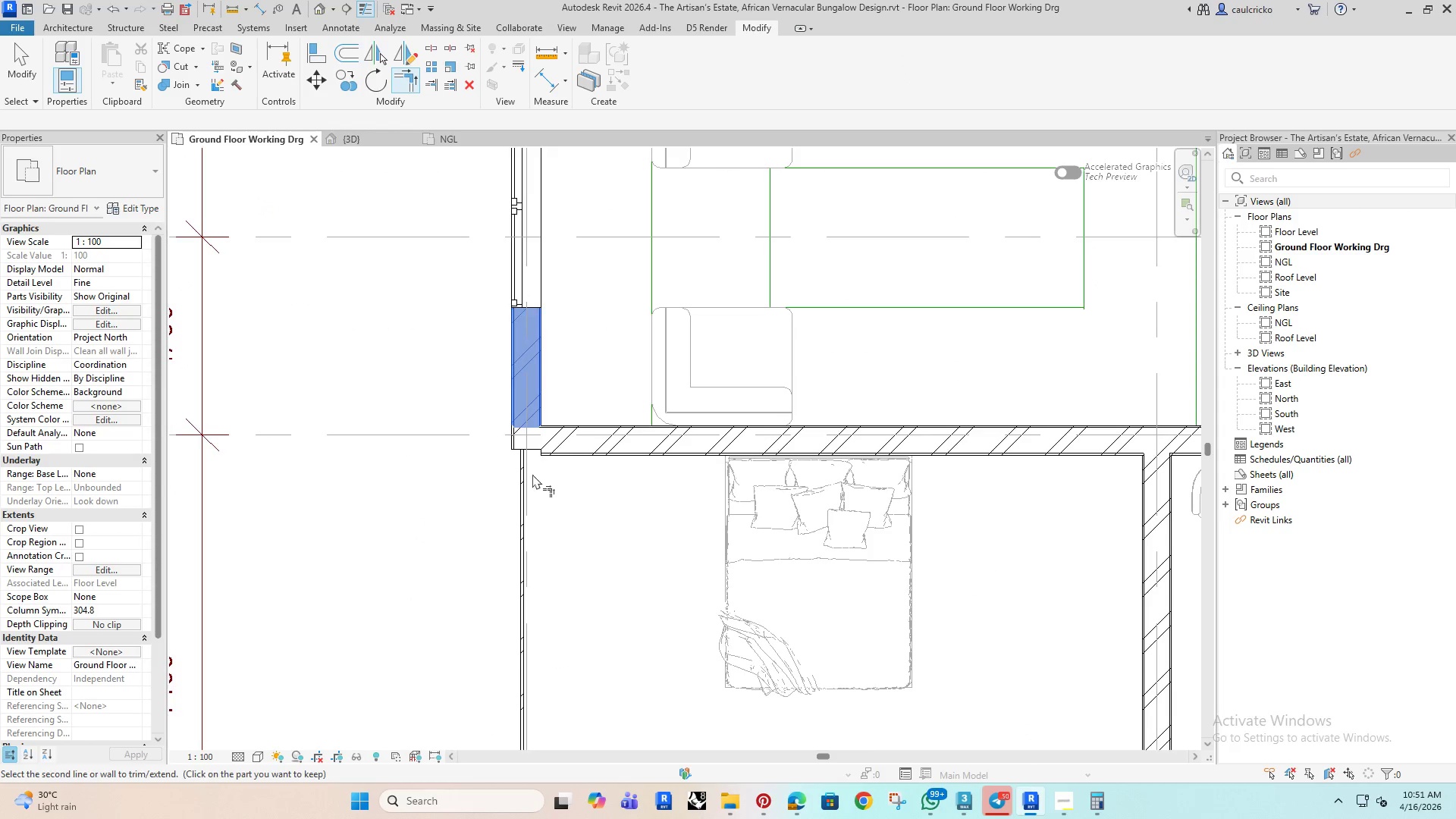 
key(Escape)
 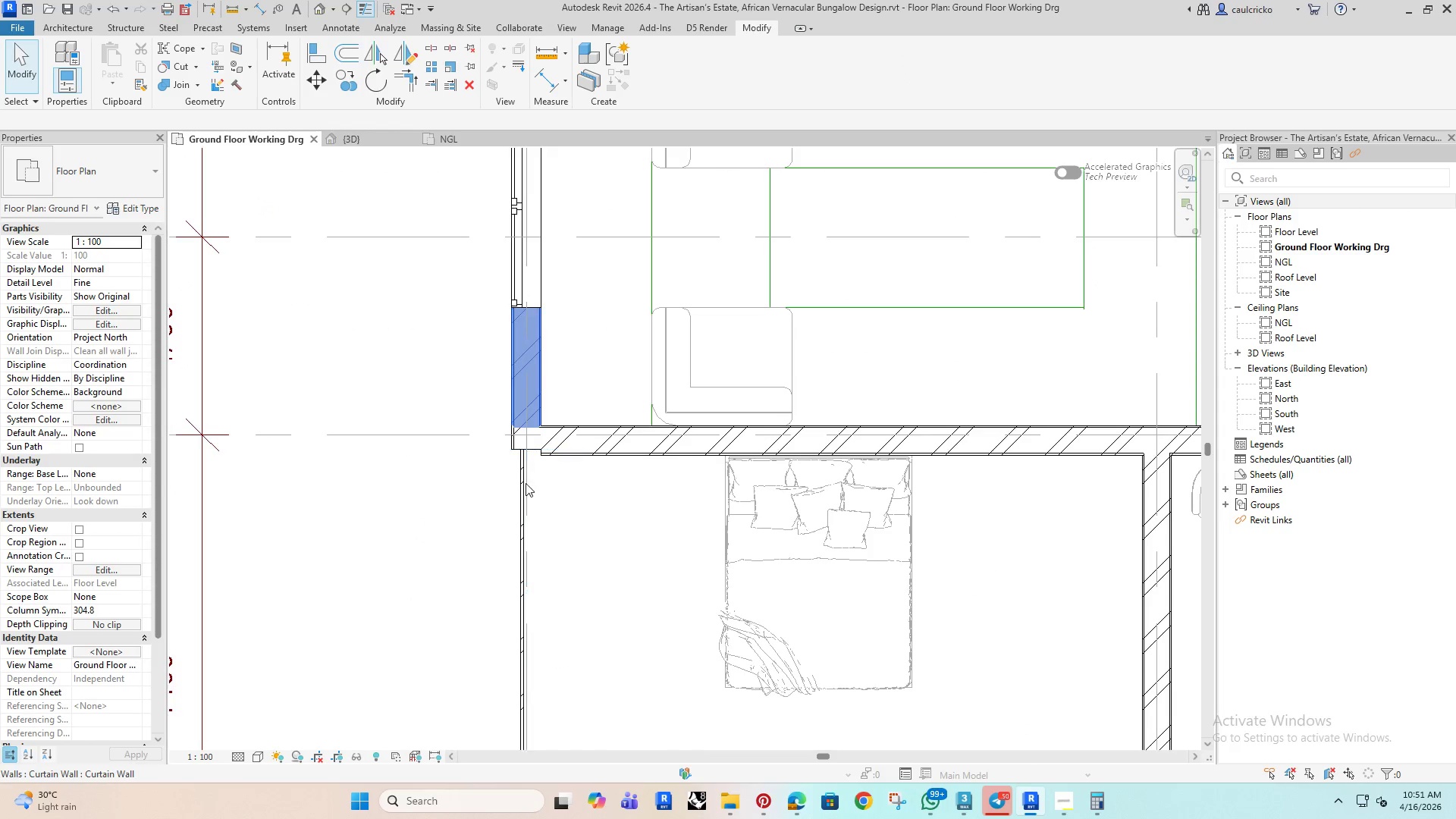 
key(Escape)
 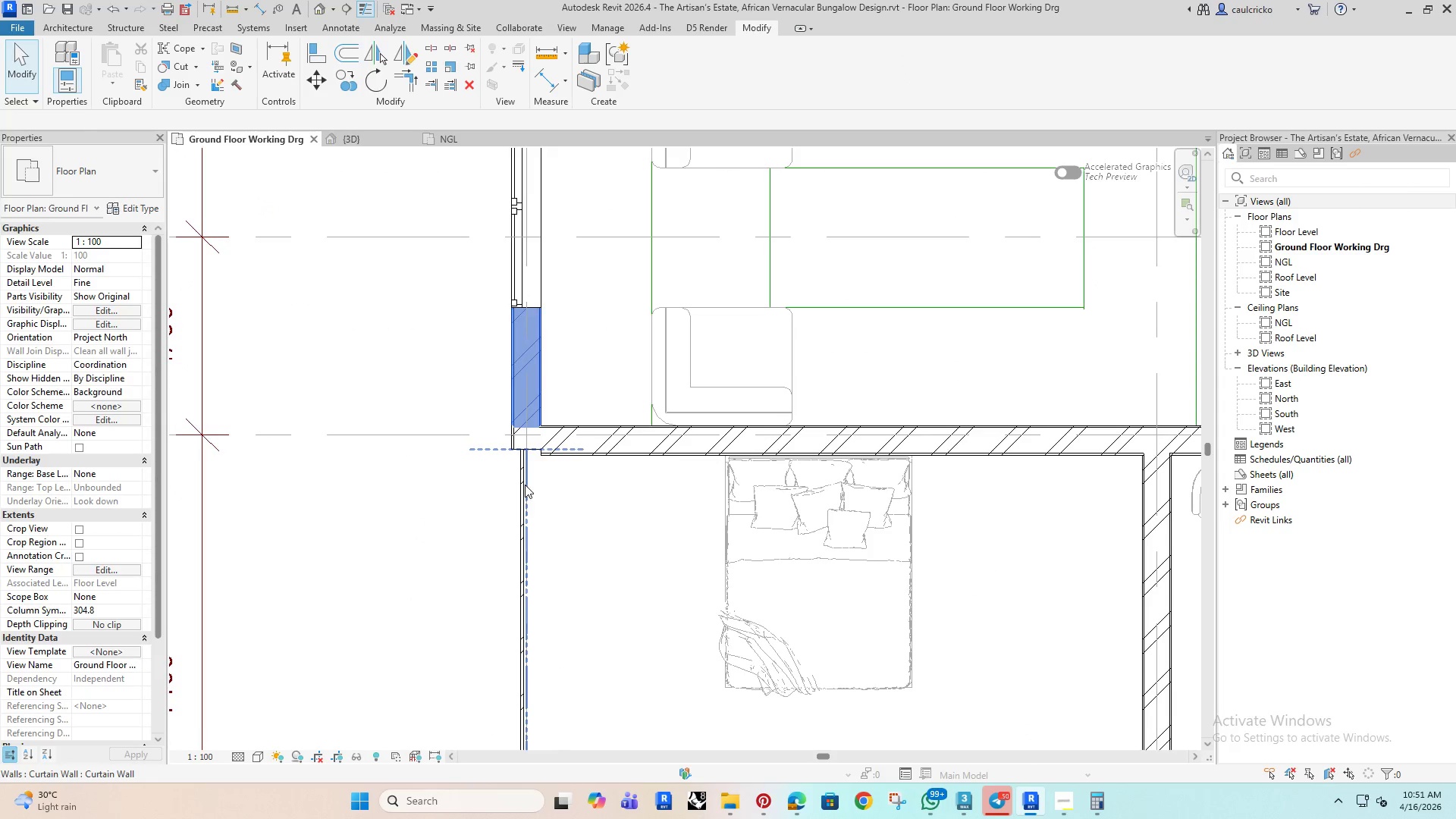 
left_click([525, 485])
 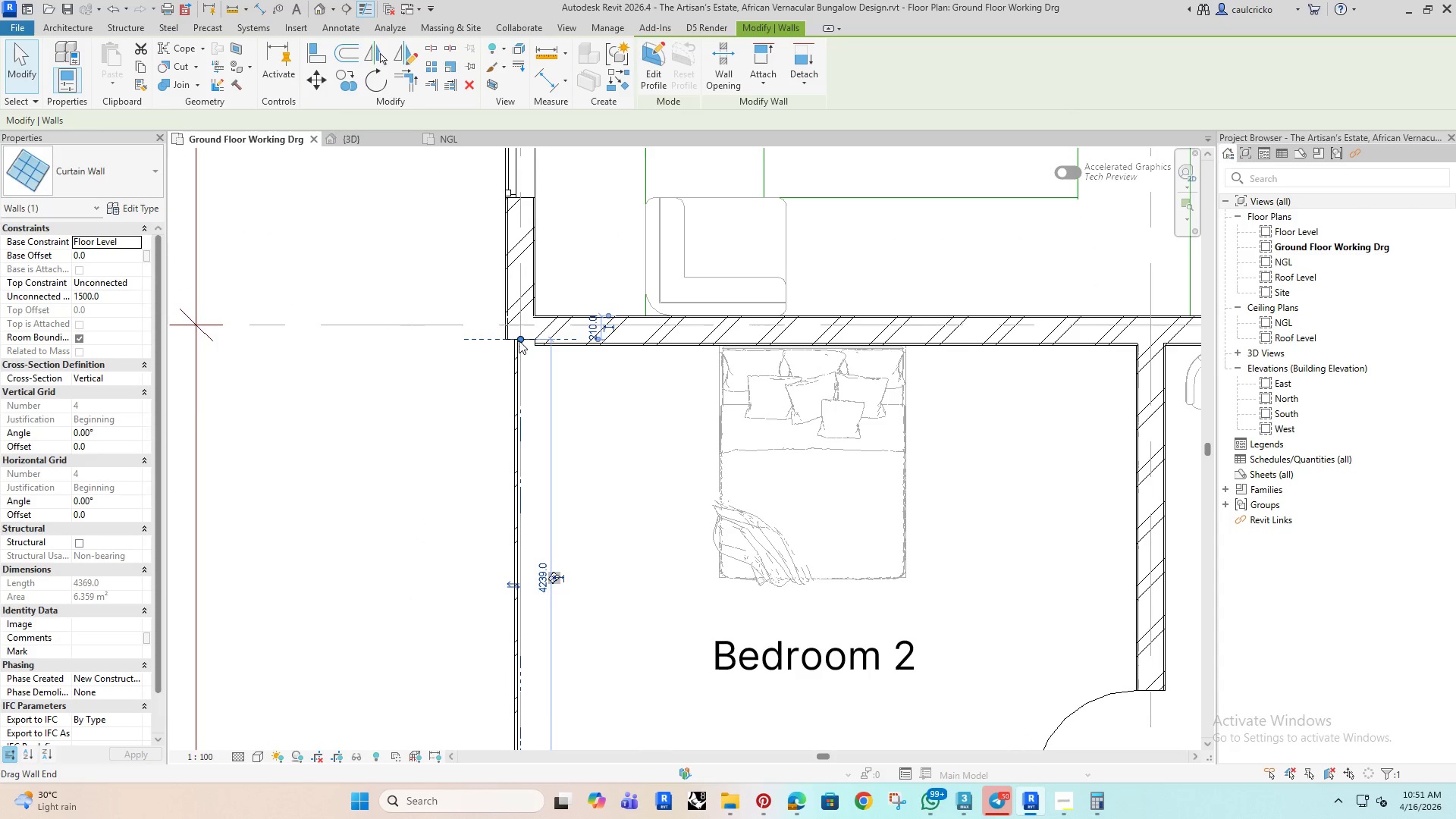 
left_click_drag(start_coordinate=[522, 339], to_coordinate=[520, 356])
 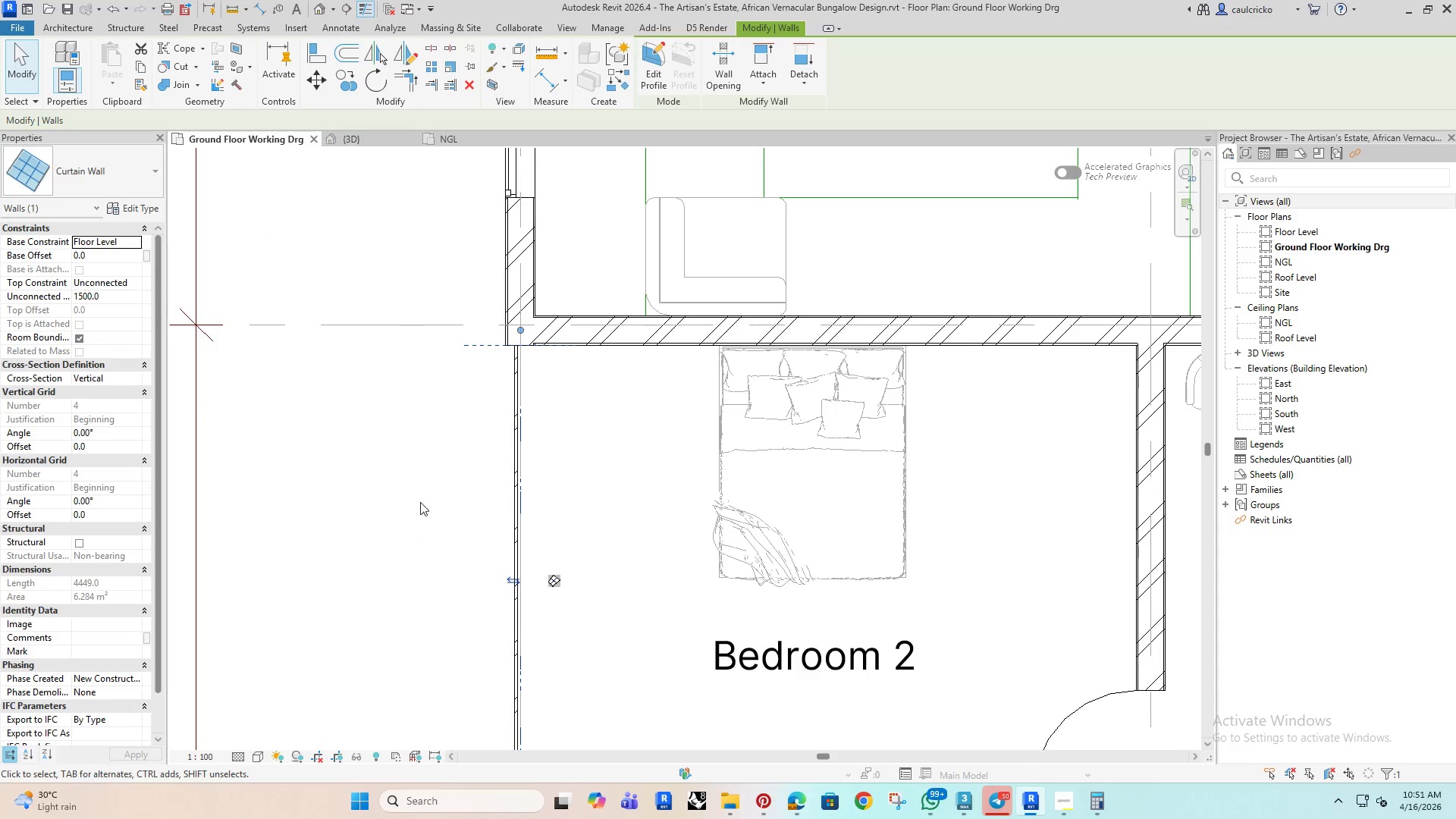 
left_click([412, 508])
 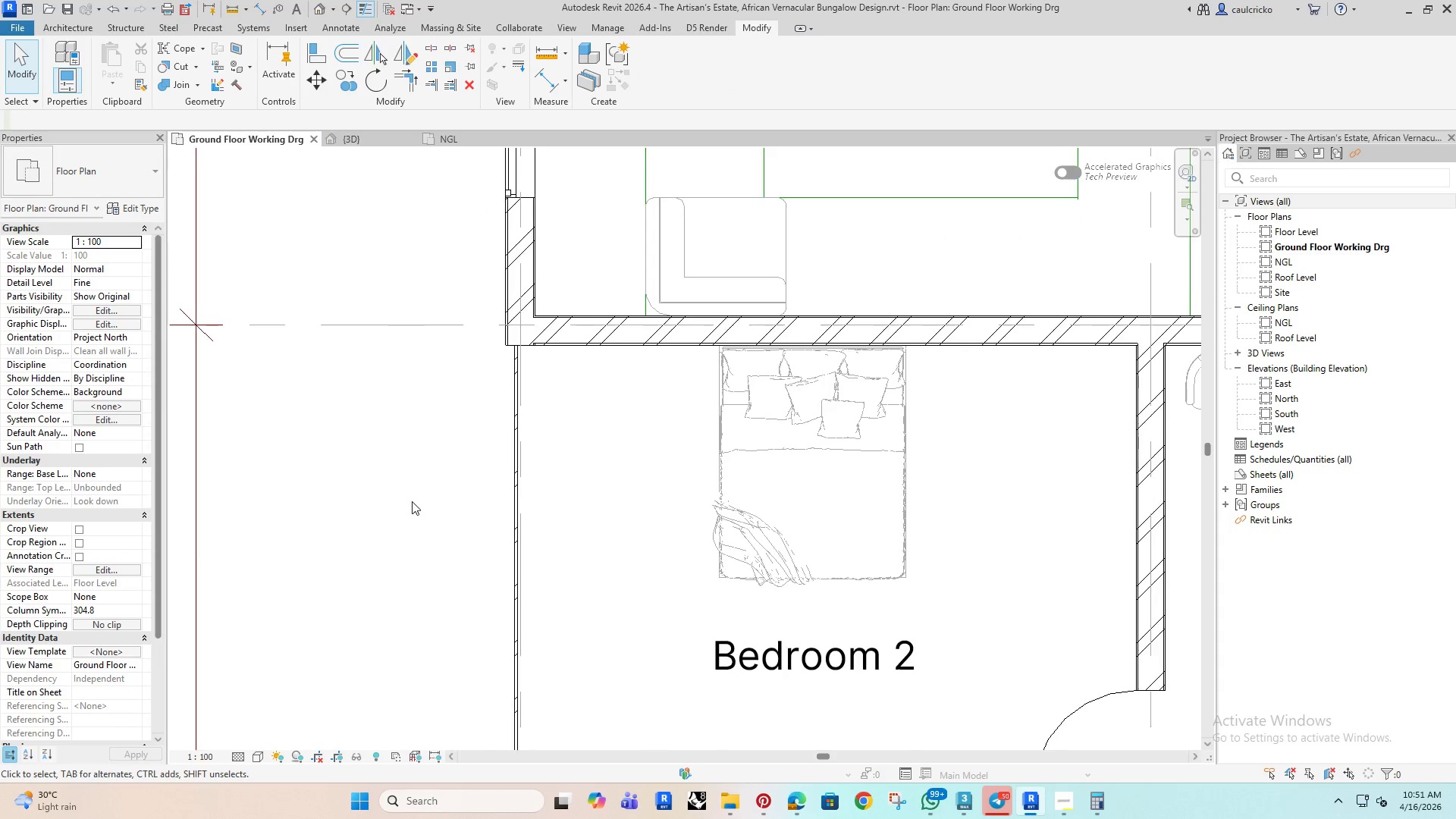 
left_click([409, 523])
 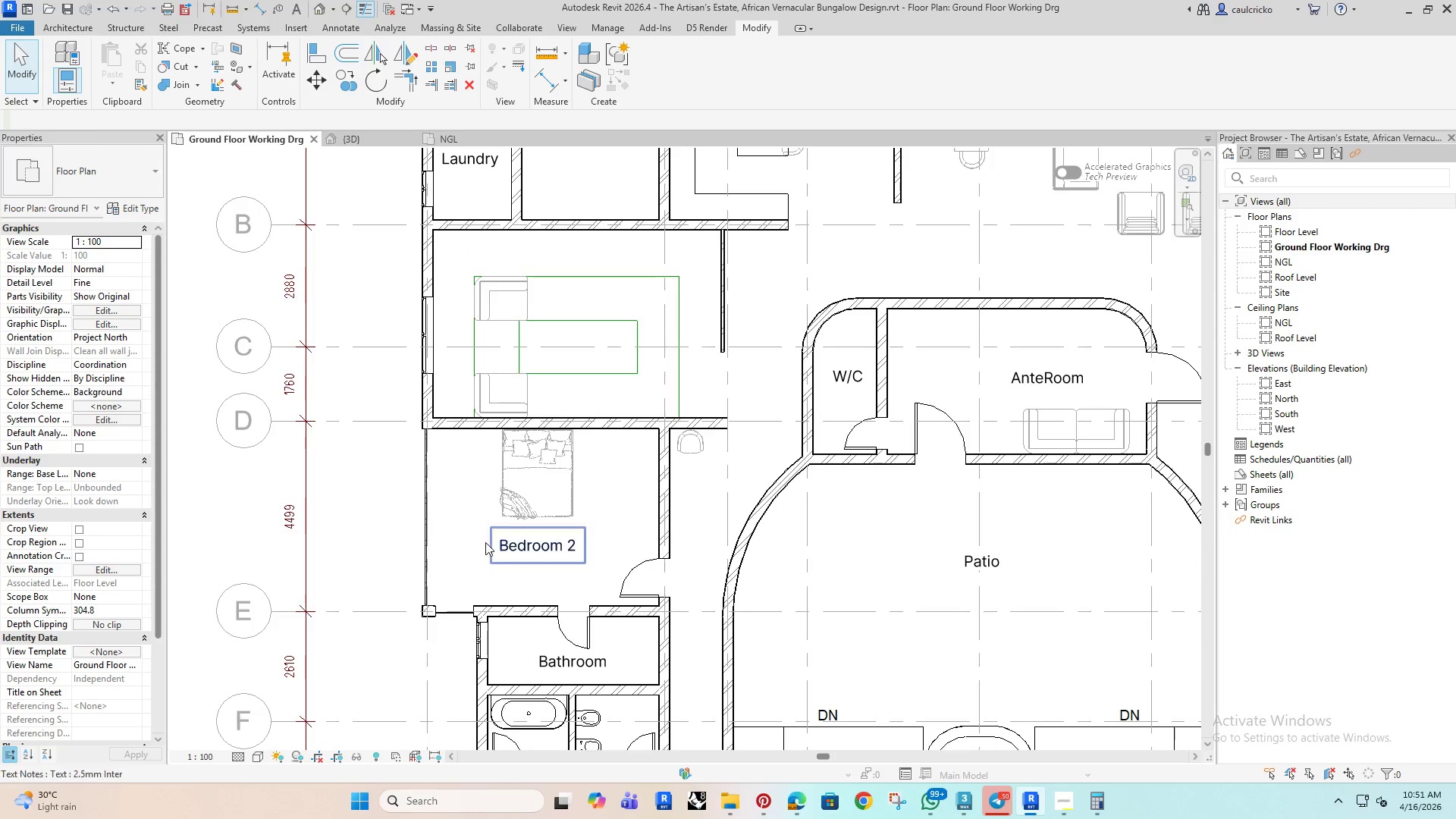 
scroll: coordinate [423, 510], scroll_direction: down, amount: 7.0
 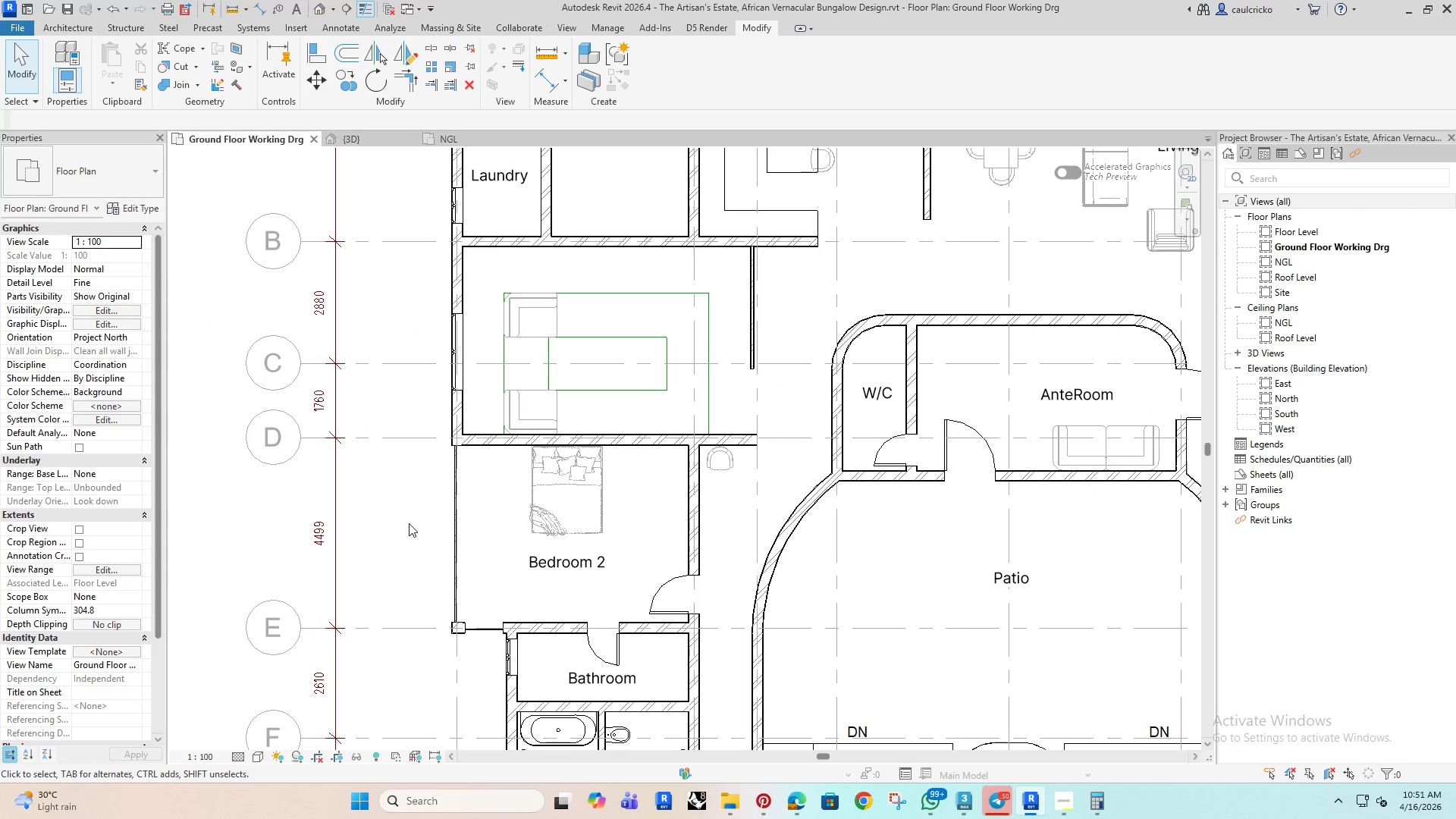 
scroll: coordinate [519, 343], scroll_direction: up, amount: 4.0
 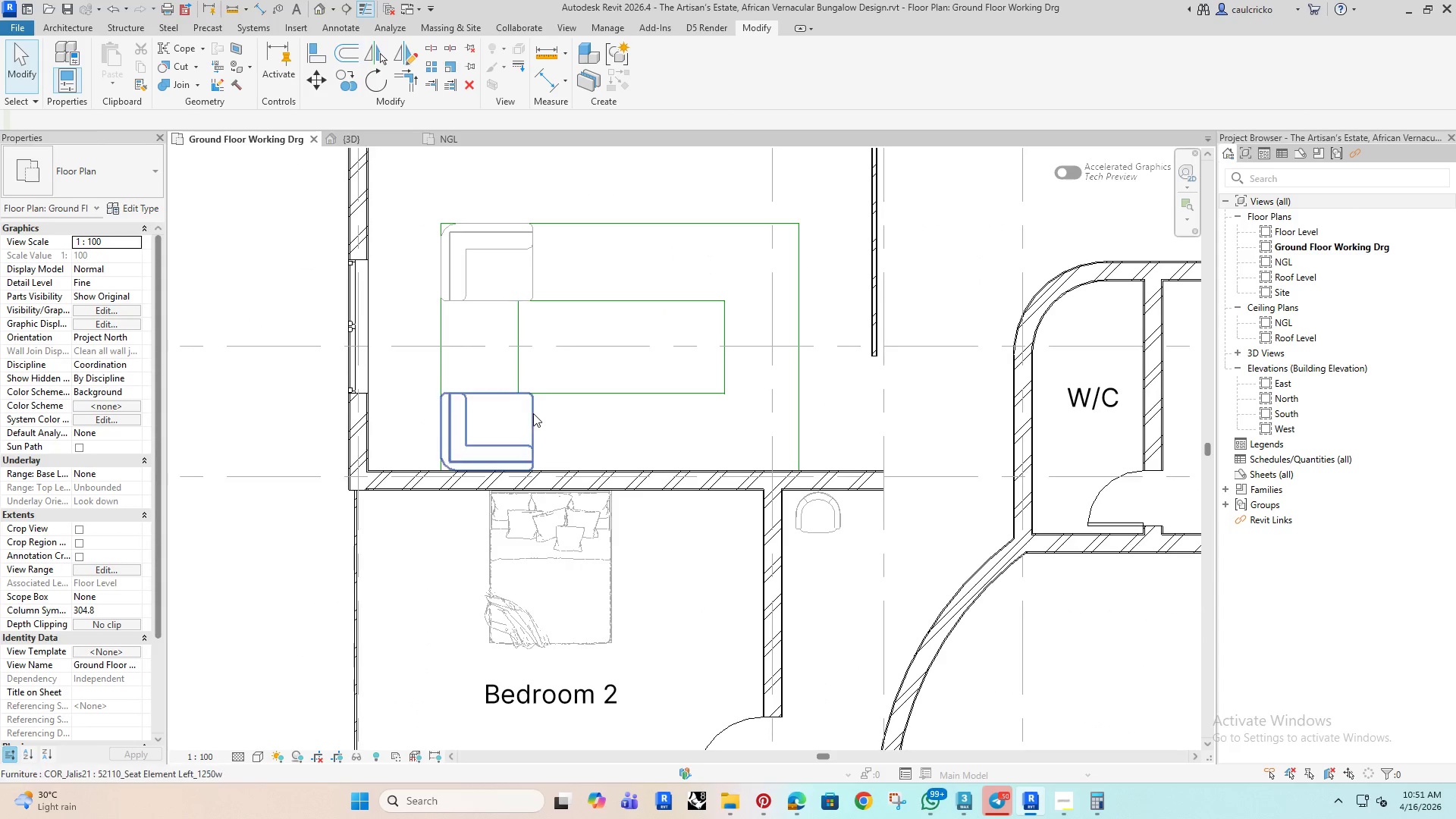 
left_click([534, 413])
 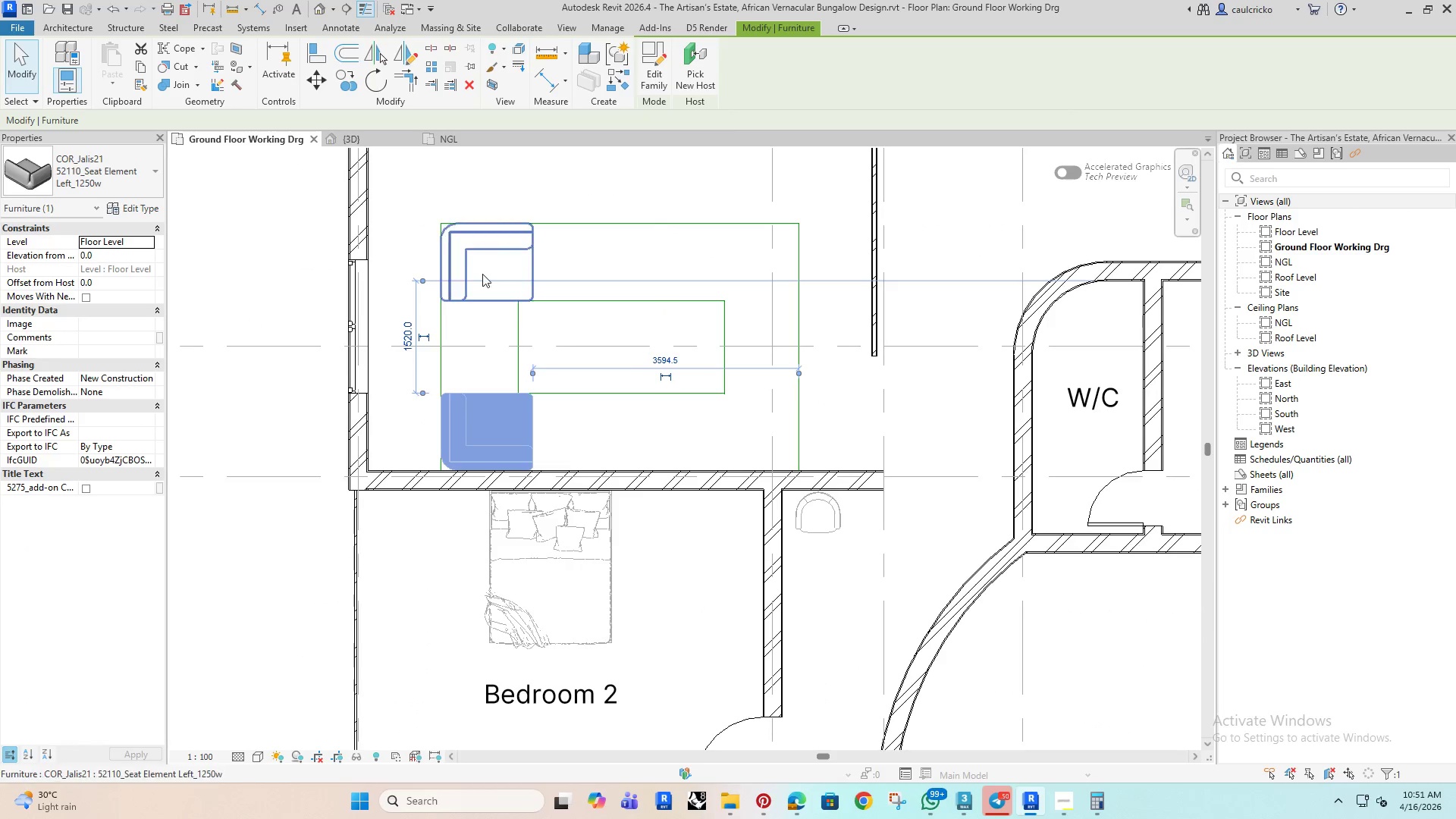 
hold_key(key=ControlRight, duration=0.75)
left_click([488, 291])
 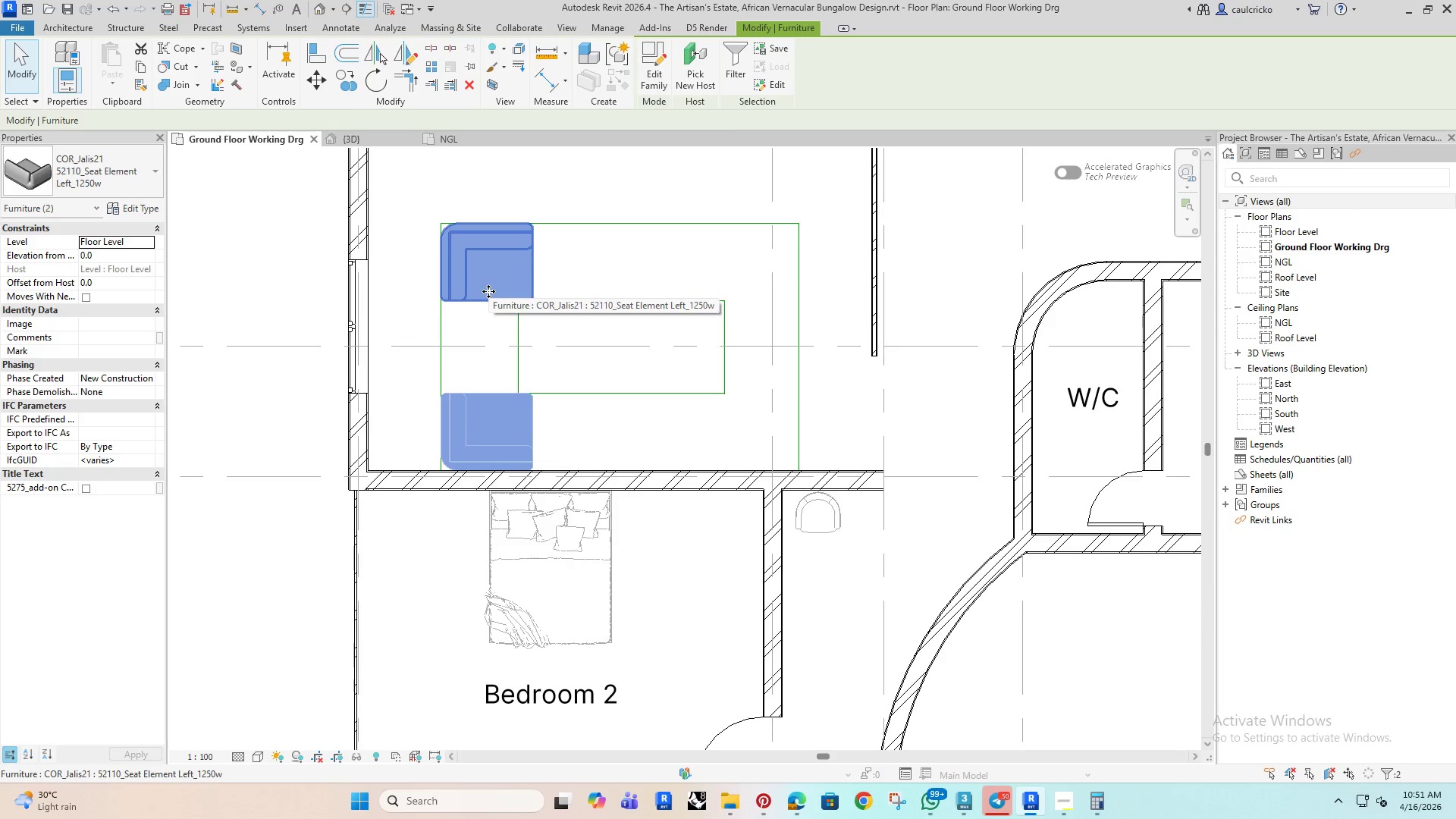 
type(dm)
 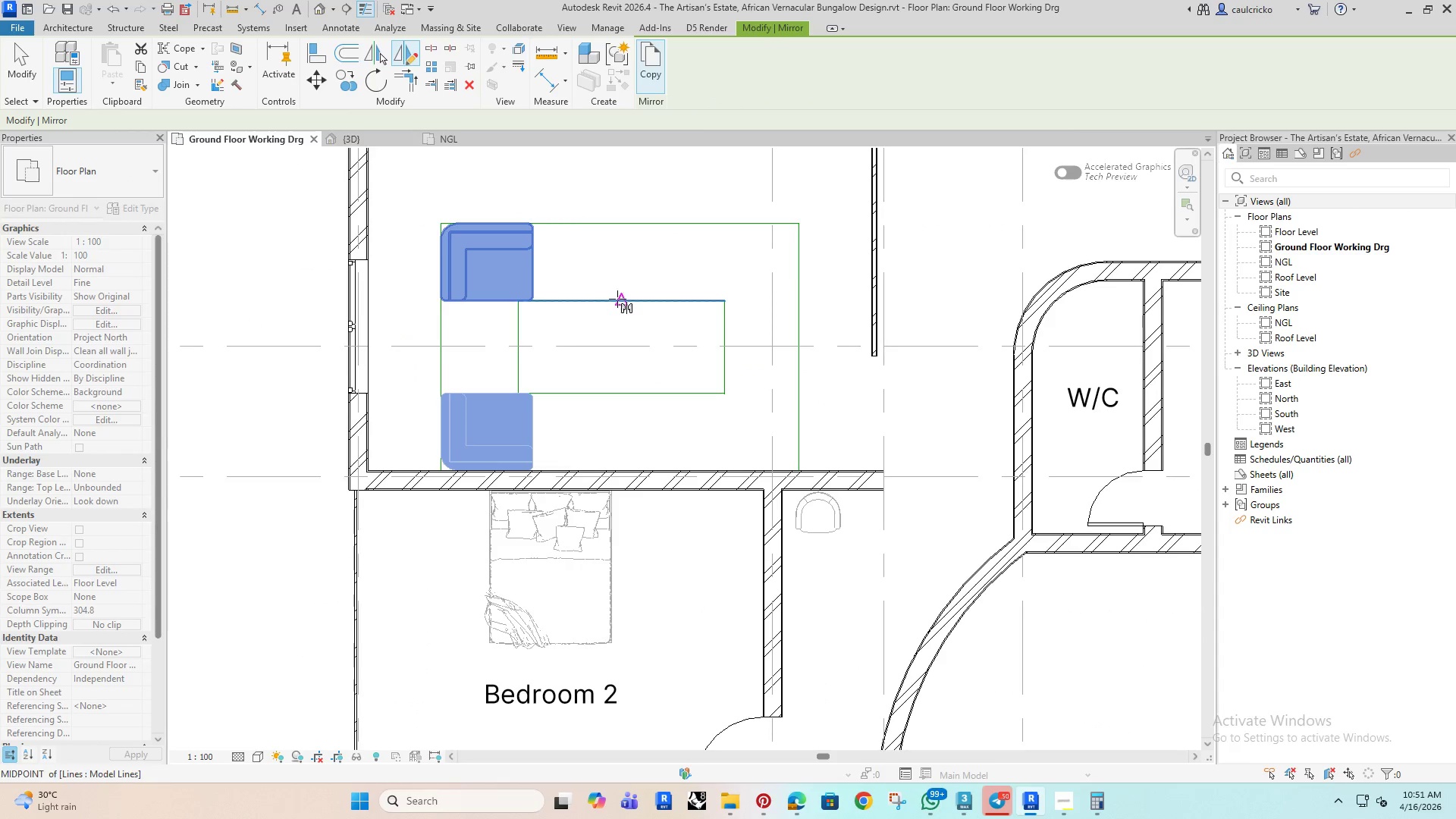 
left_click([620, 299])
 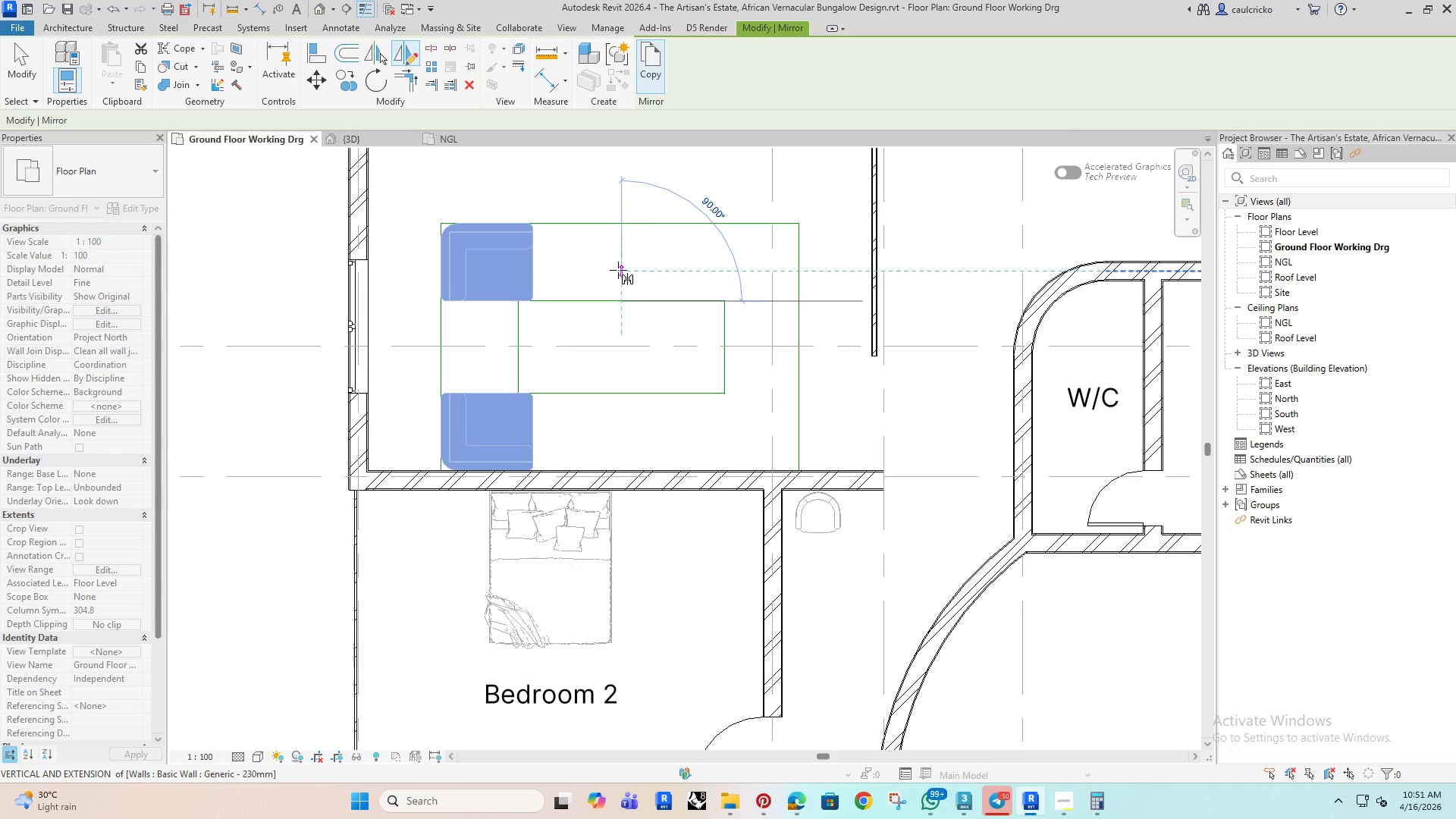 
left_click([618, 270])
 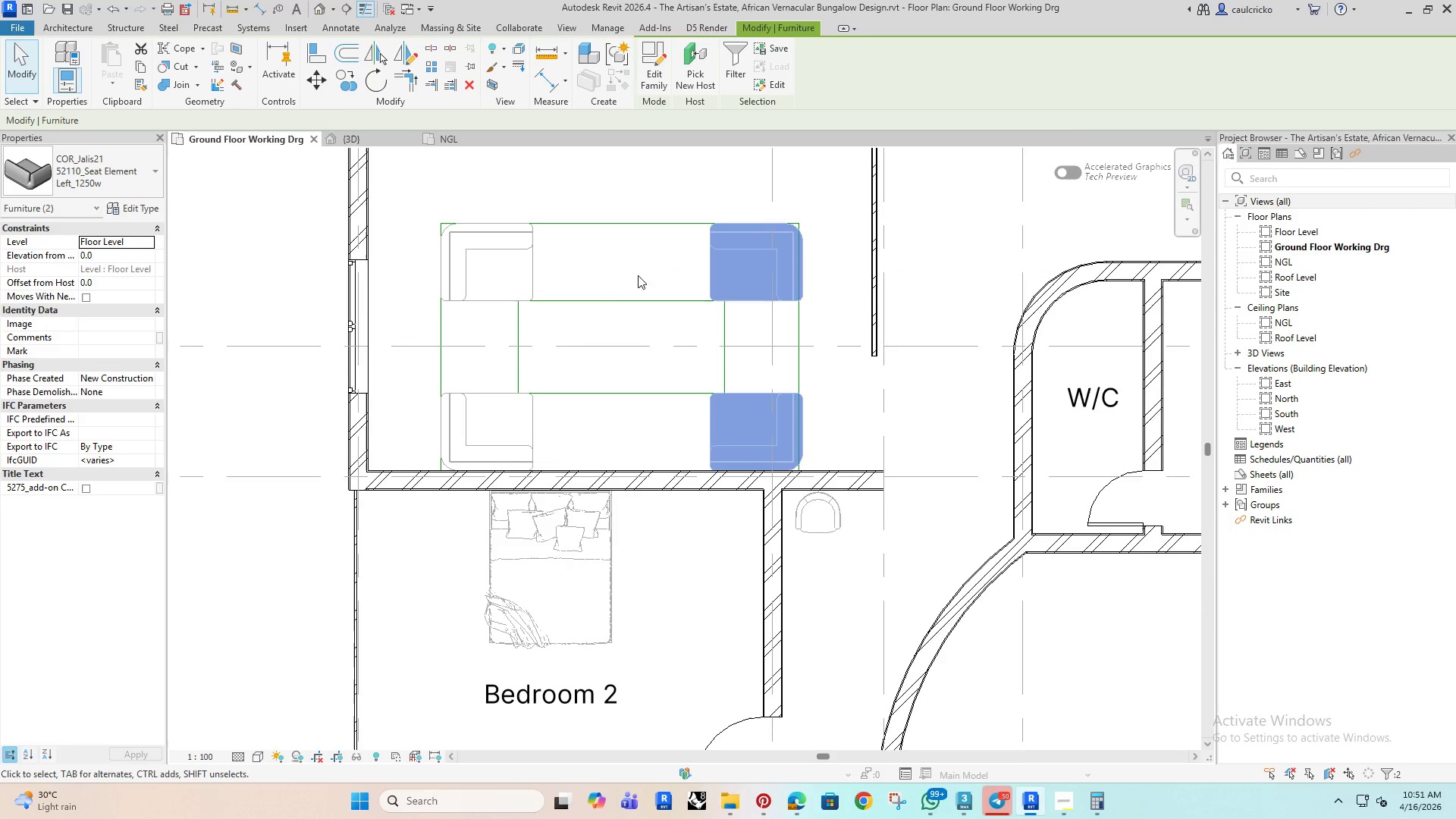 
left_click([621, 271])
 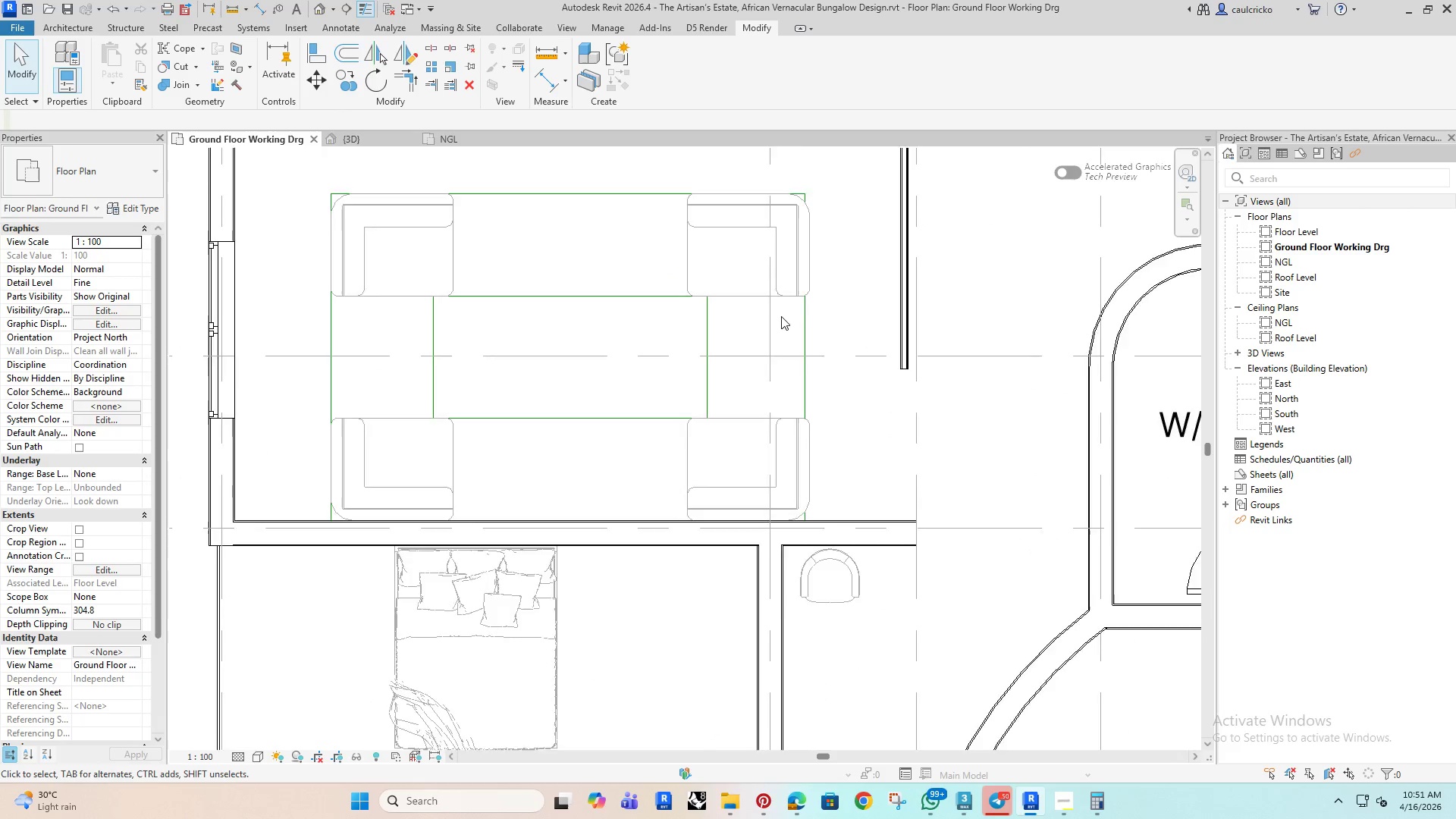 
scroll: coordinate [781, 316], scroll_direction: up, amount: 4.0
 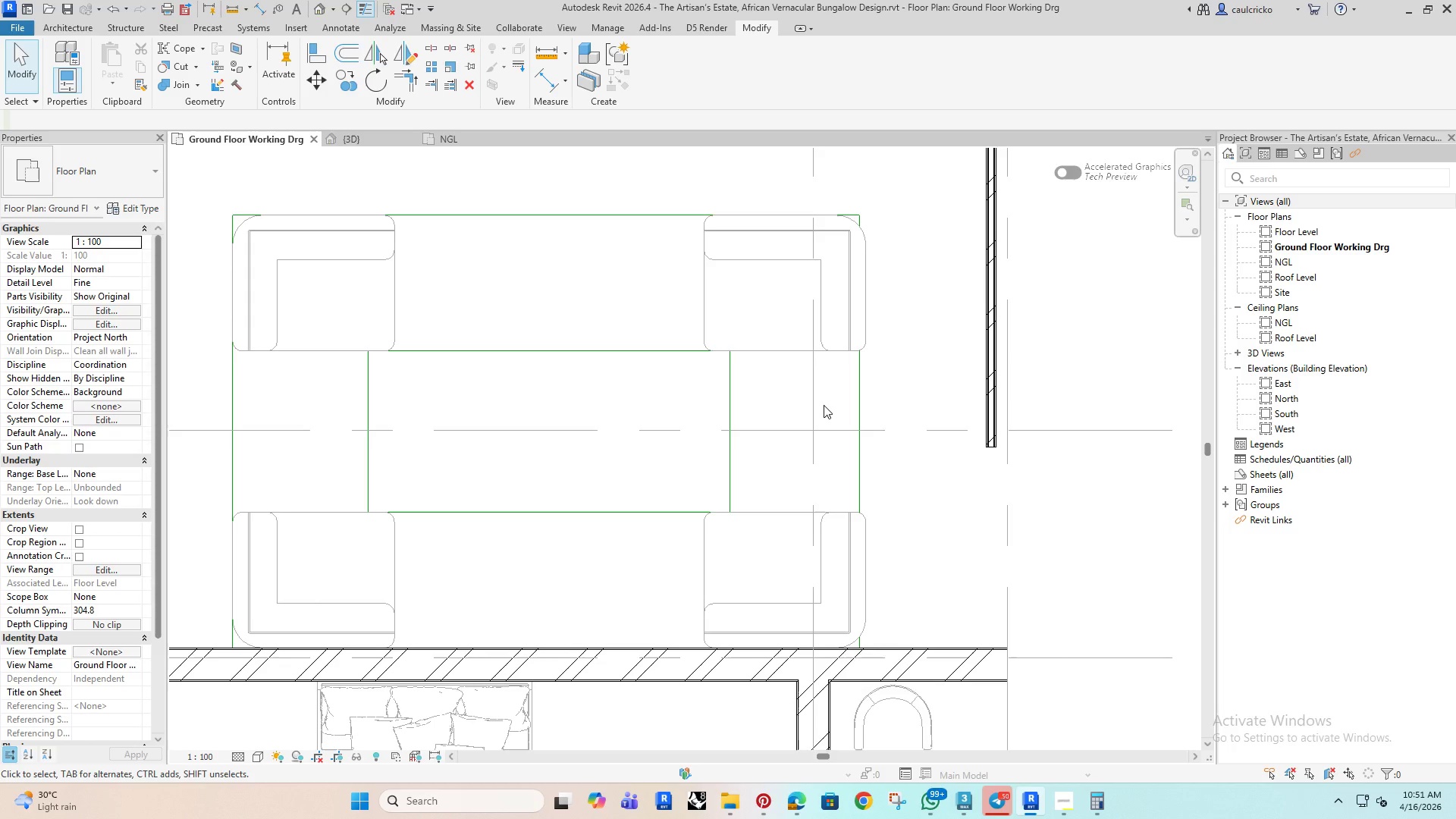 
type(al)
 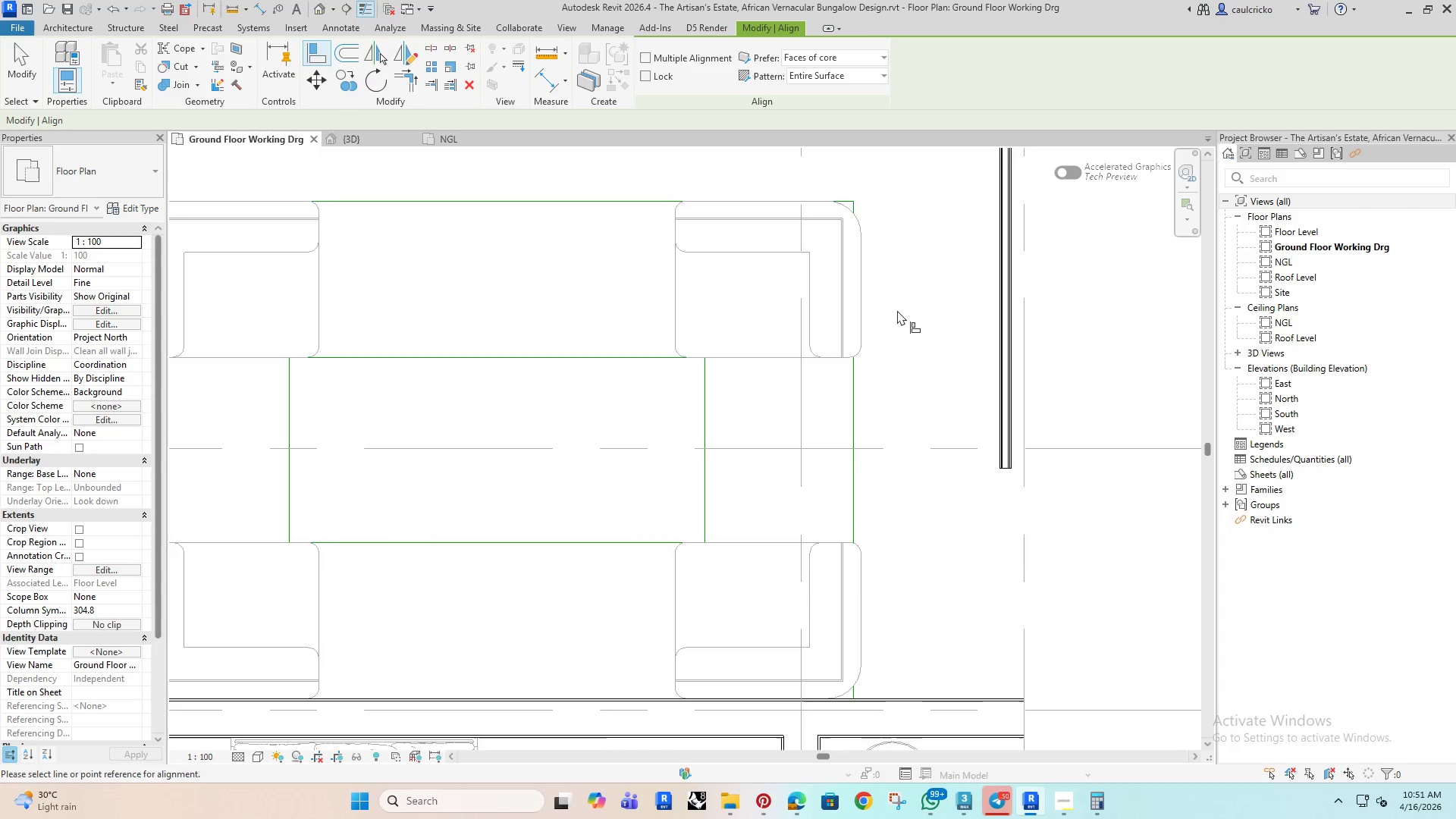 
scroll: coordinate [897, 310], scroll_direction: up, amount: 3.0
 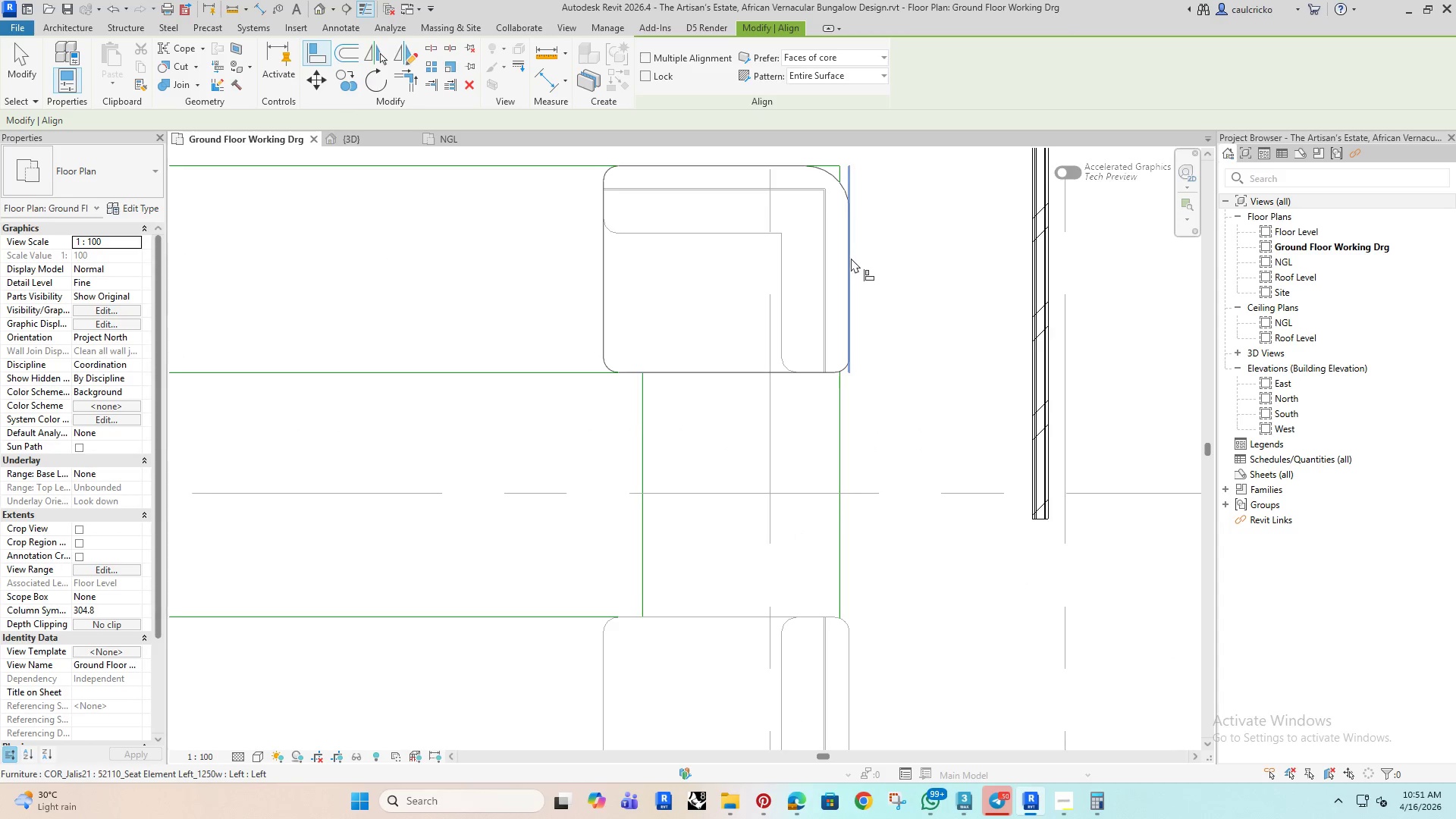 
left_click([851, 258])
 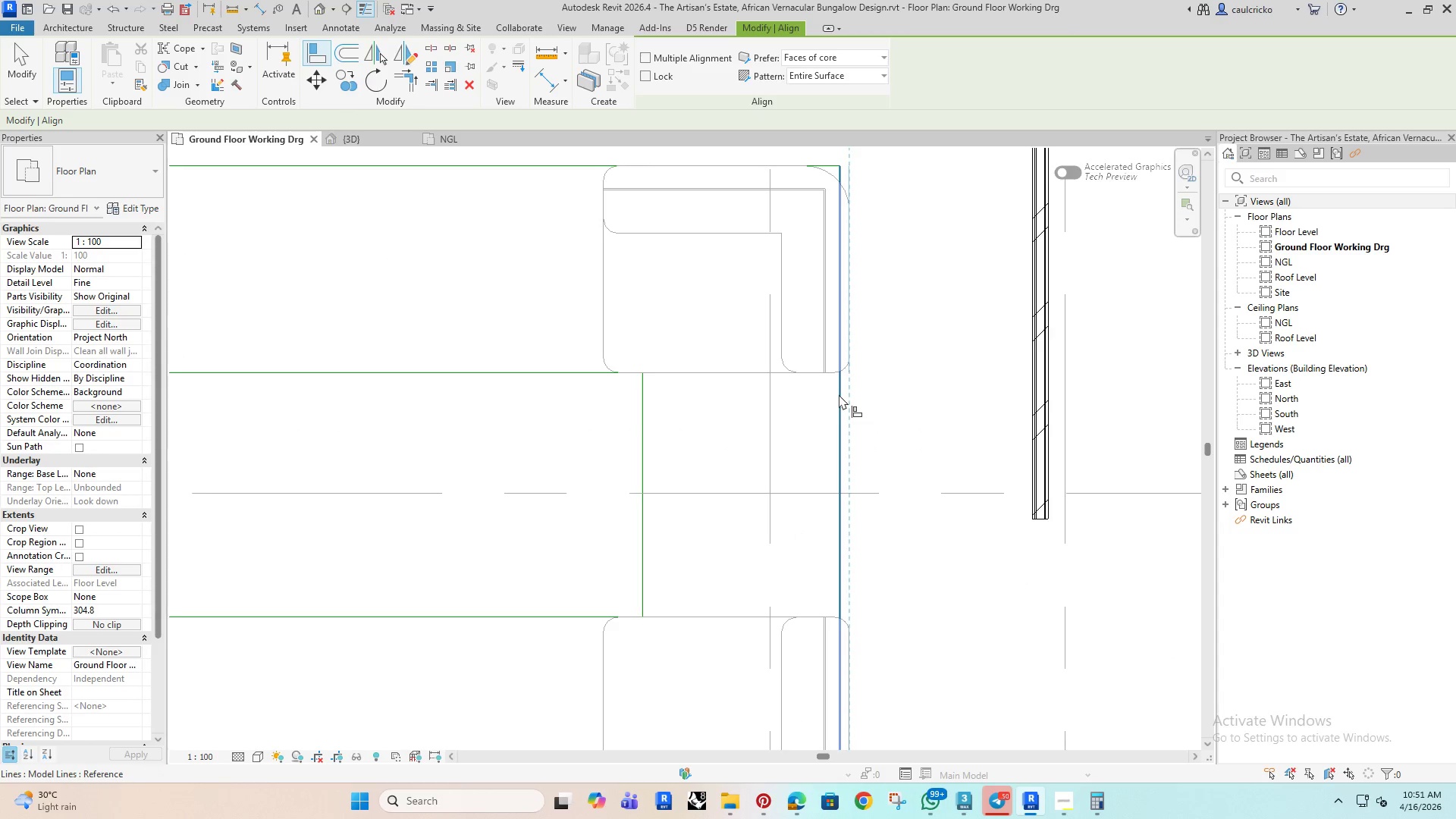 
left_click([839, 394])
 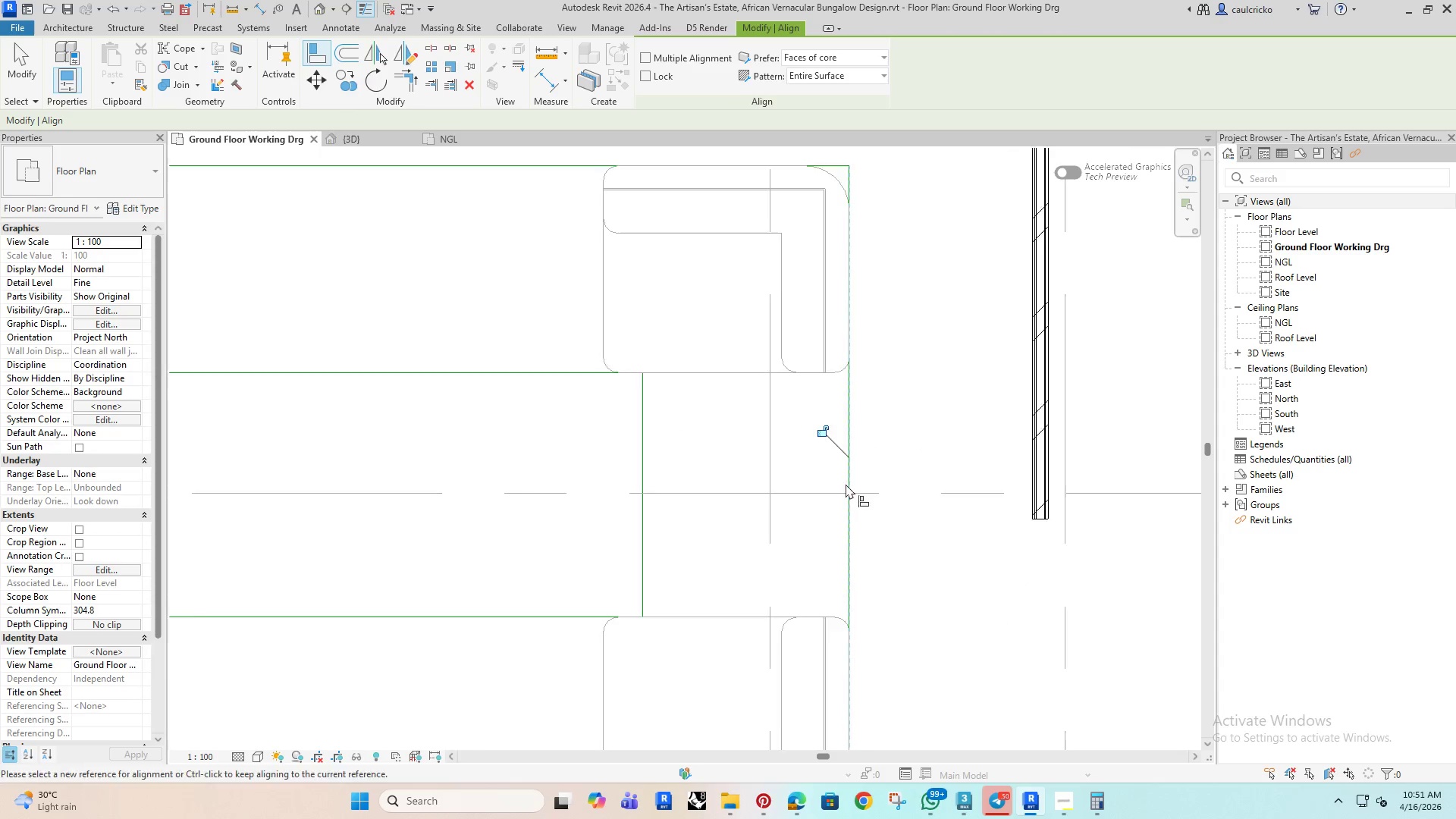 
scroll: coordinate [835, 500], scroll_direction: down, amount: 5.0
 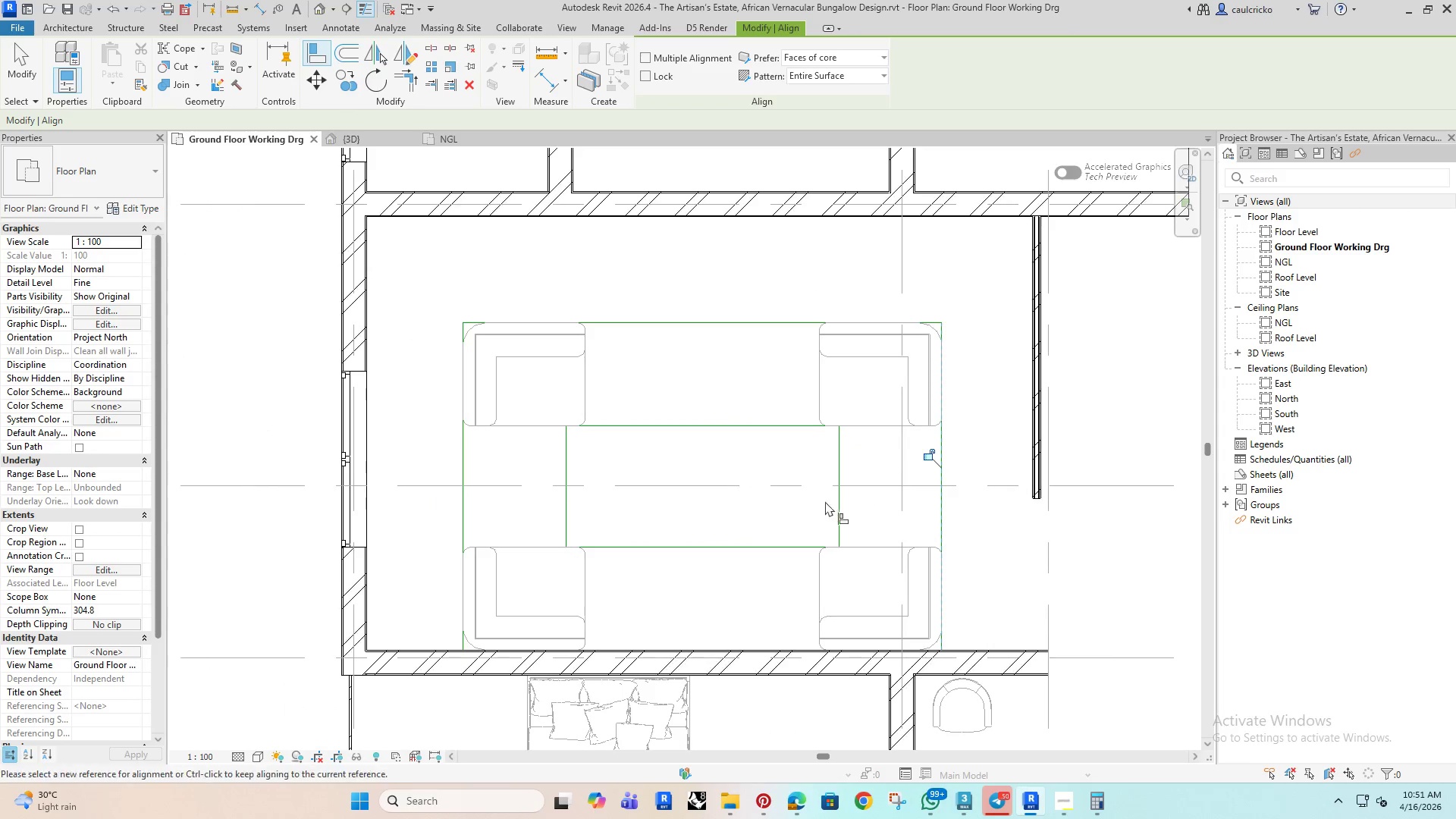 
key(Escape)
 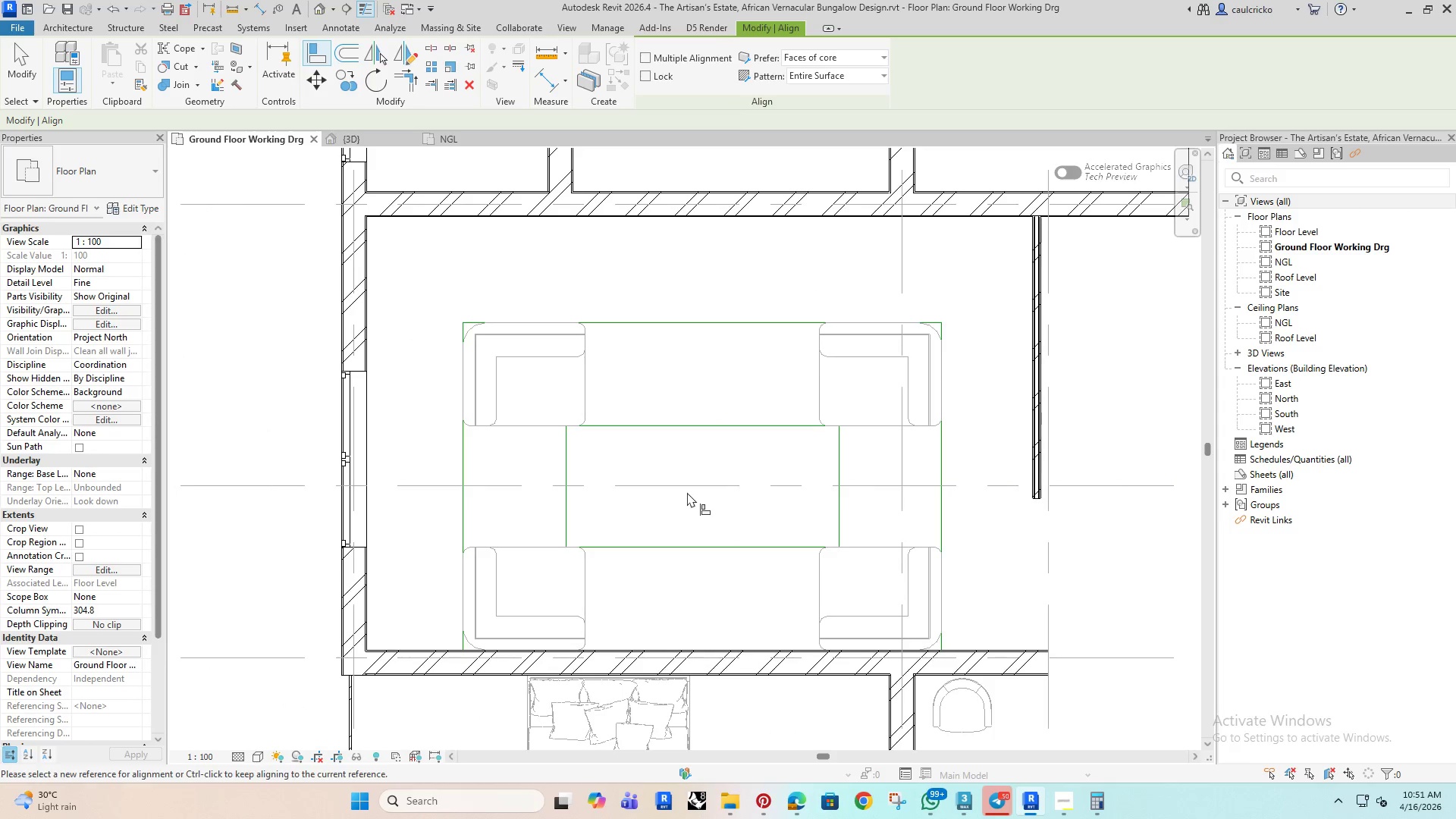 
key(Escape)
 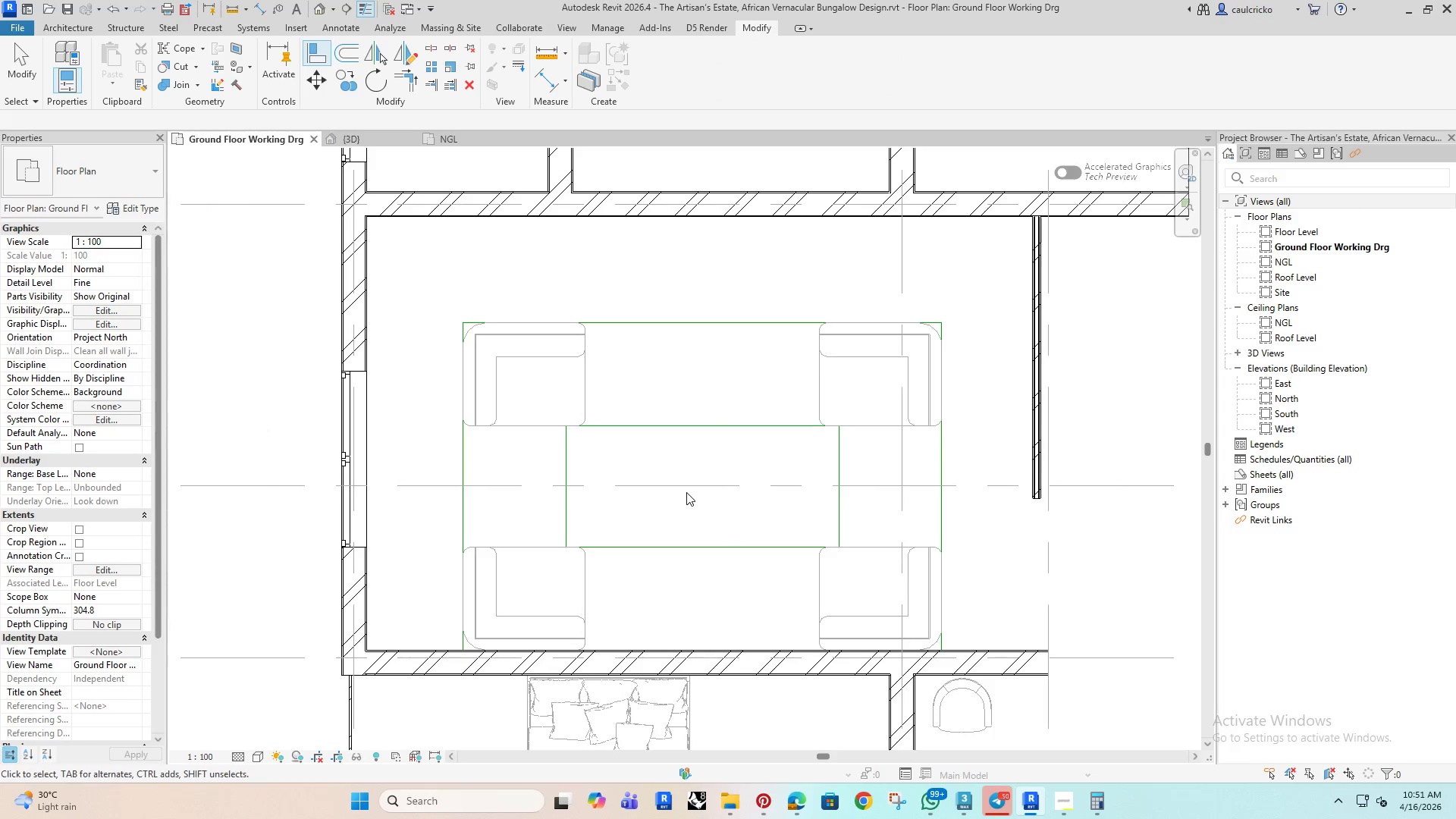 
key(Escape)
 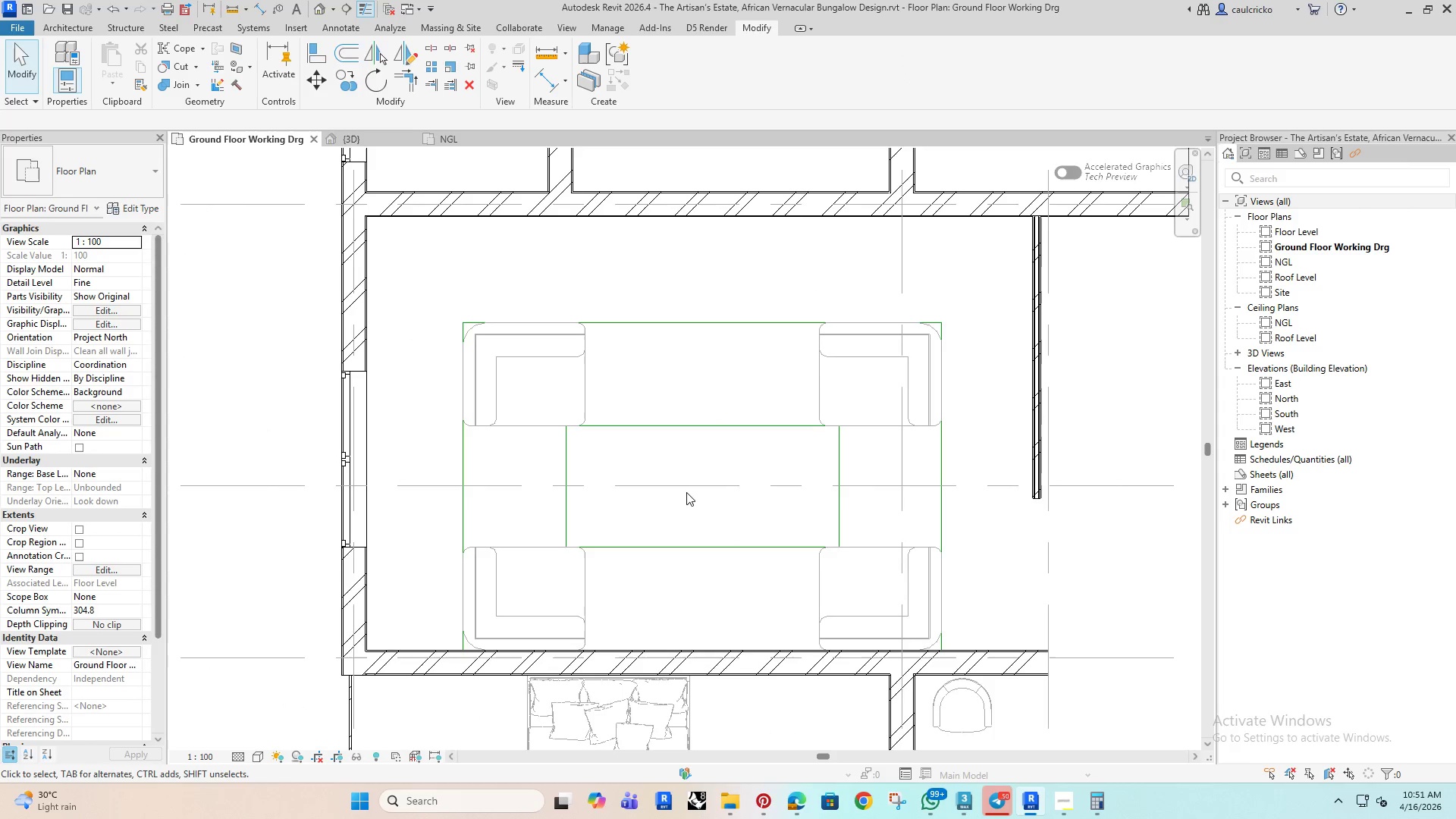 
key(Escape)
 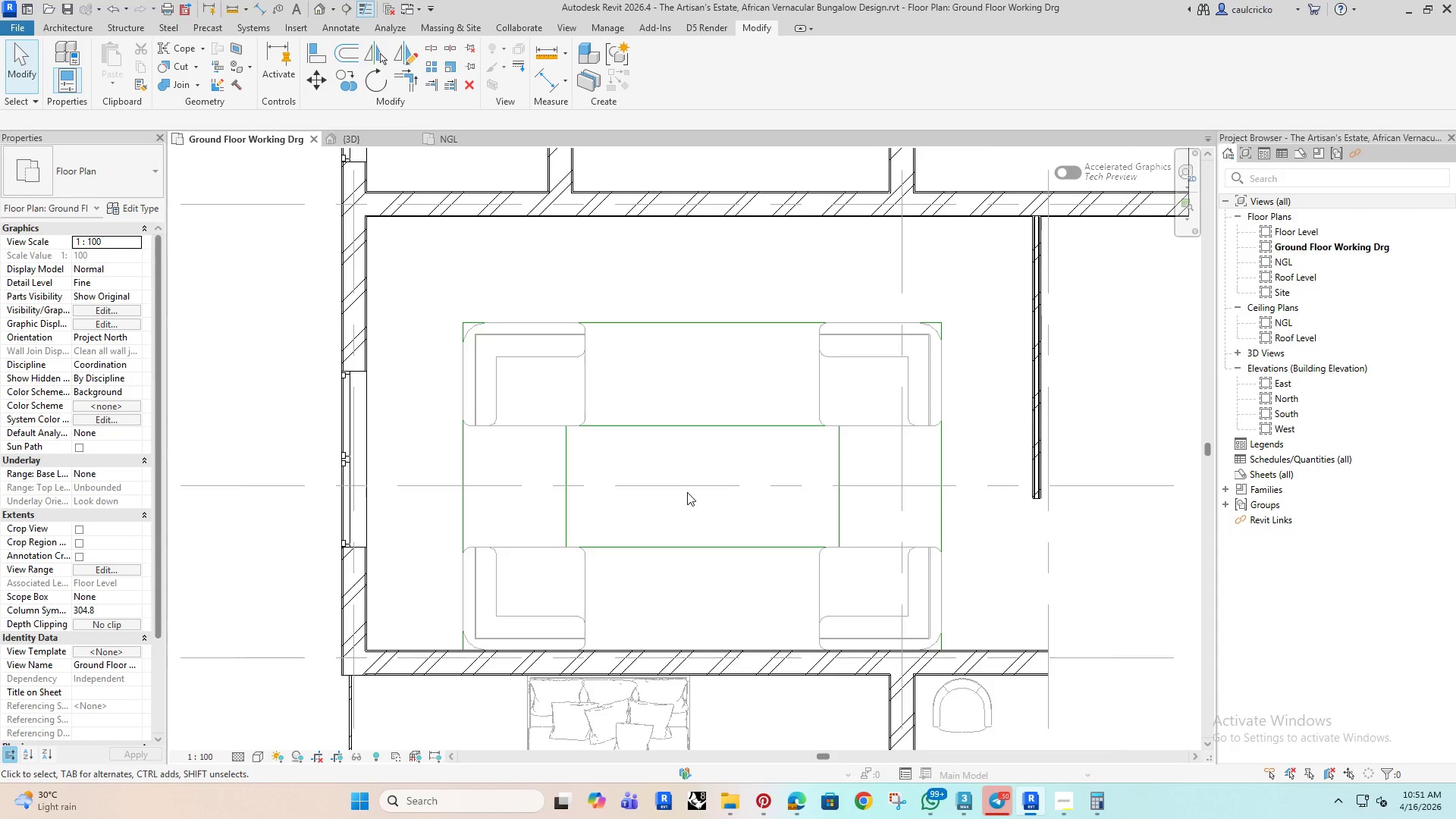 
scroll: coordinate [711, 489], scroll_direction: down, amount: 4.0
 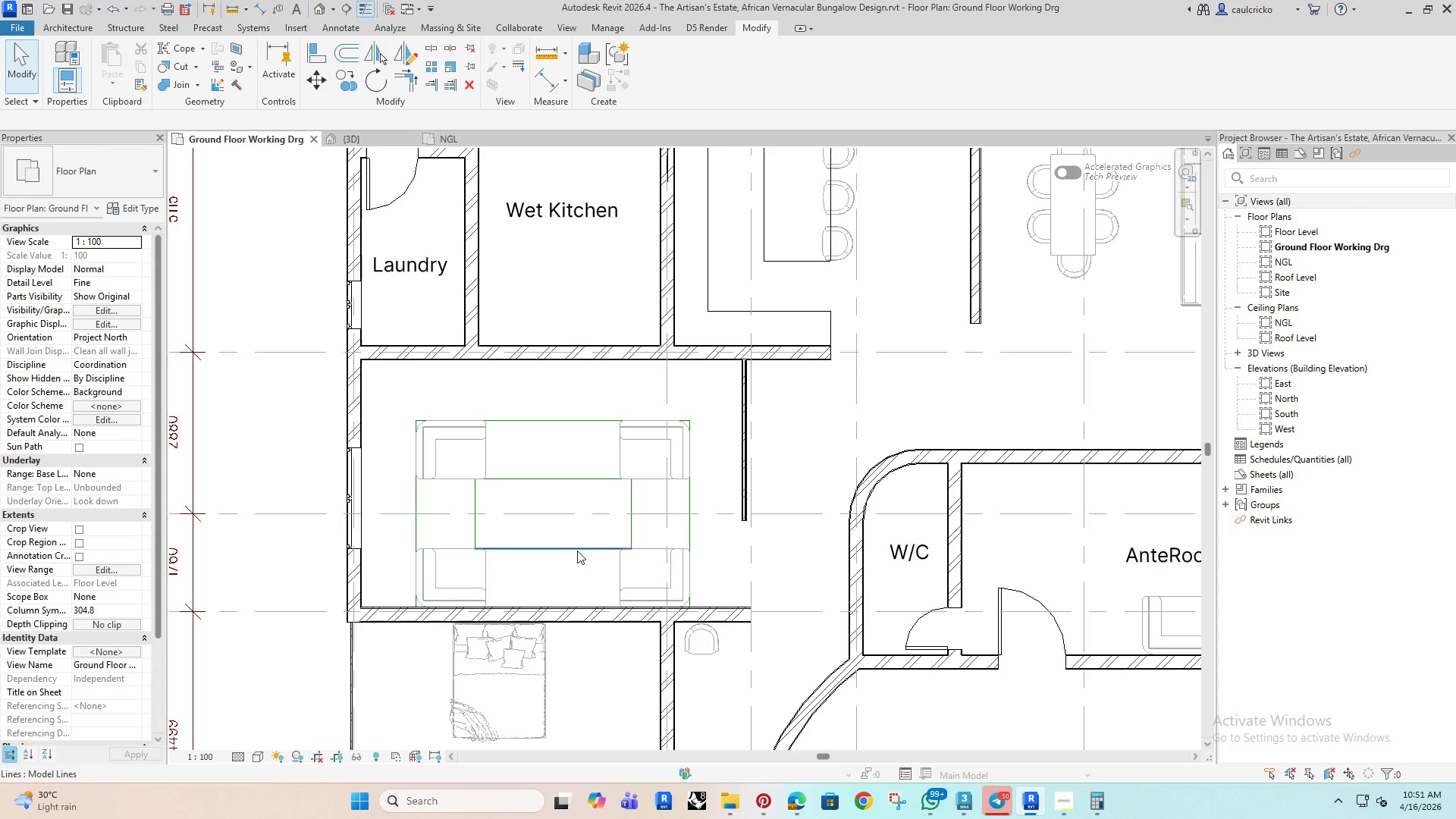 
wait(5.49)
 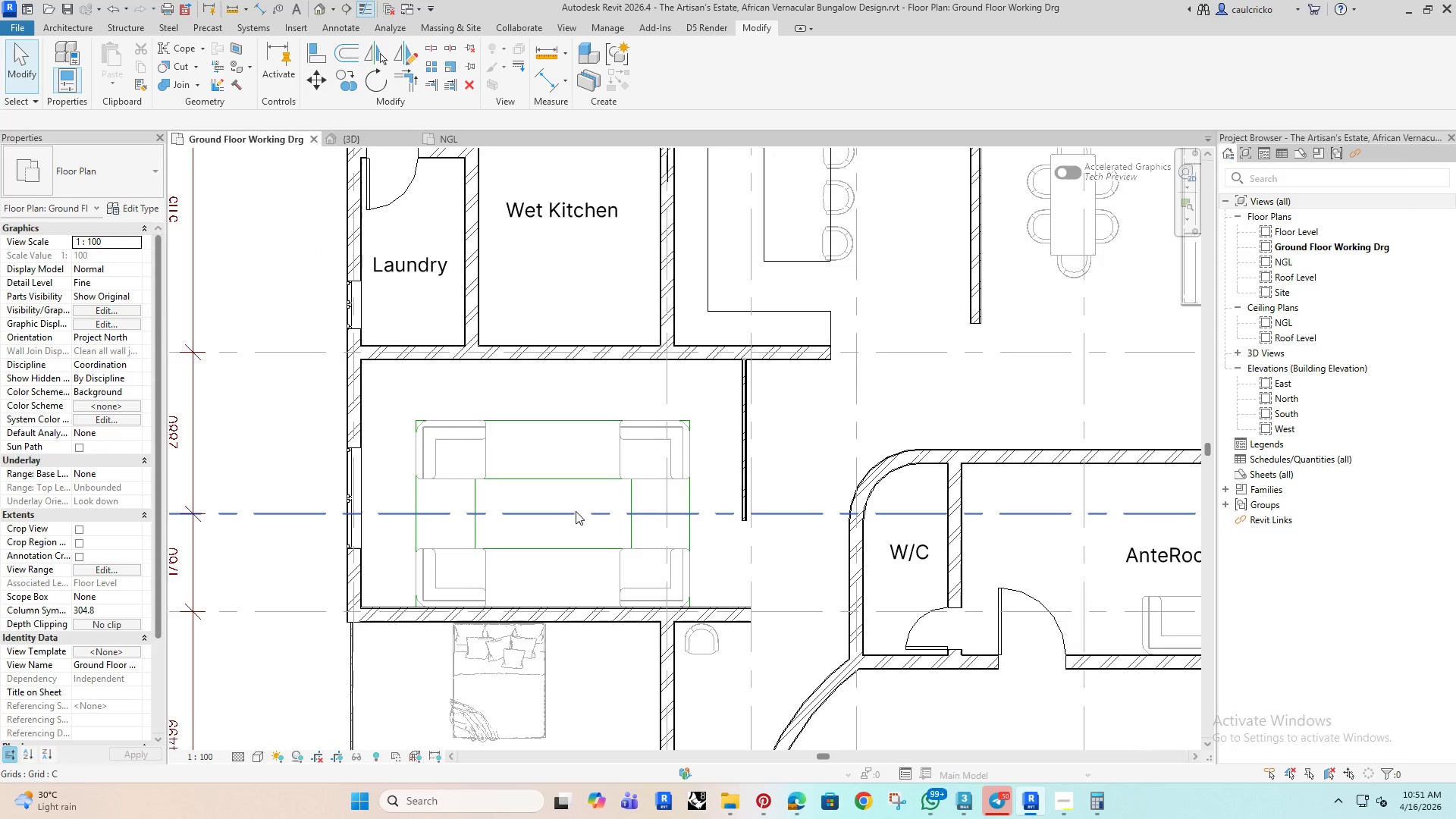 
scroll: coordinate [533, 516], scroll_direction: down, amount: 6.0
 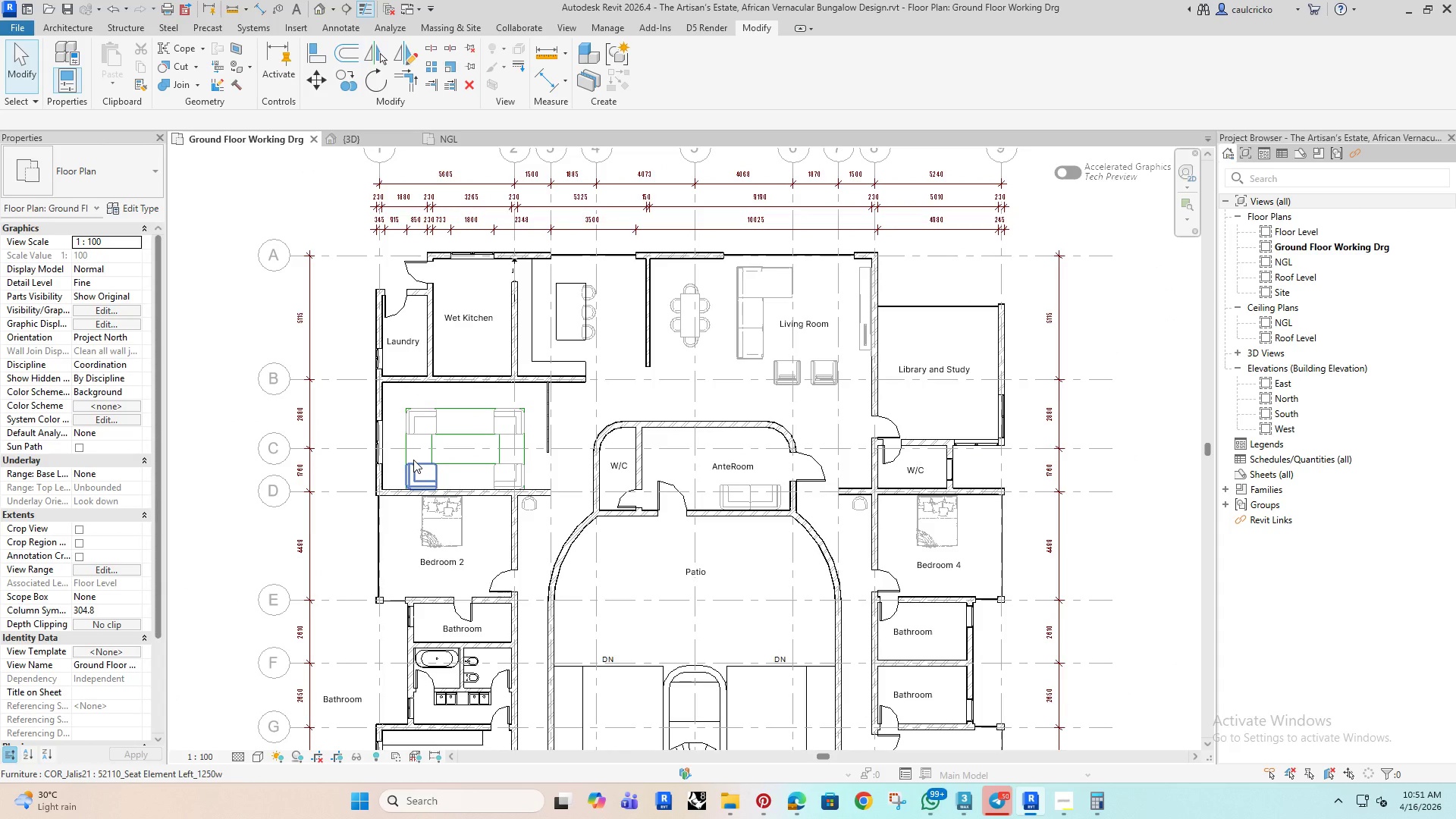 
wait(6.13)
 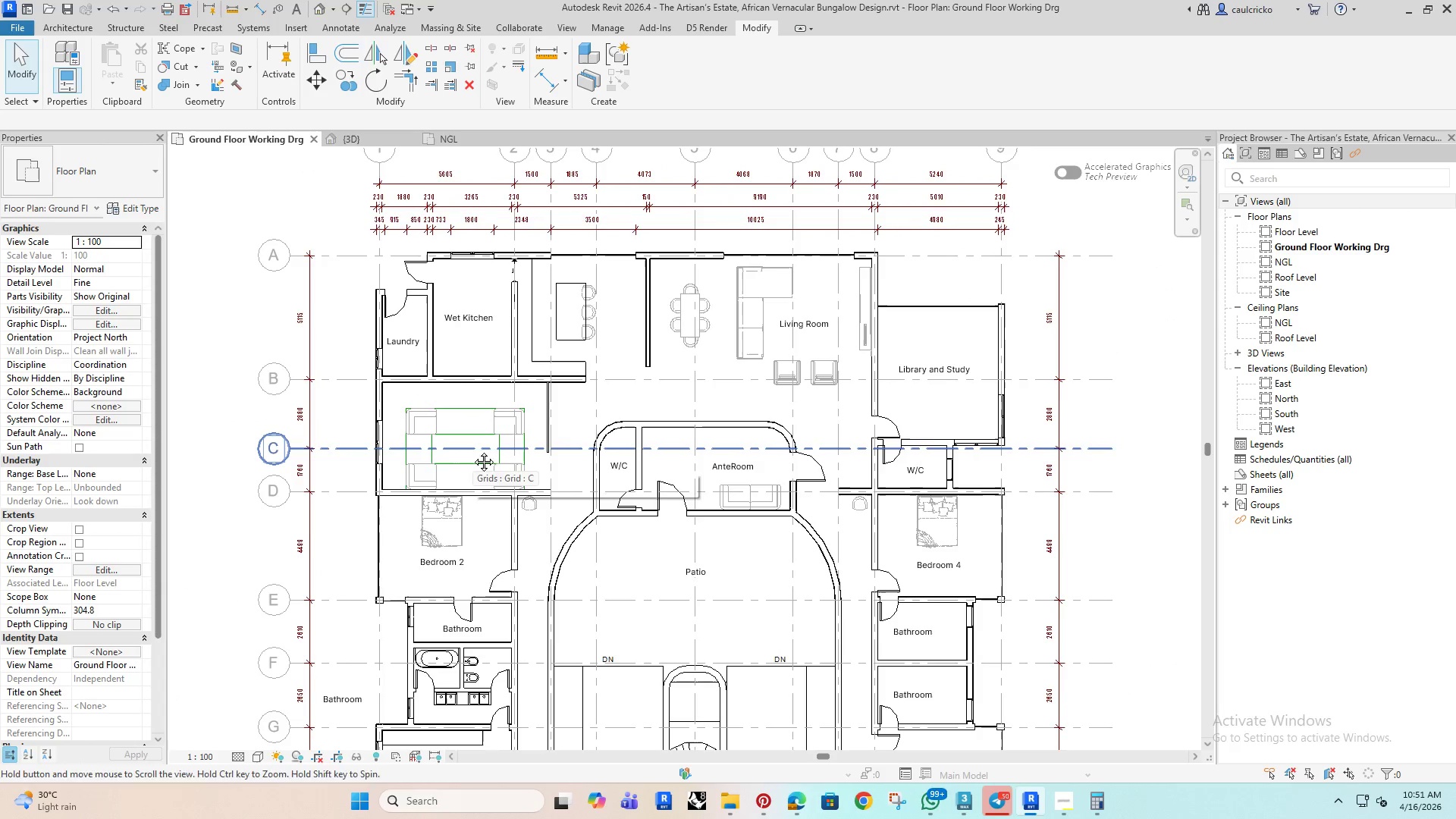 
scroll: coordinate [397, 430], scroll_direction: up, amount: 6.0
 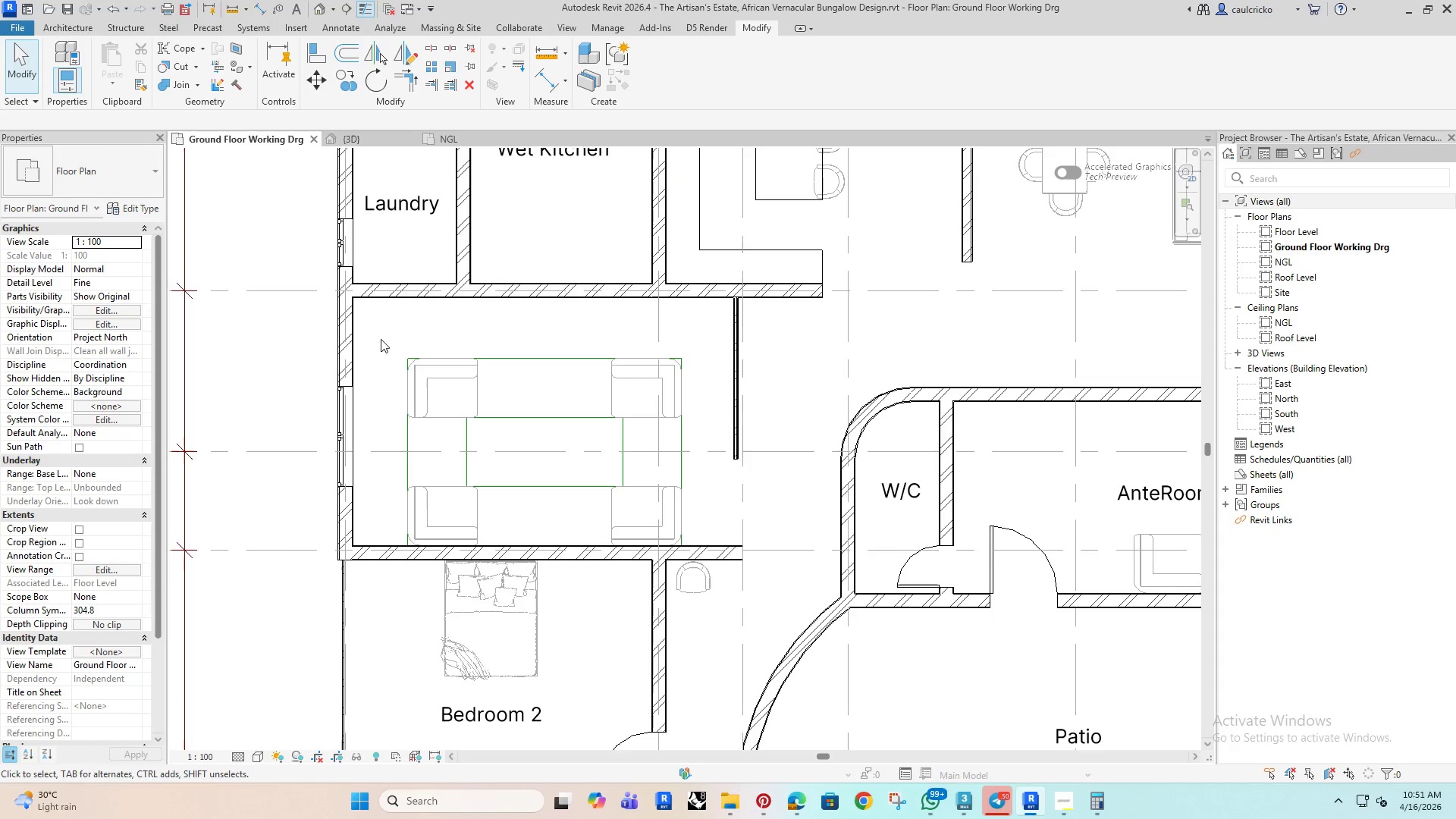 
left_click_drag(start_coordinate=[381, 337], to_coordinate=[692, 547])
 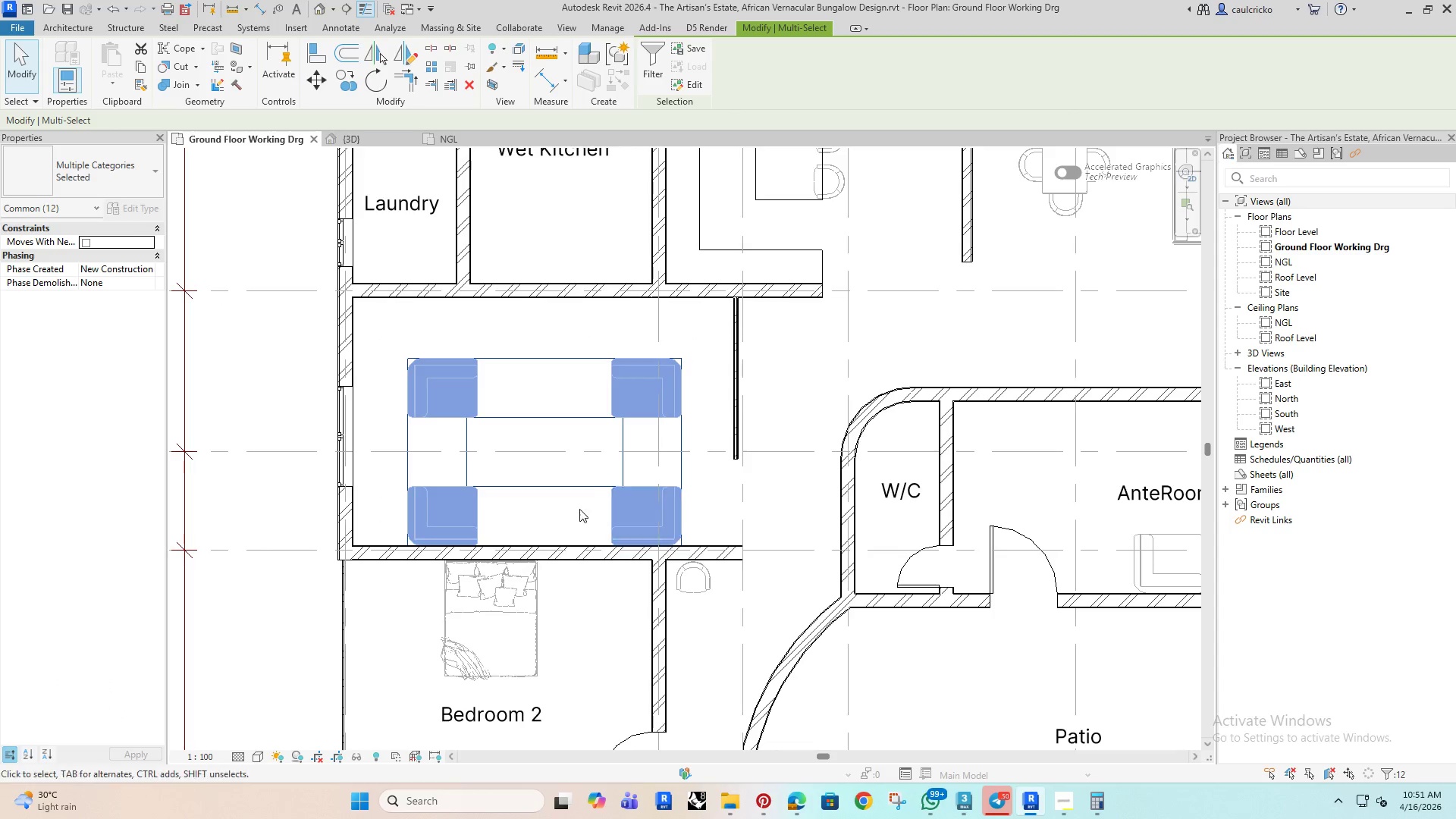 
key(ArrowUp)
 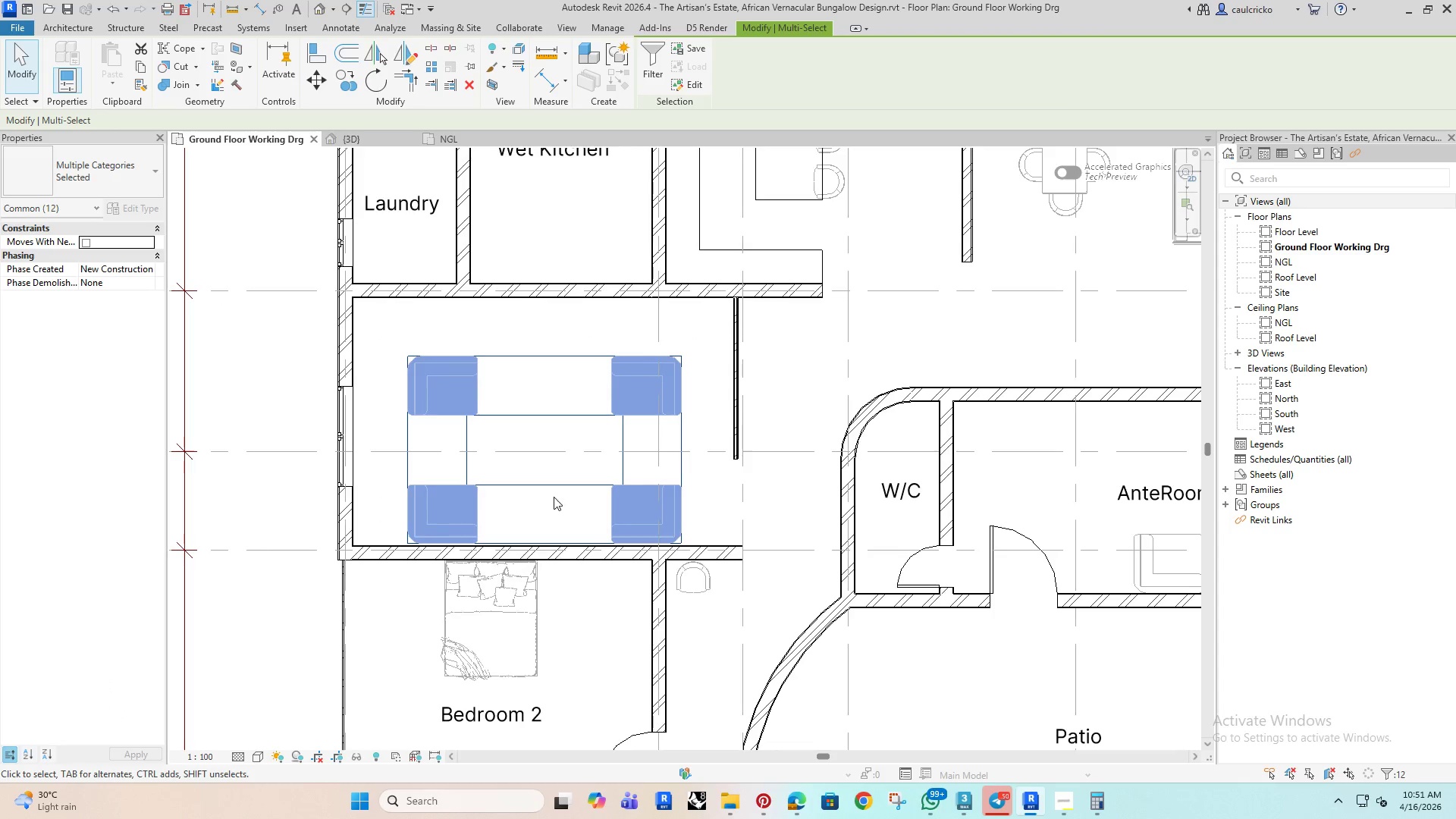 
key(ArrowUp)
 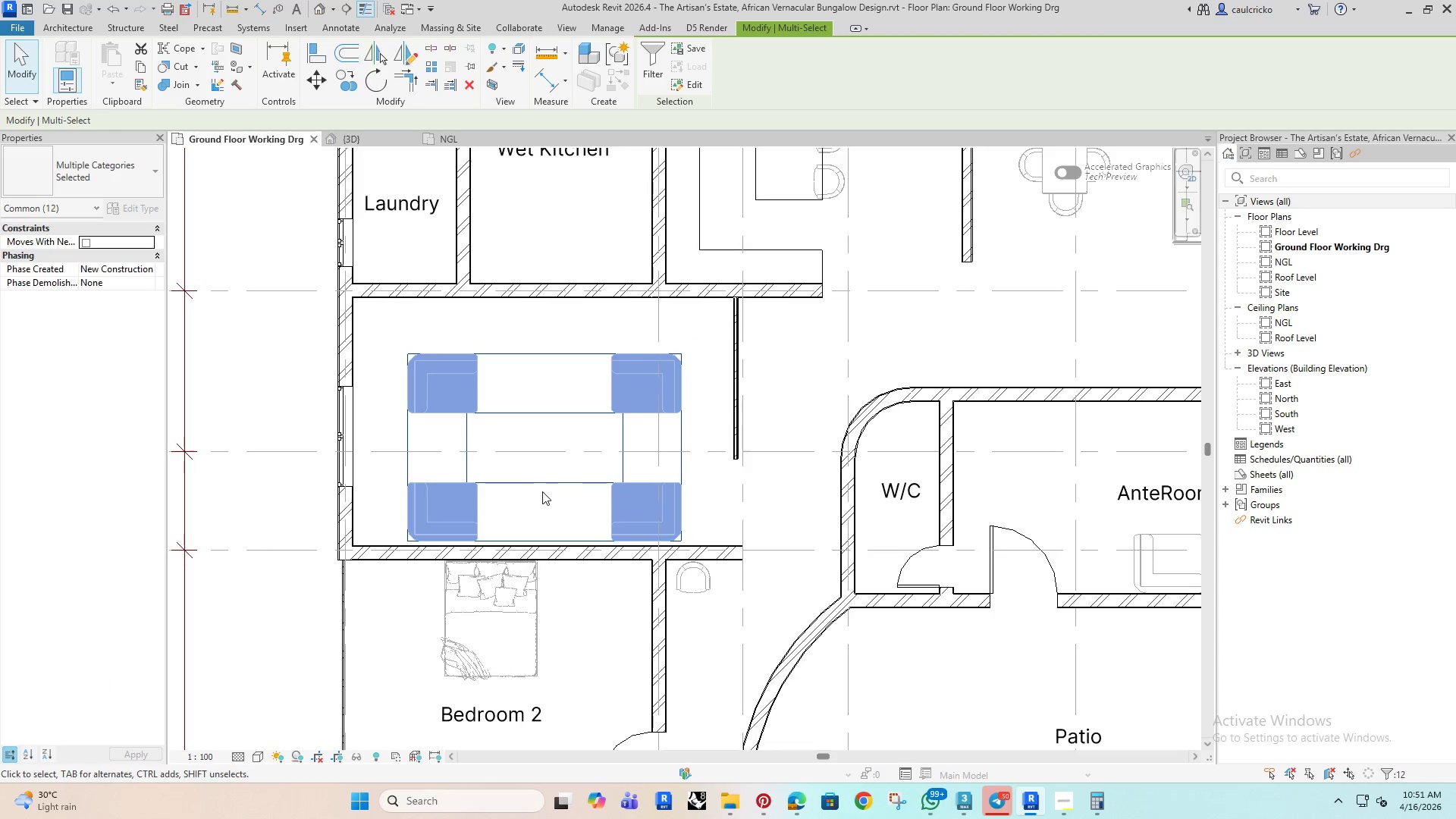 
key(ArrowUp)
 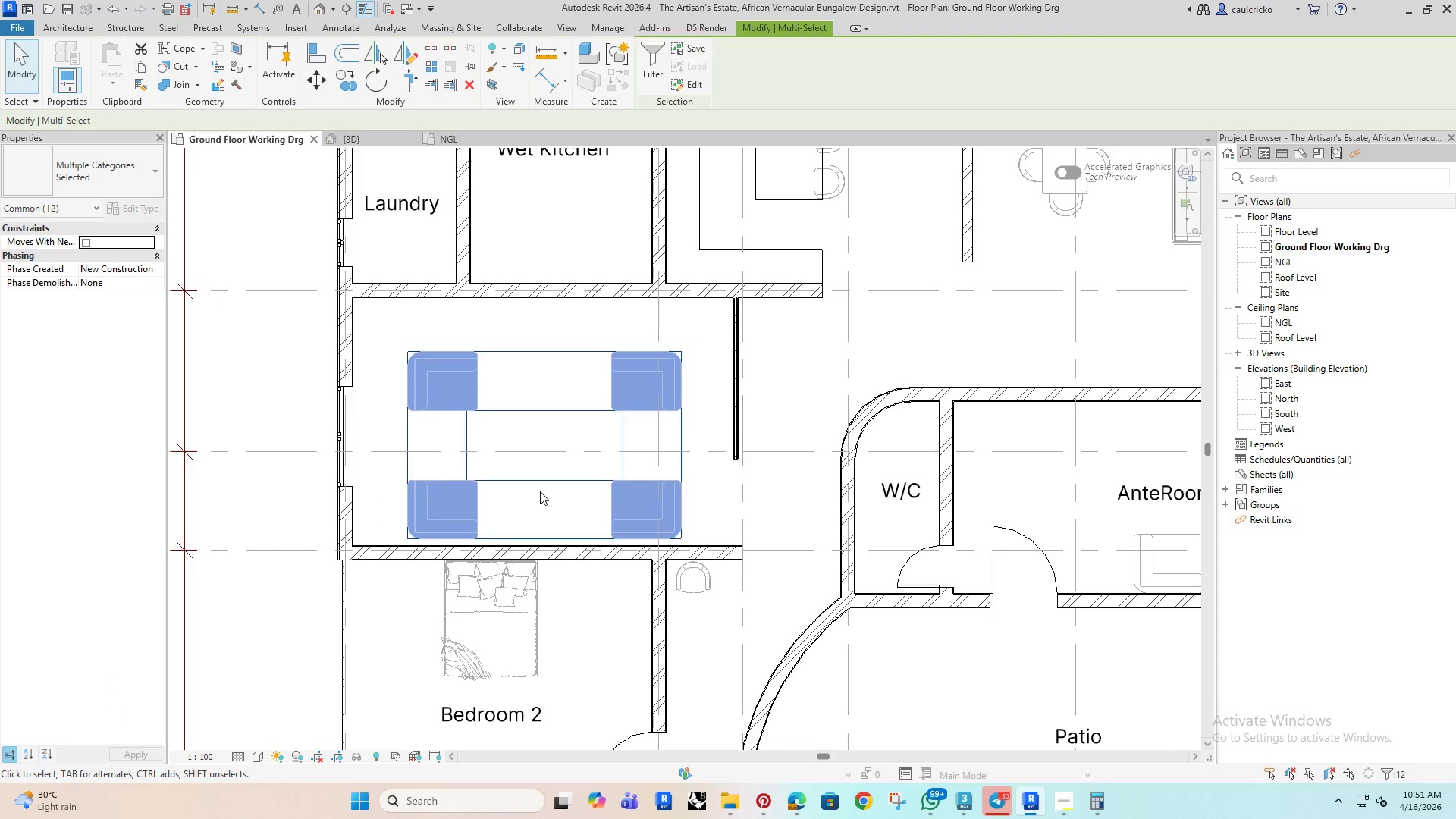 
key(ArrowUp)
 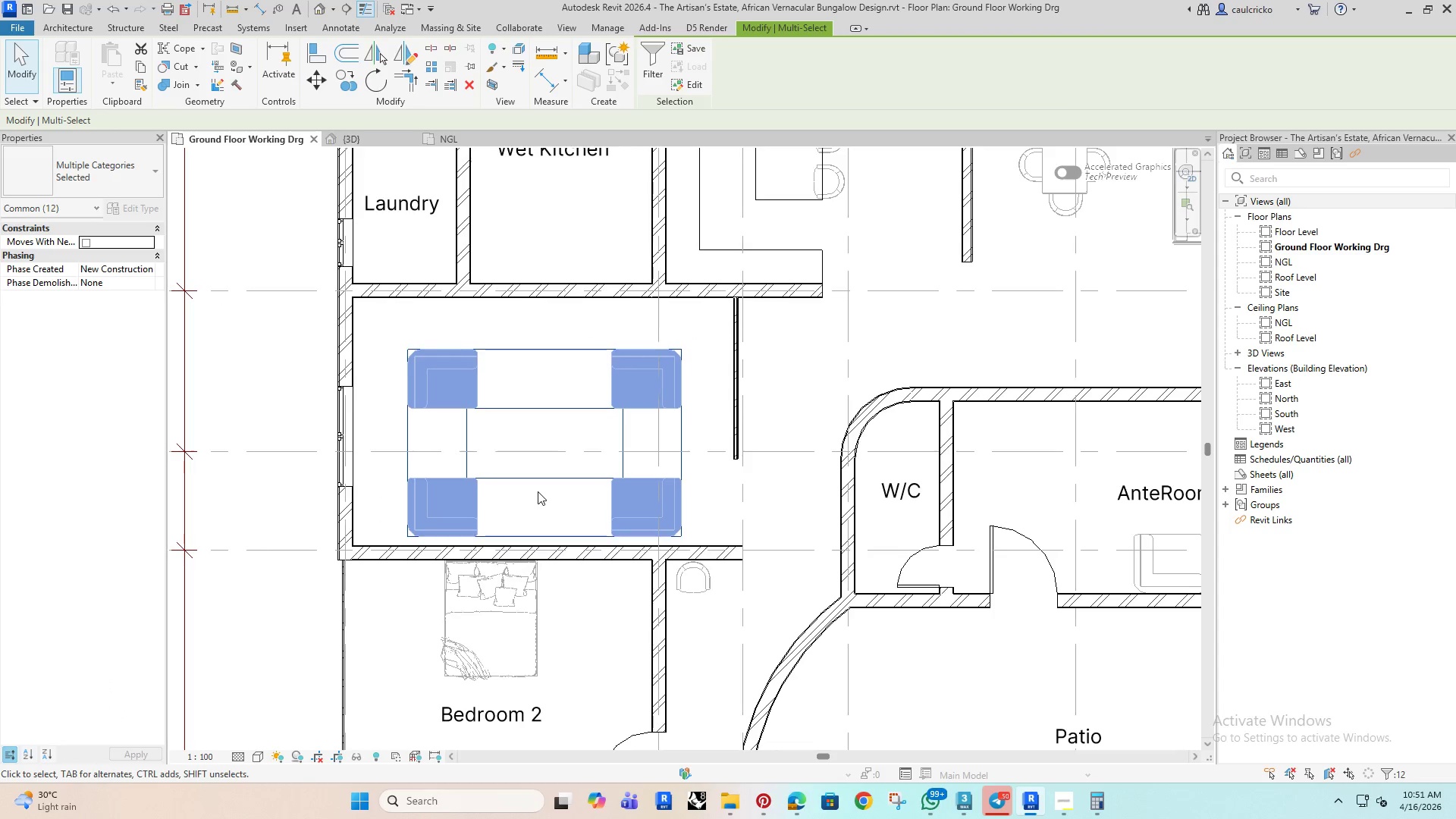 
key(ArrowUp)
 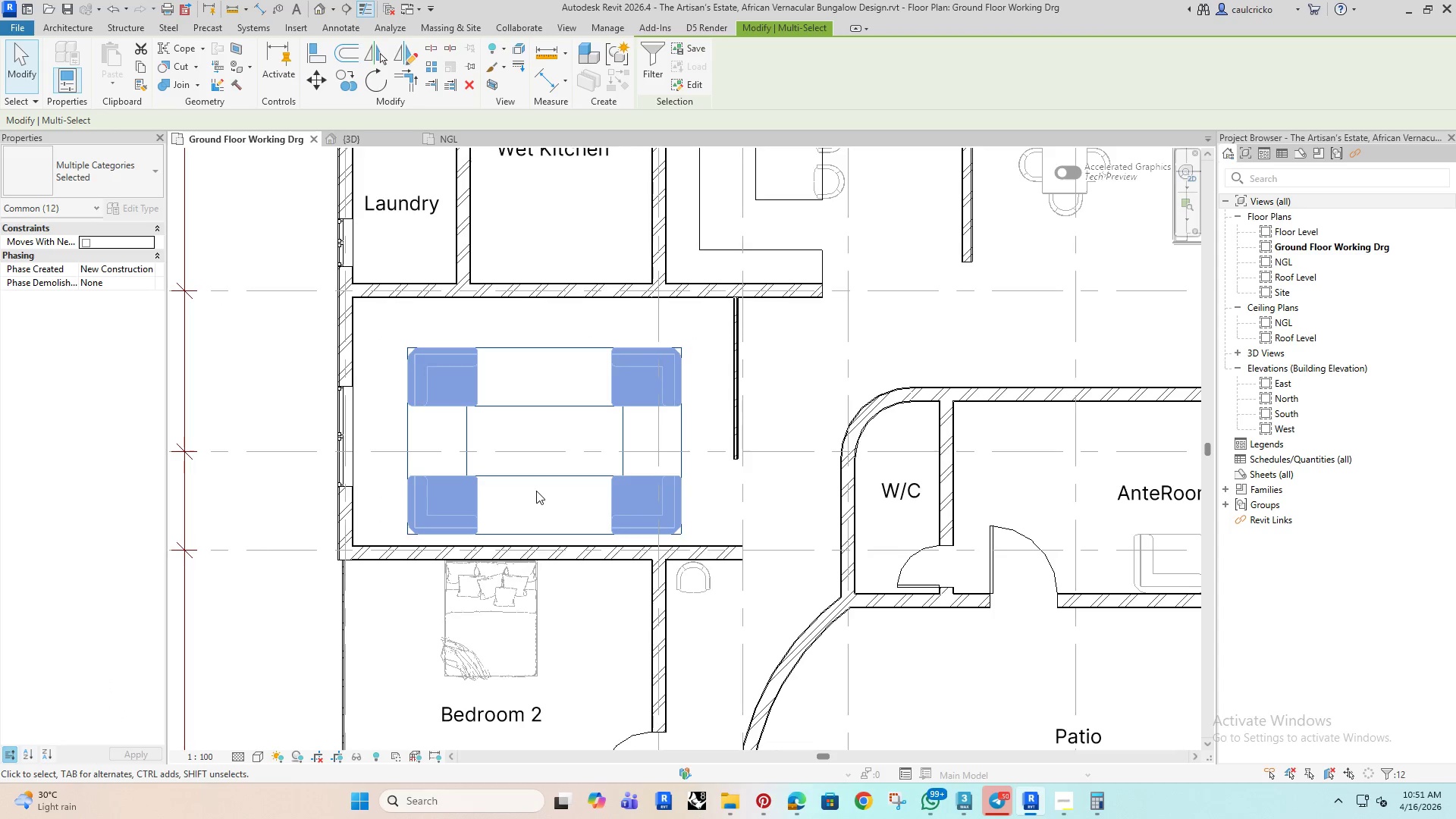 
key(ArrowUp)
 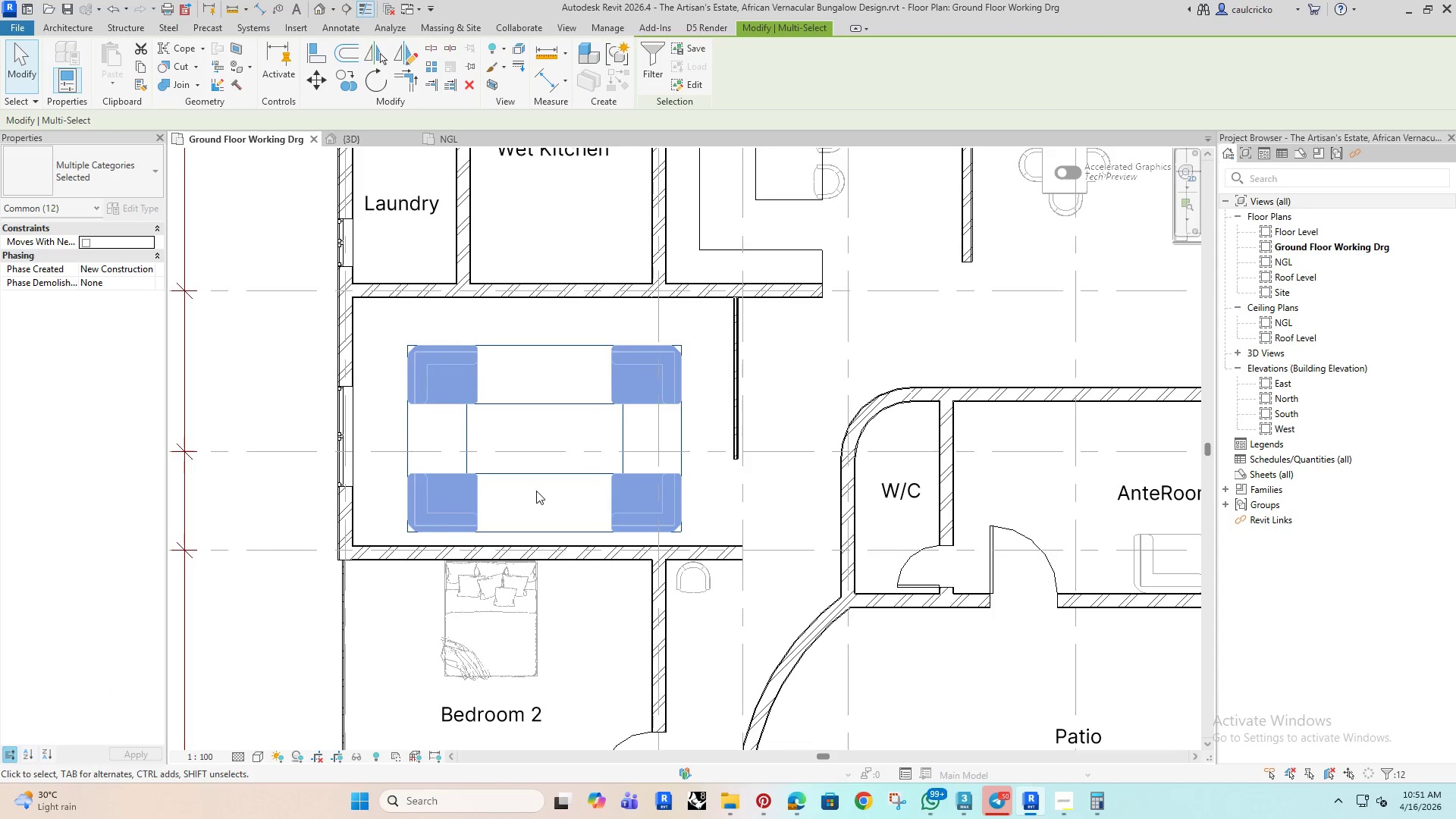 
key(ArrowUp)
 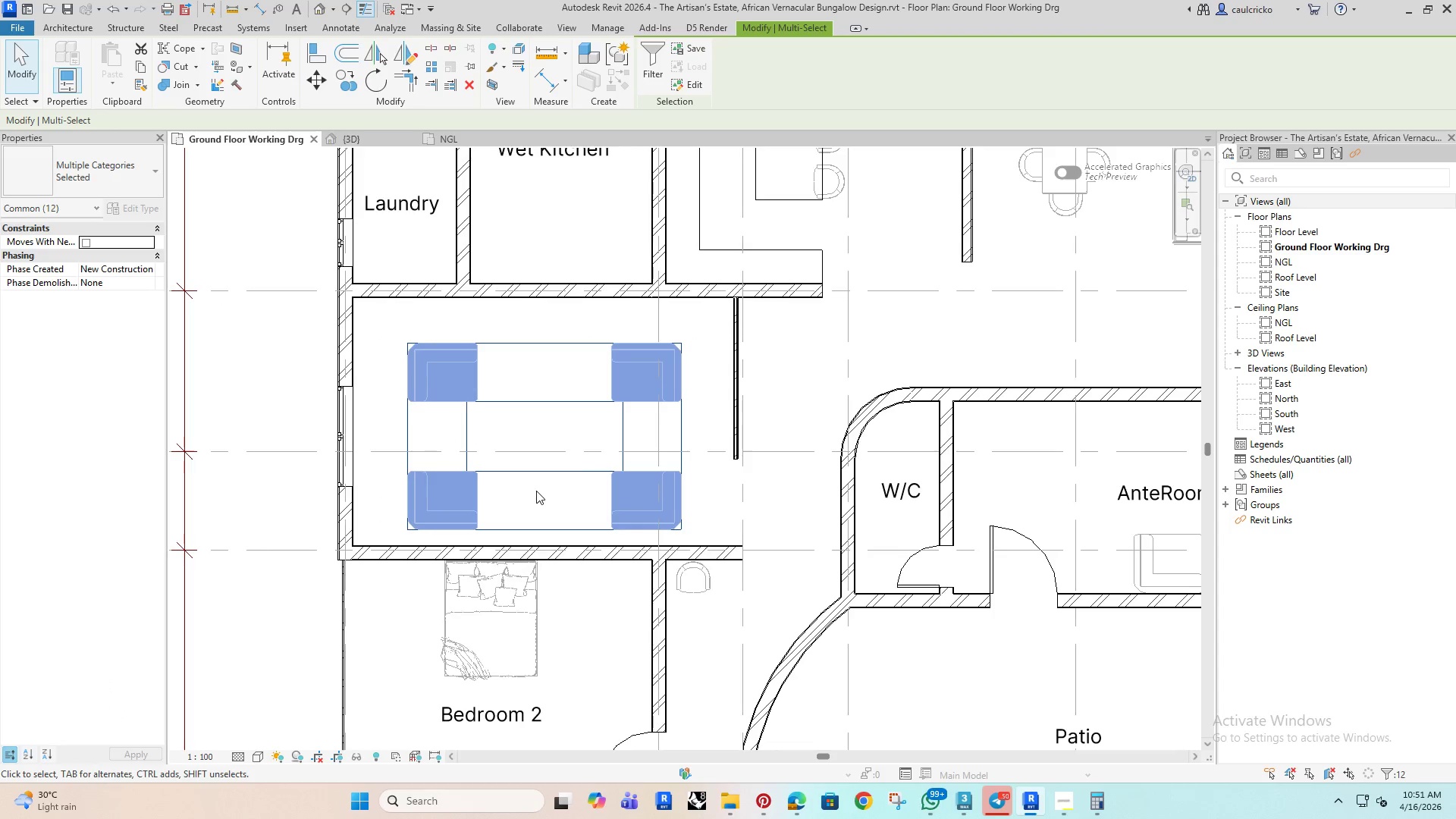 
key(ArrowUp)
 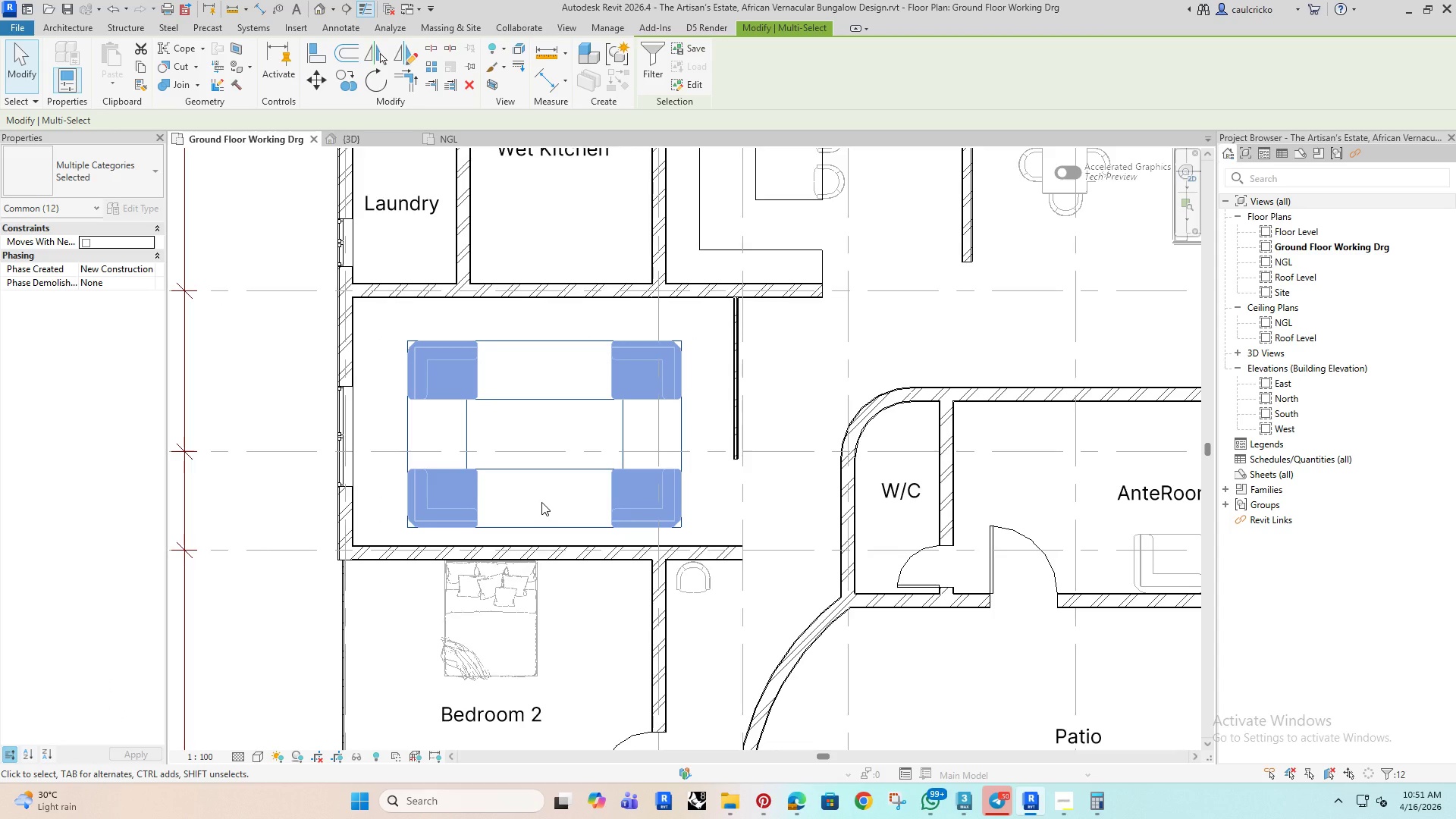 
key(ArrowUp)
 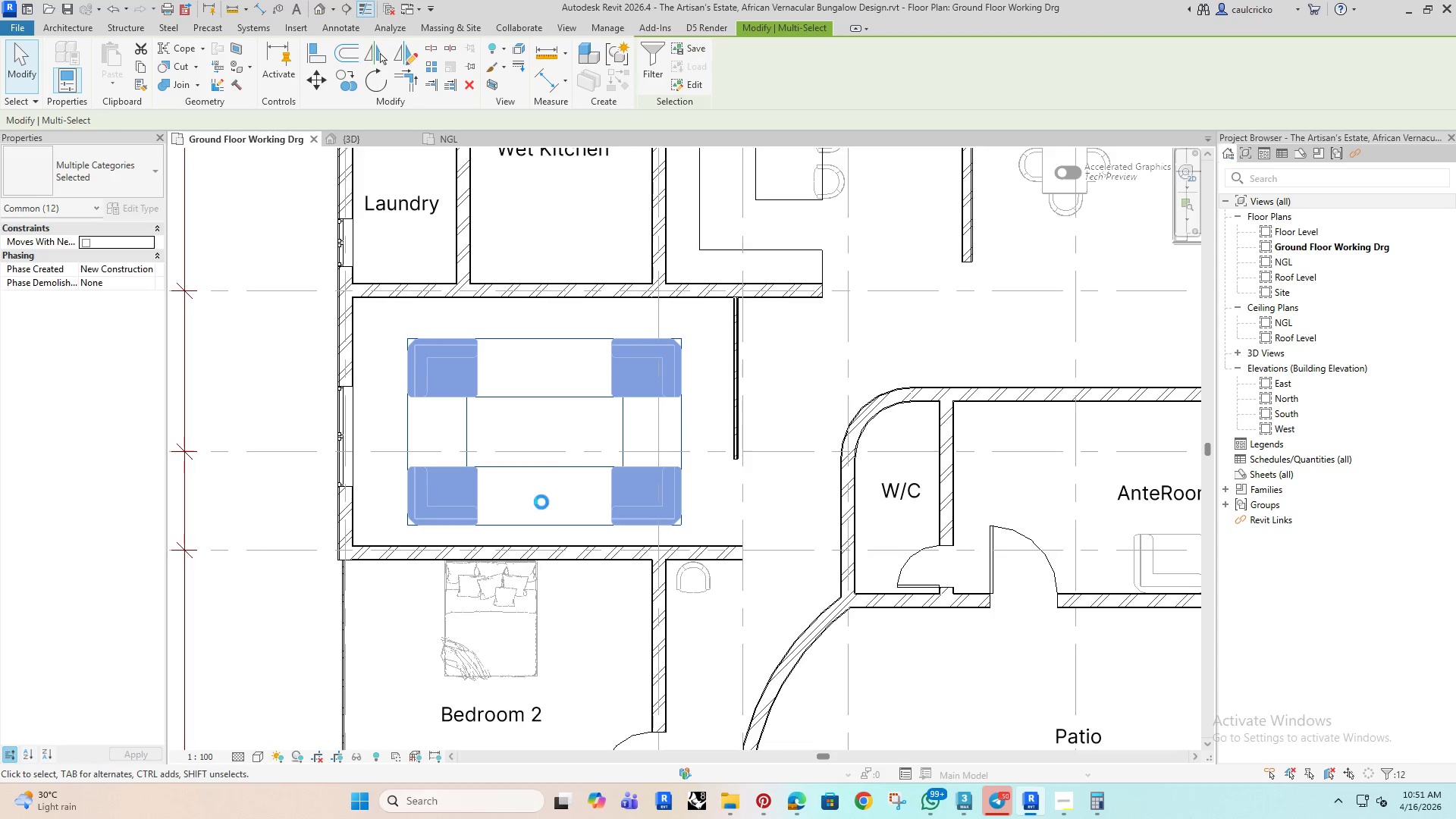 
key(ArrowUp)
 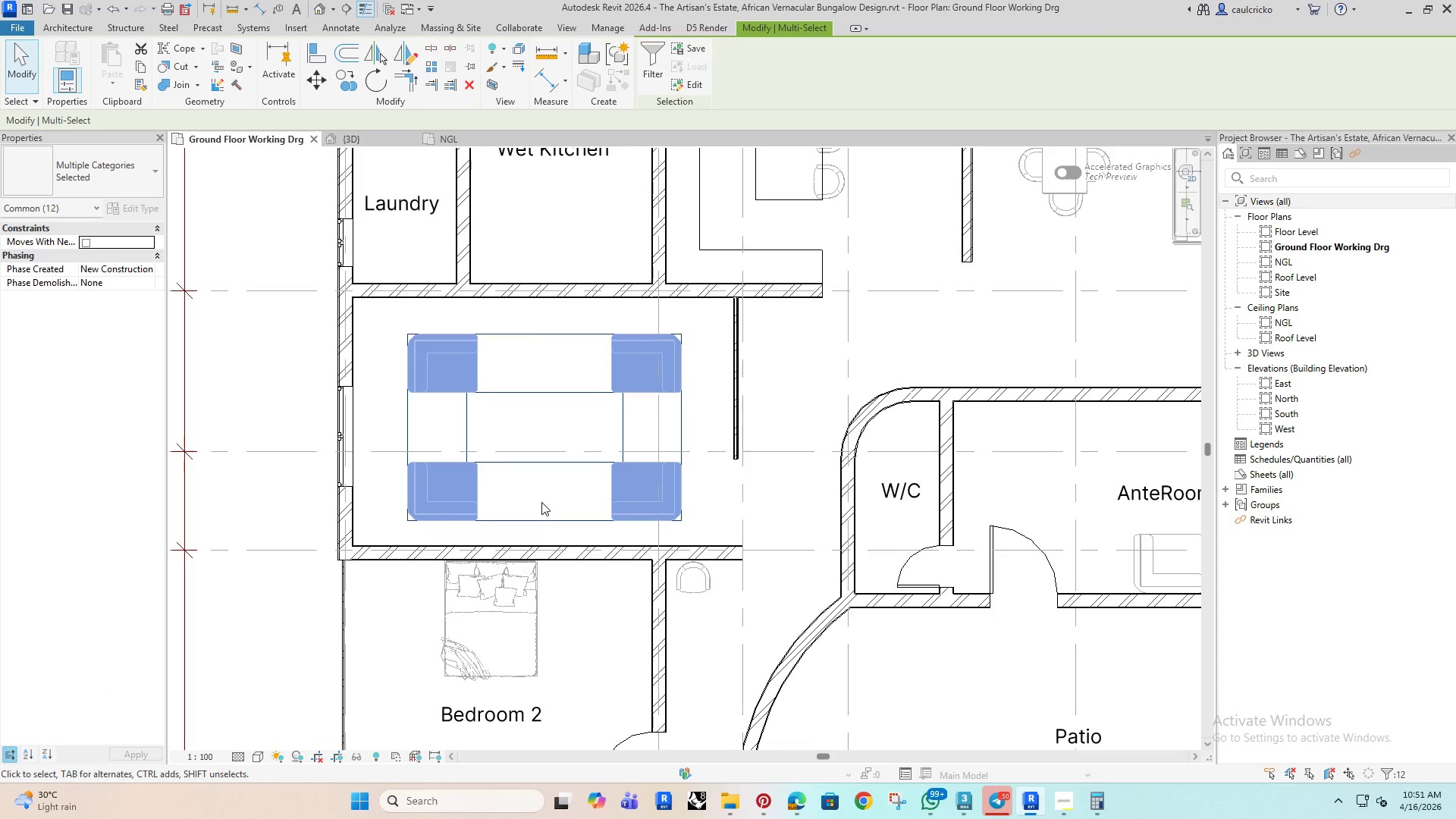 
key(ArrowUp)
 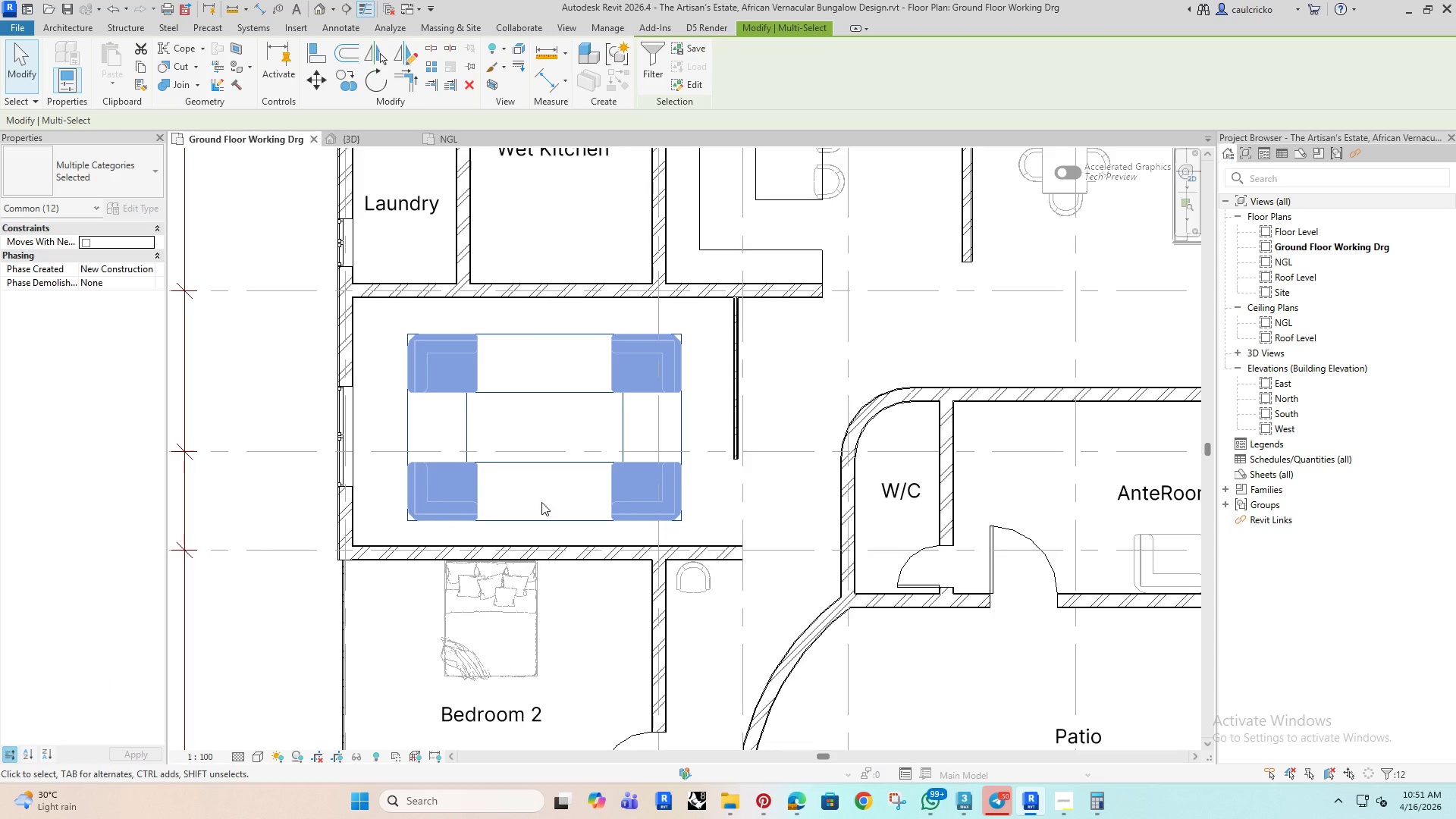 
key(ArrowUp)
 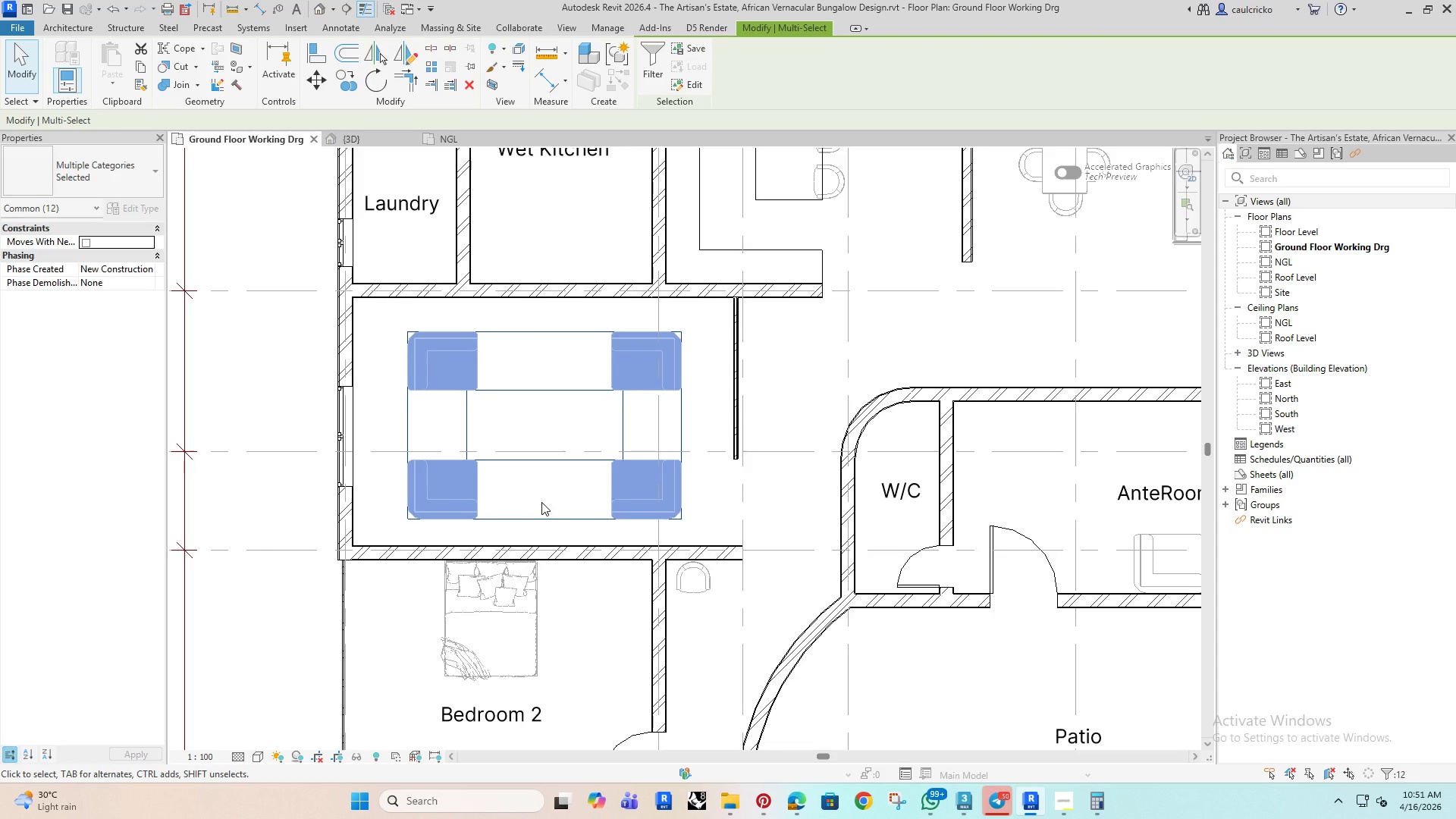 
key(ArrowLeft)
 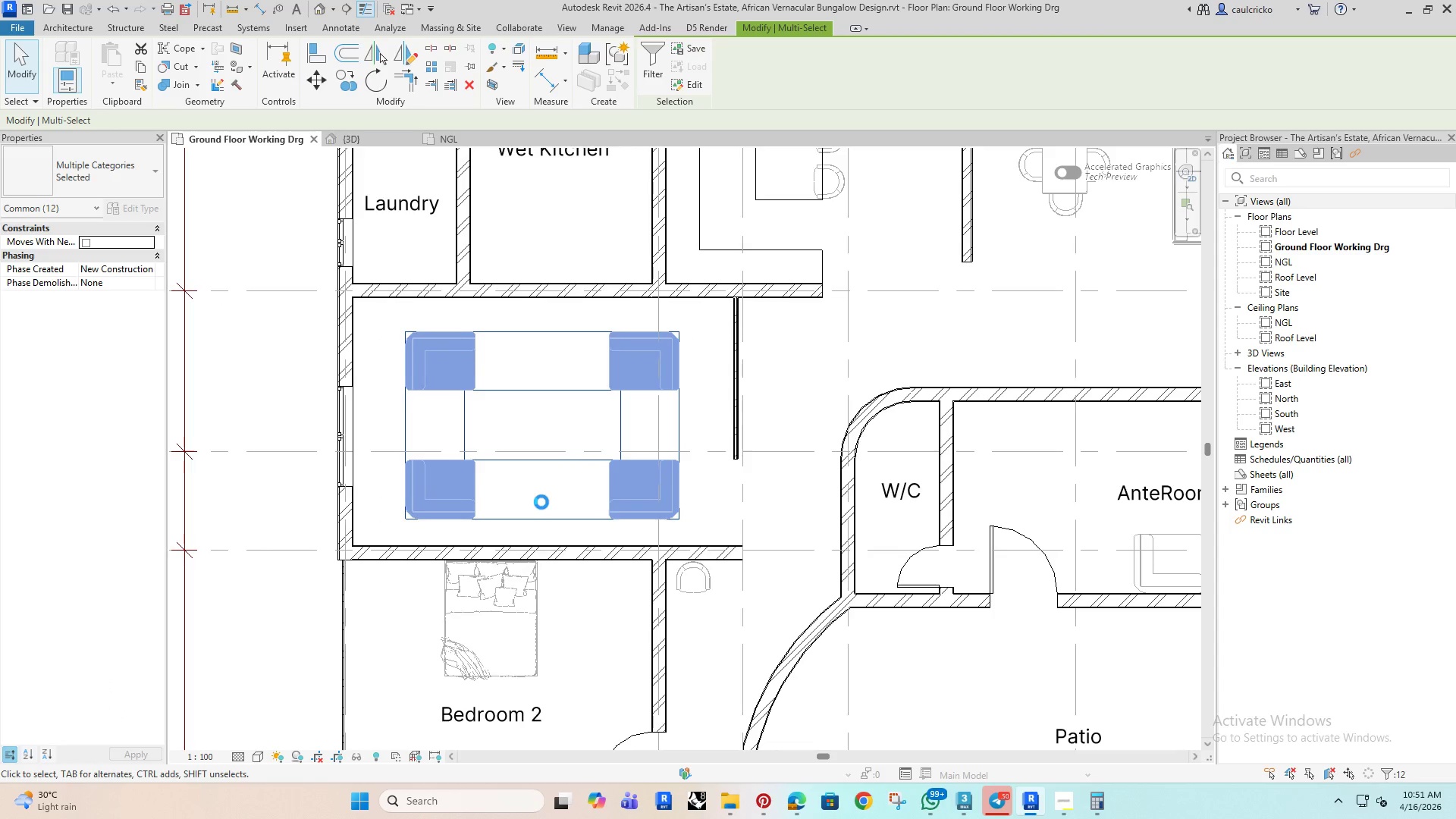 
key(ArrowLeft)
 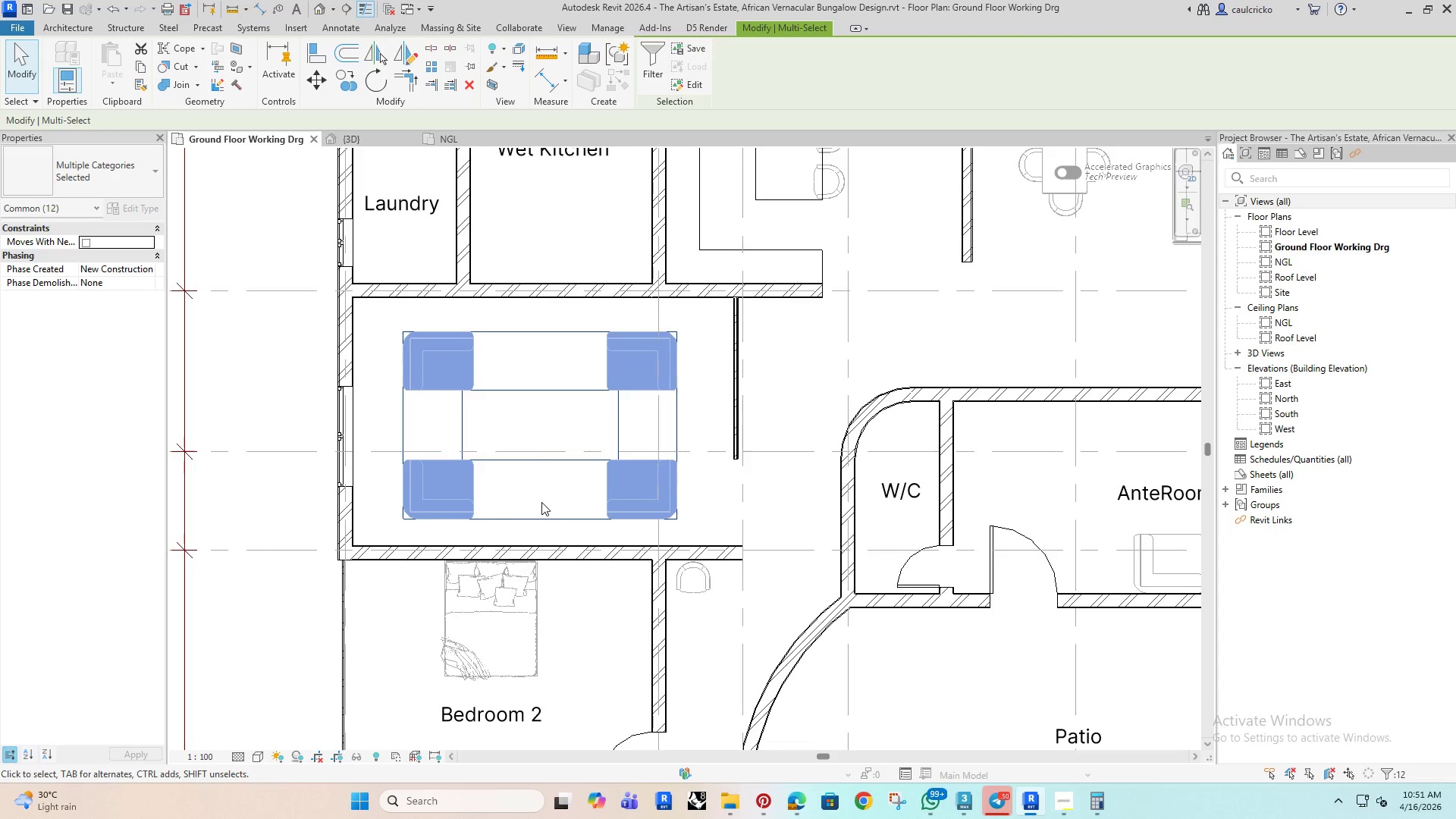 
key(ArrowDown)
 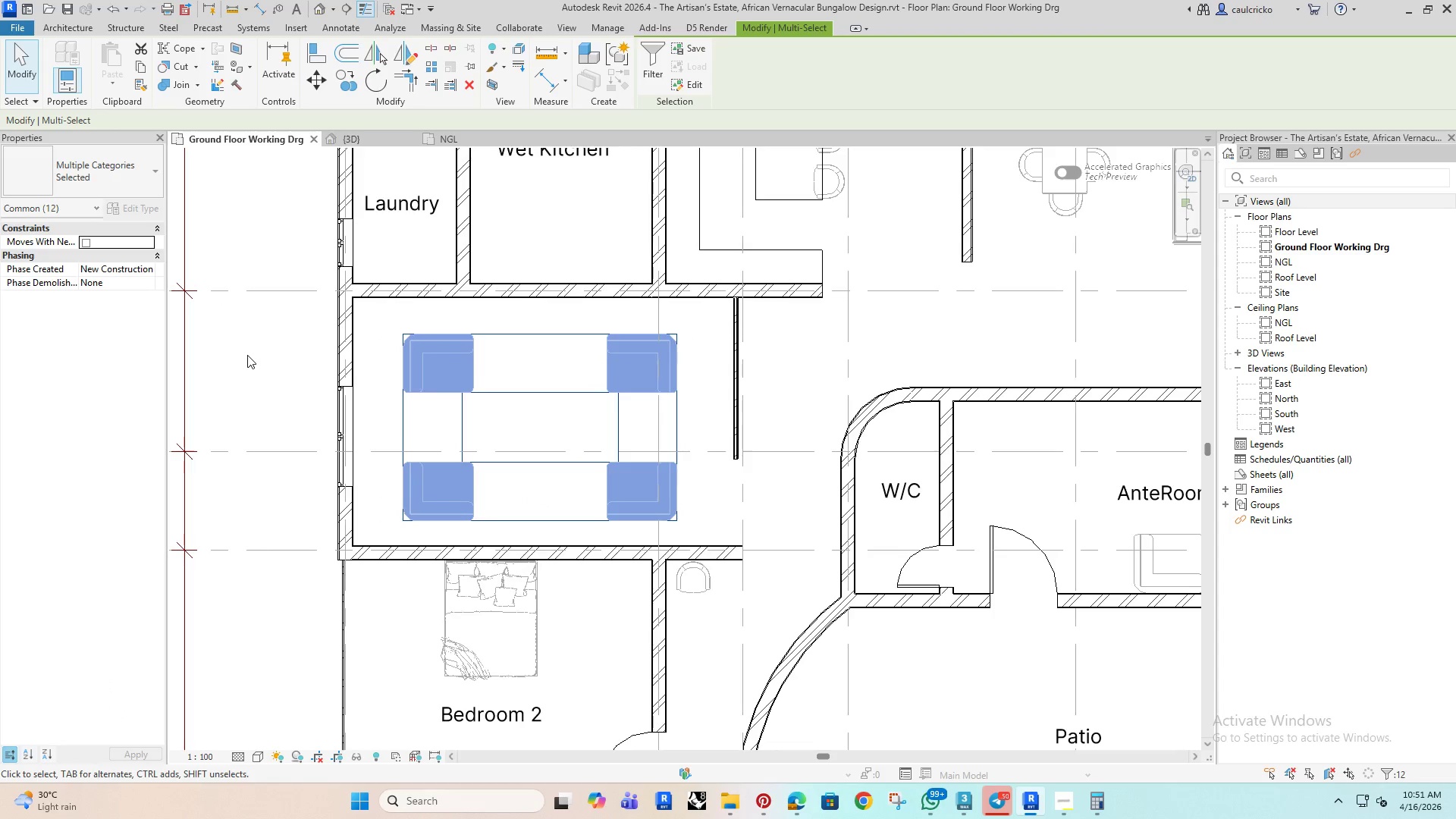 
left_click([247, 353])
 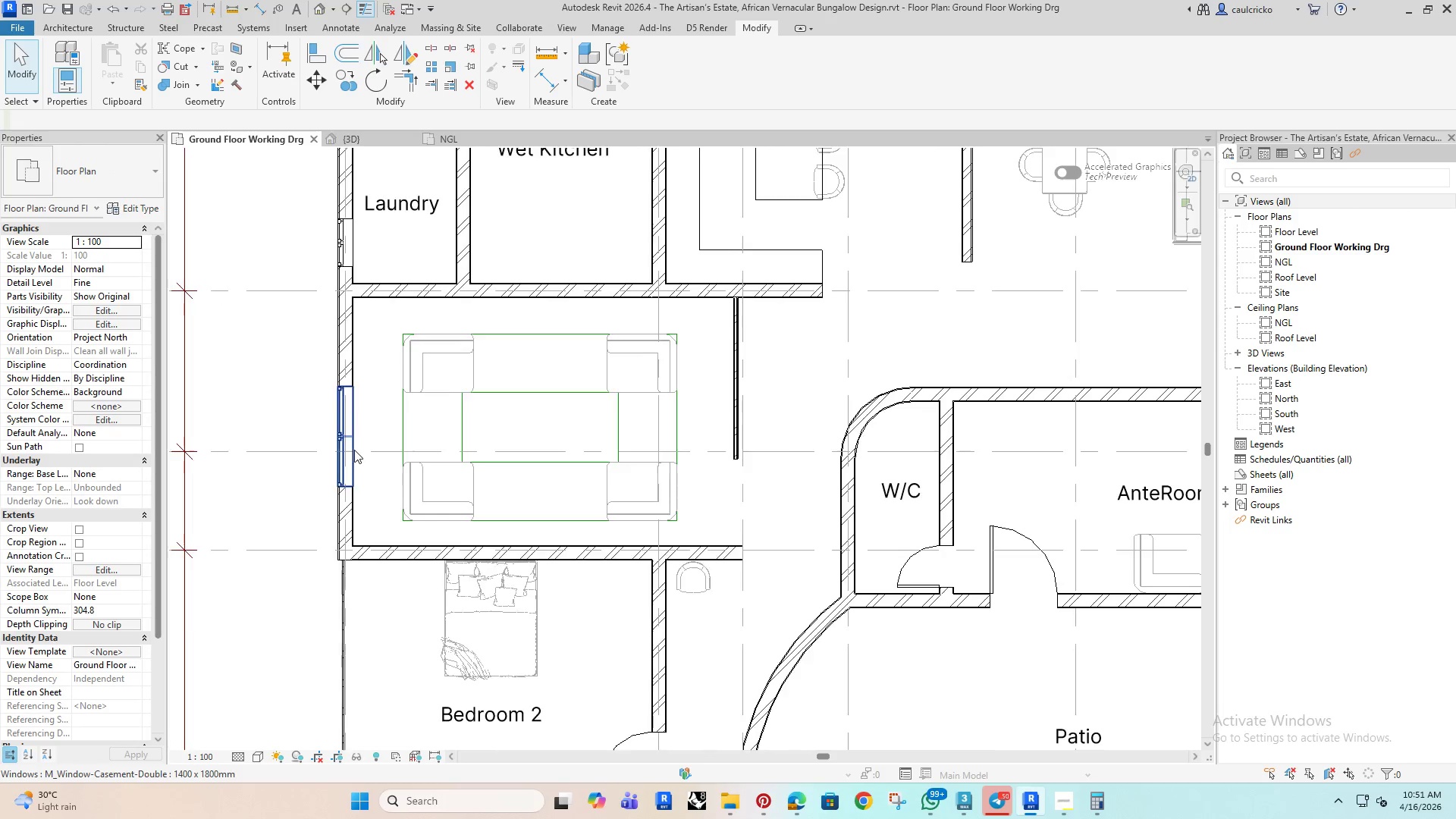 
scroll: coordinate [356, 450], scroll_direction: down, amount: 3.0
 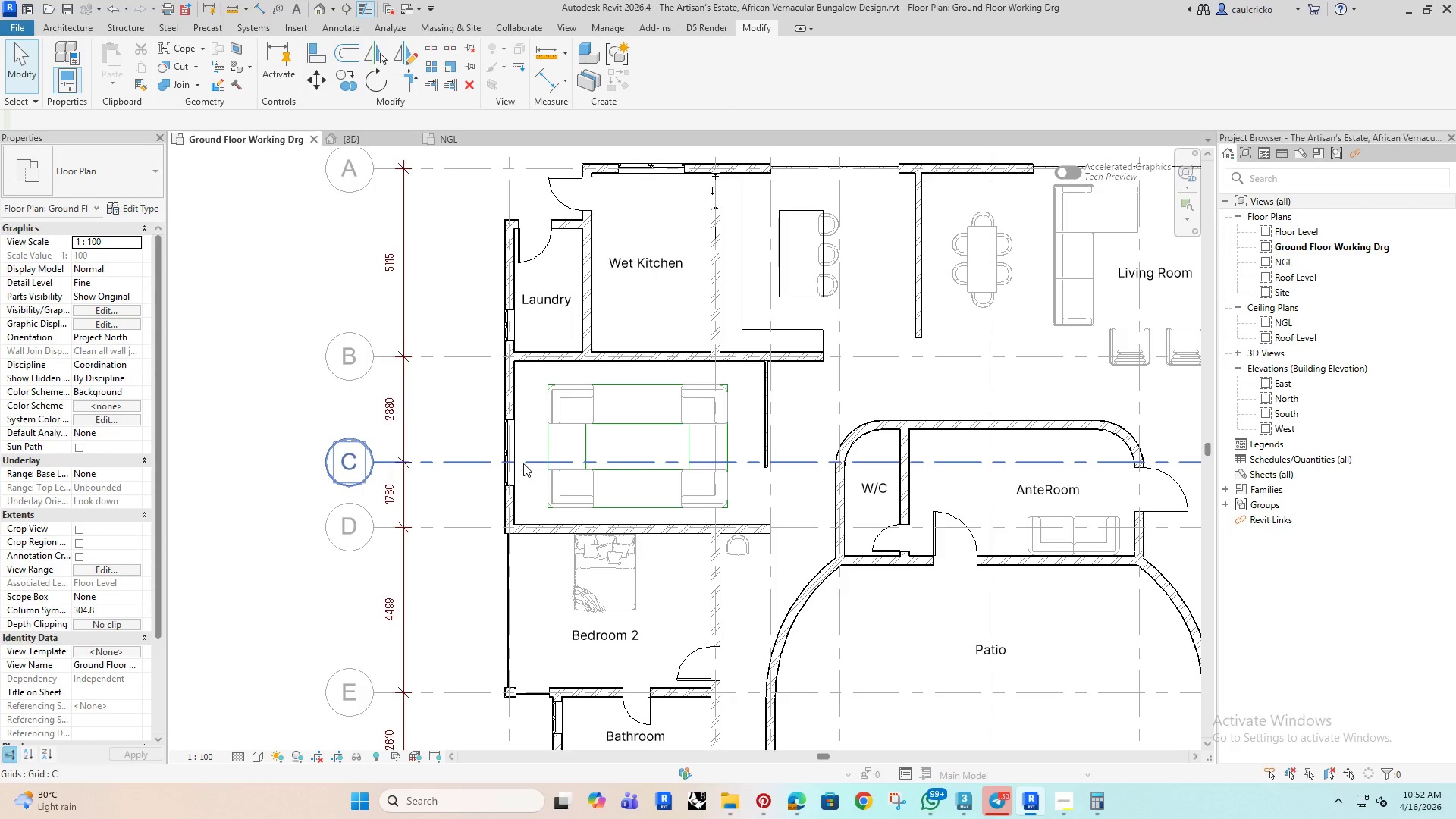 
wait(25.86)
 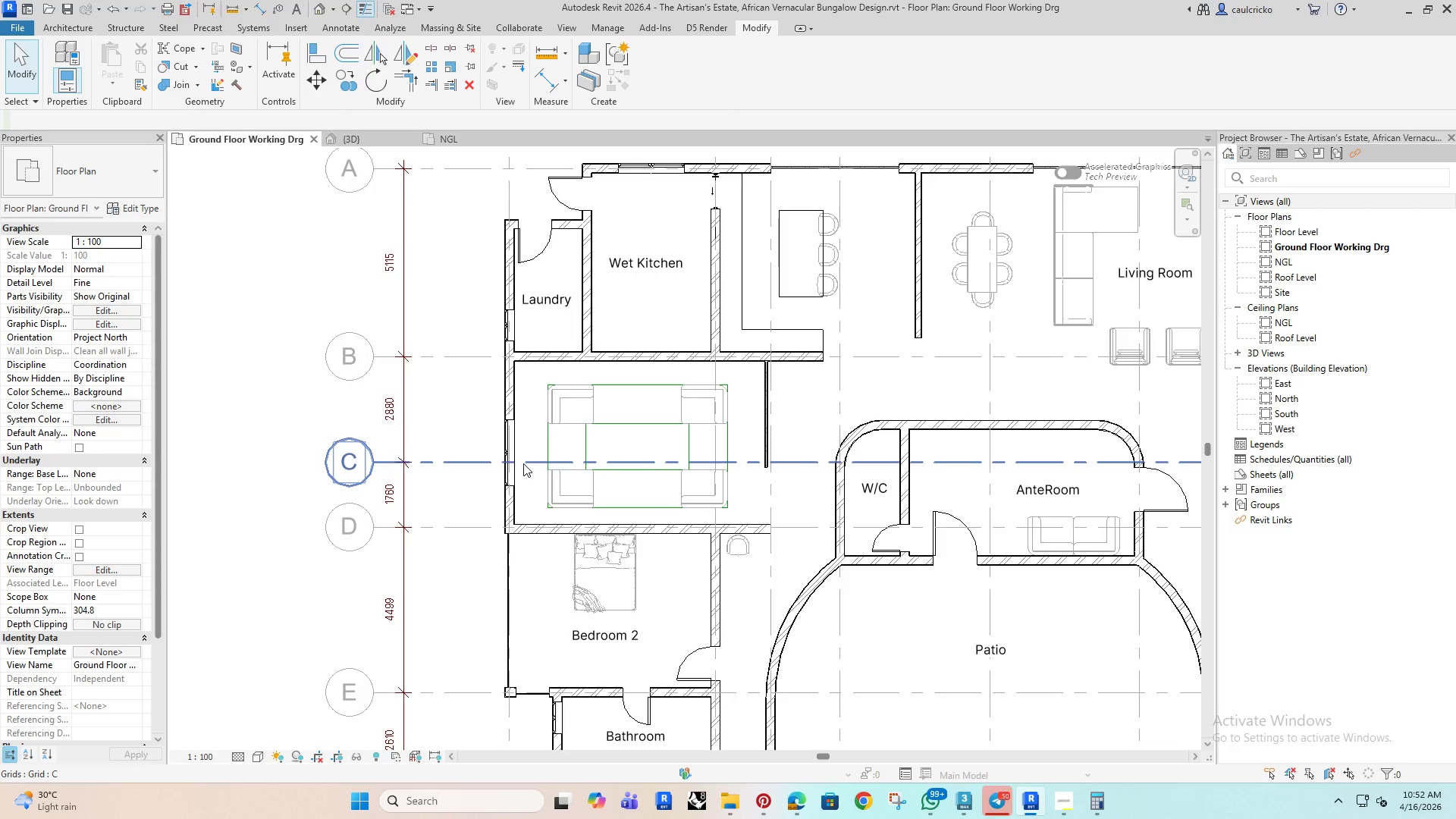 
left_click([613, 278])
 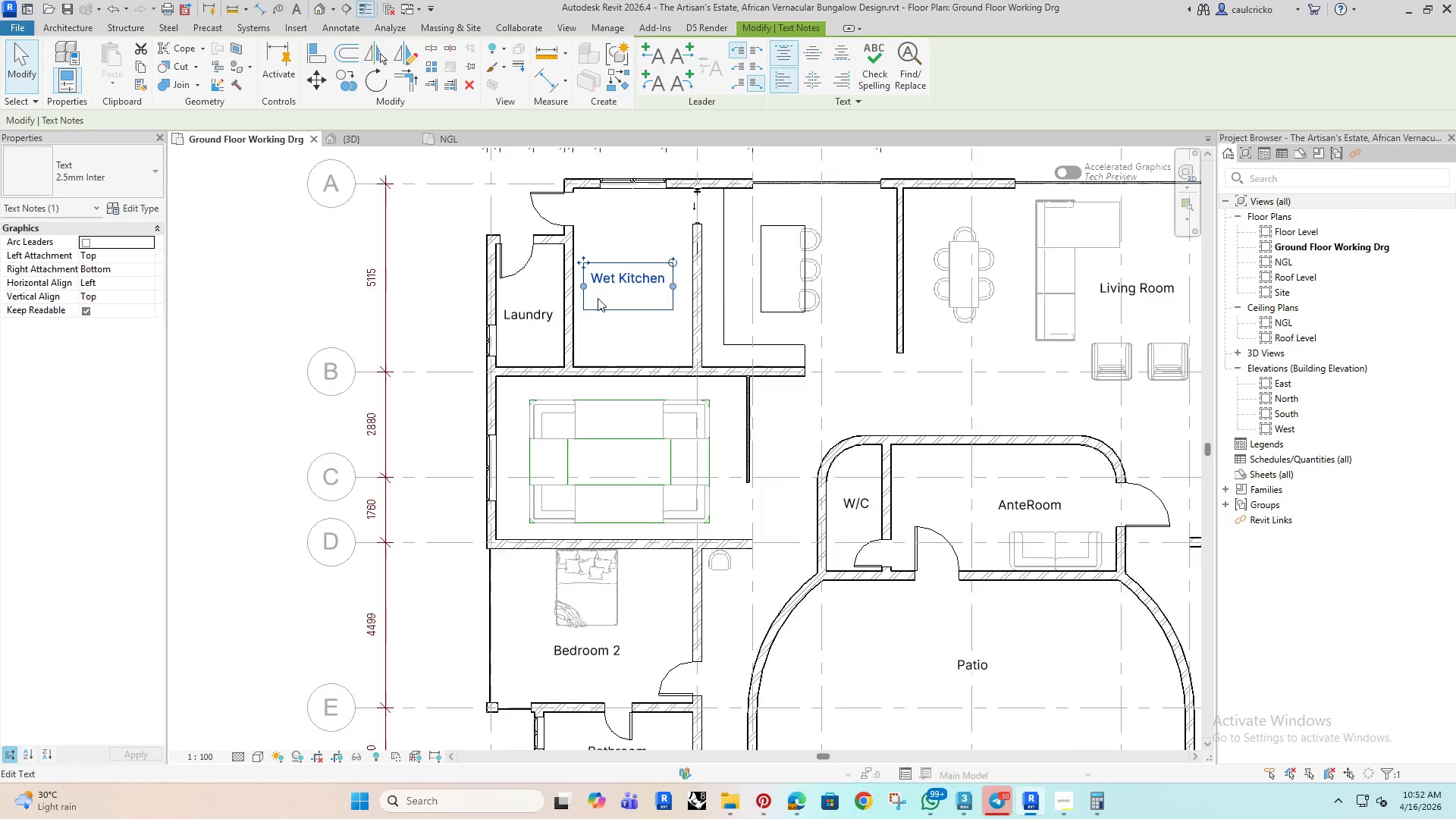 
hold_key(key=ControlRight, duration=2.31)
 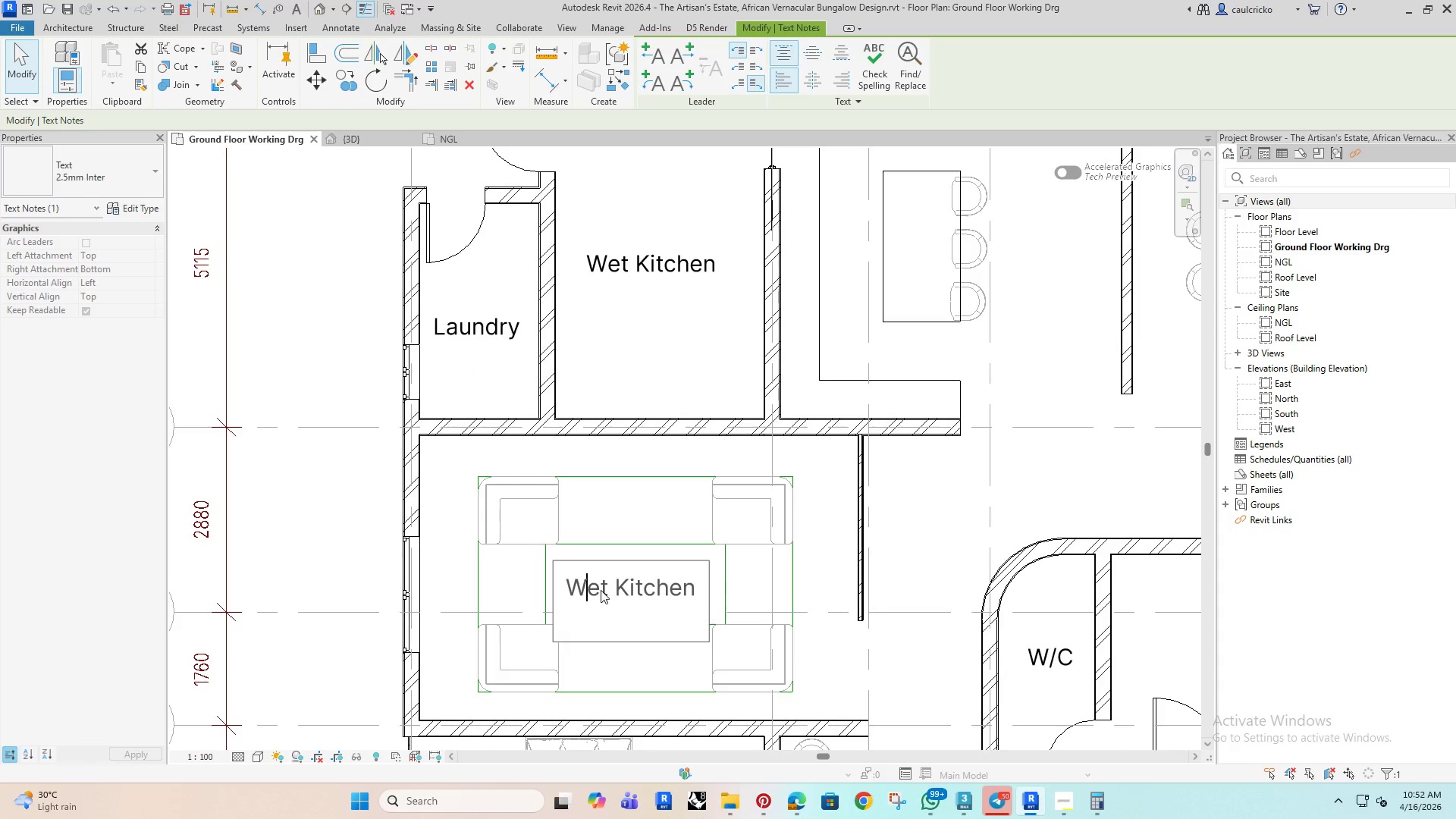 
scroll: coordinate [598, 298], scroll_direction: up, amount: 4.0
 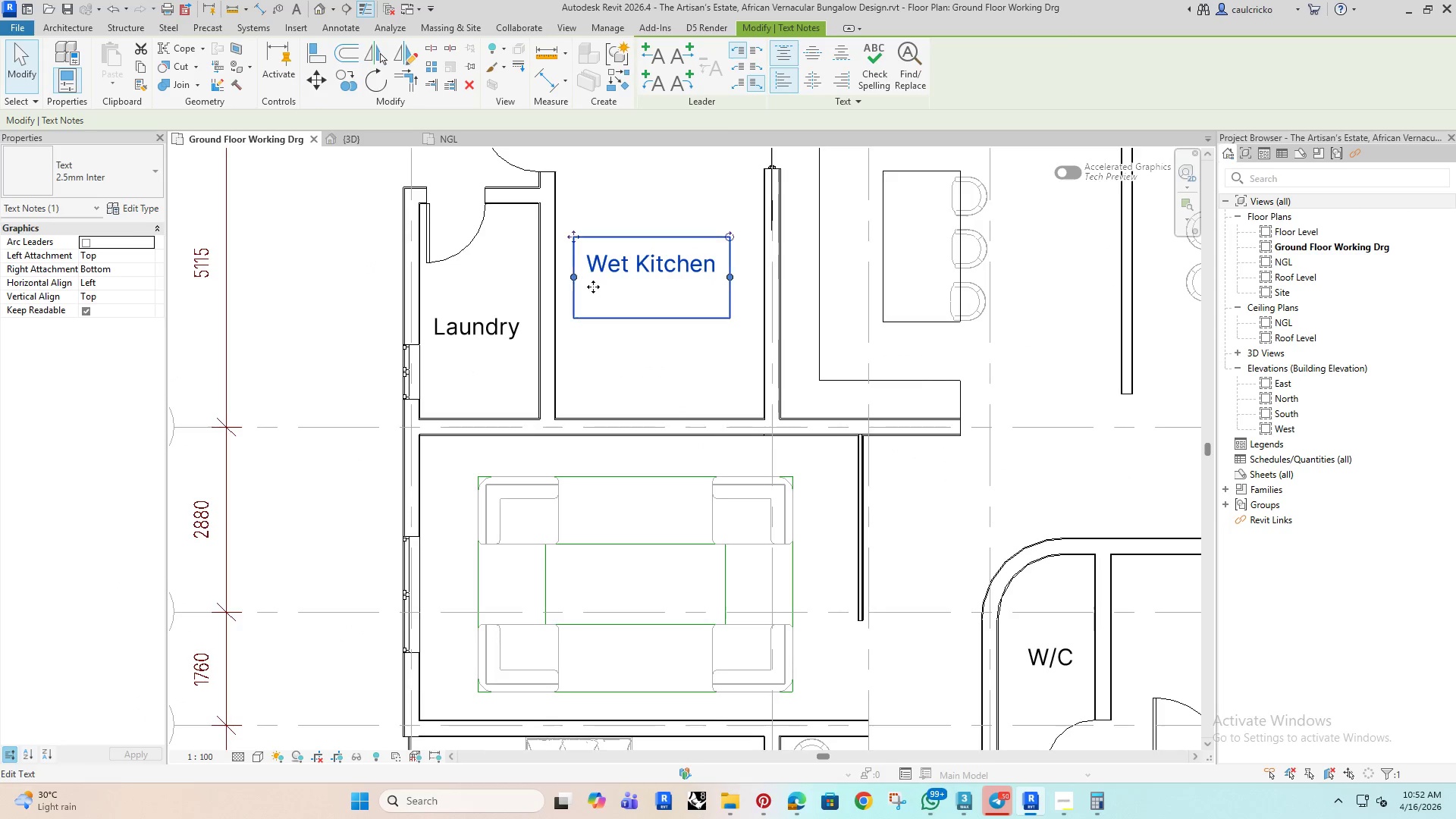 
left_click_drag(start_coordinate=[573, 236], to_coordinate=[552, 560])
 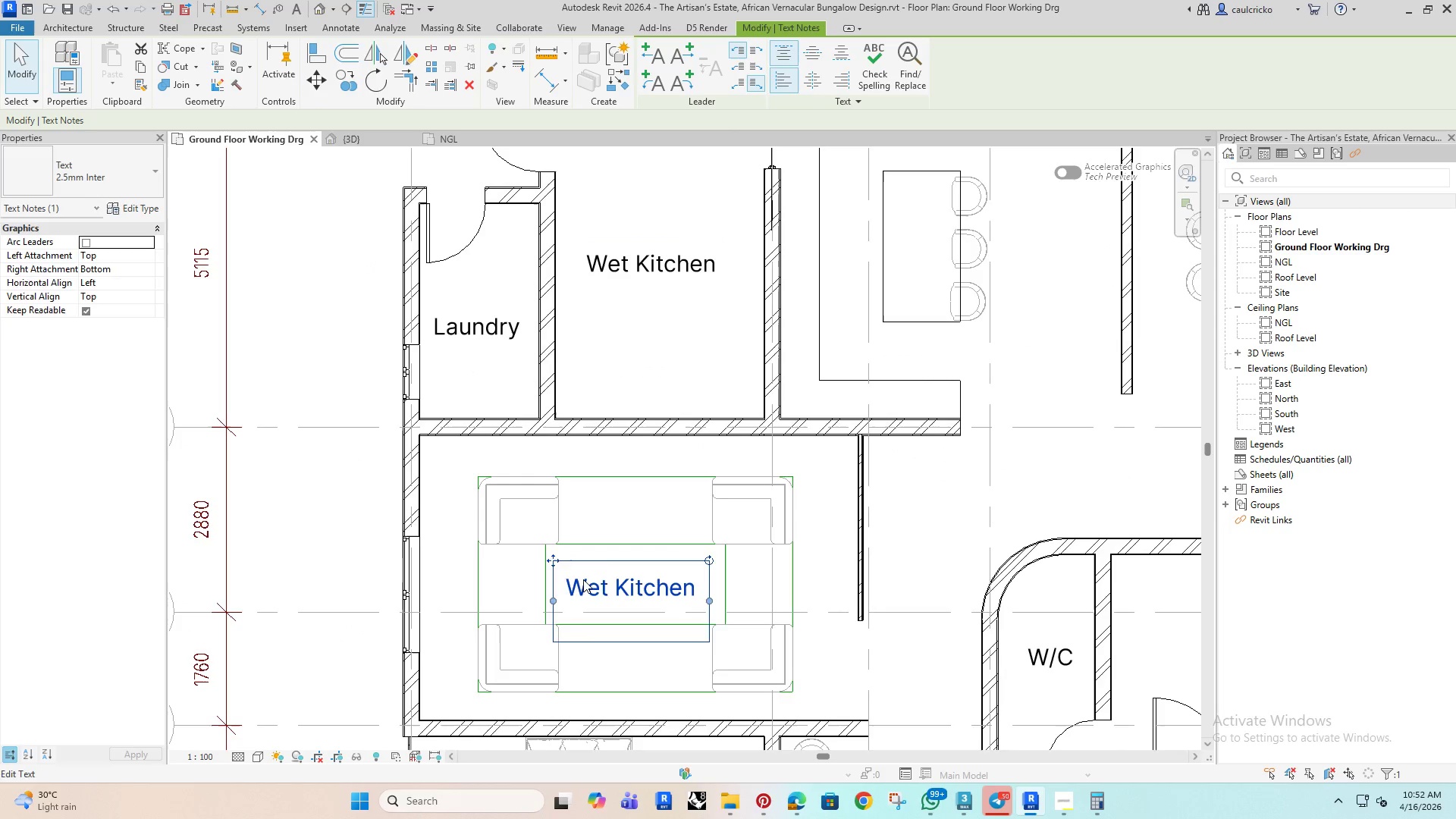 
left_click([583, 579])
 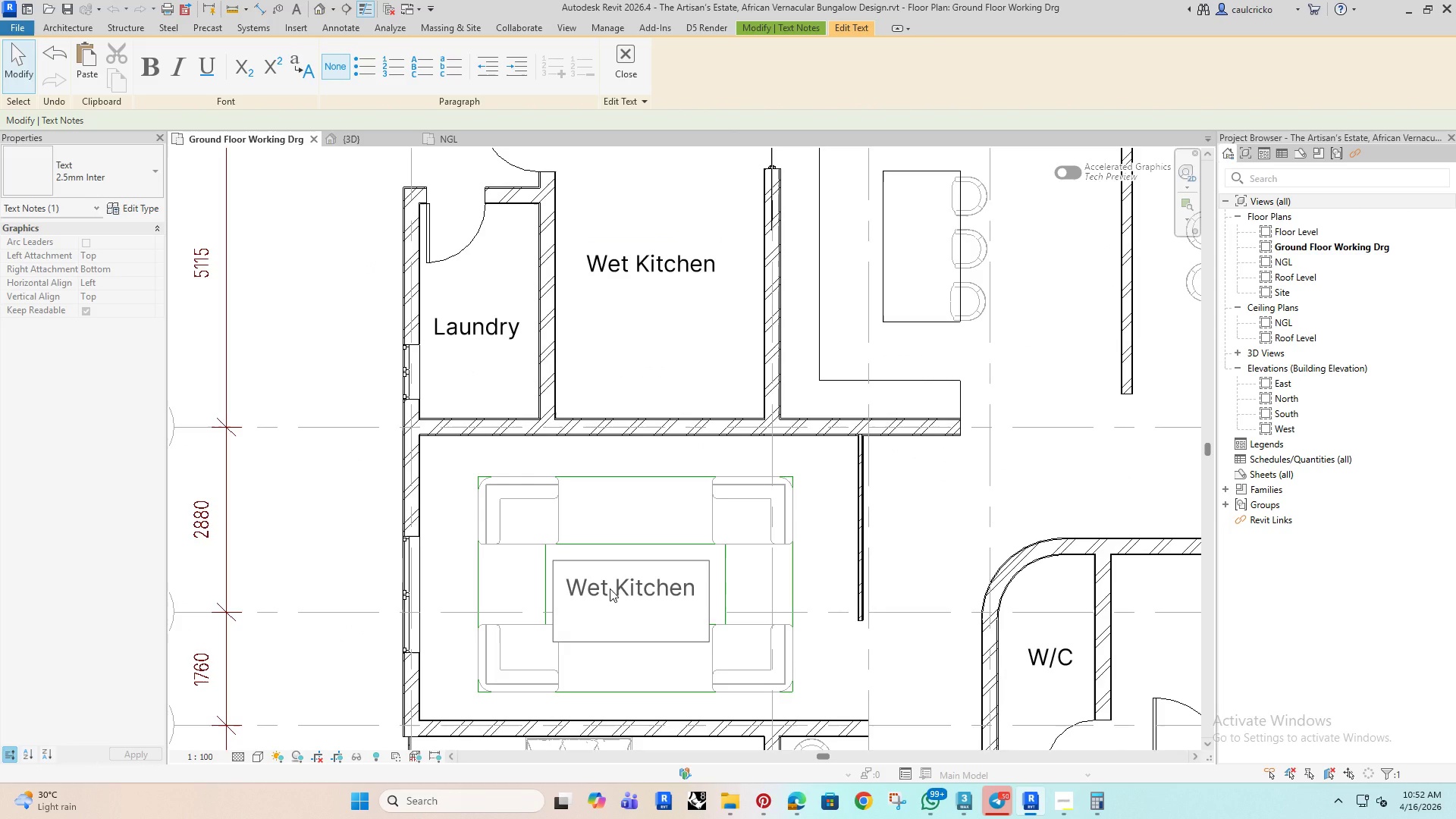 
key(Control+A)
 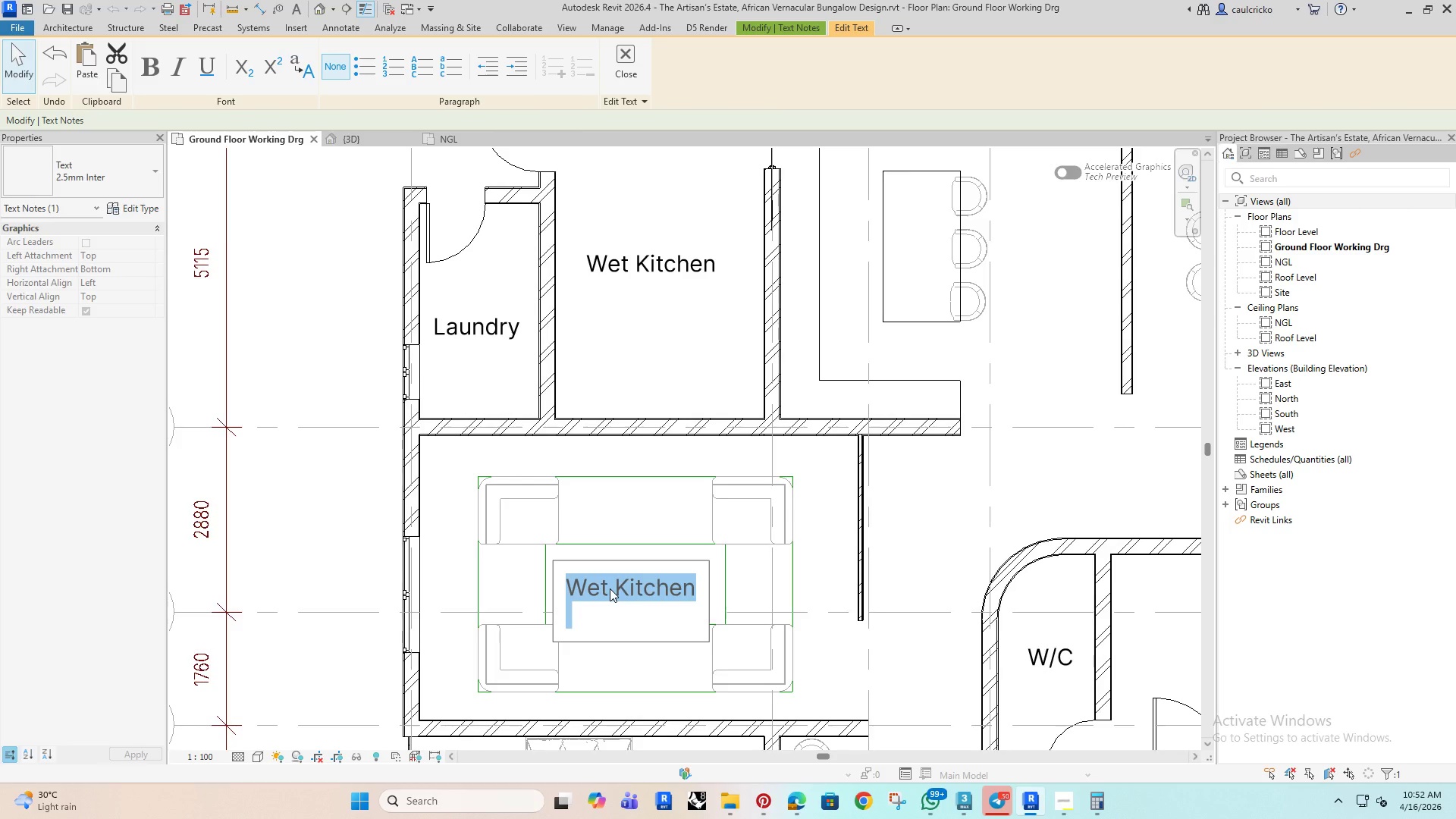 
type(Famil y )
key(Backspace)
key(Backspace)
key(Backspace)
type(u)
key(Backspace)
type( y Lounge)
 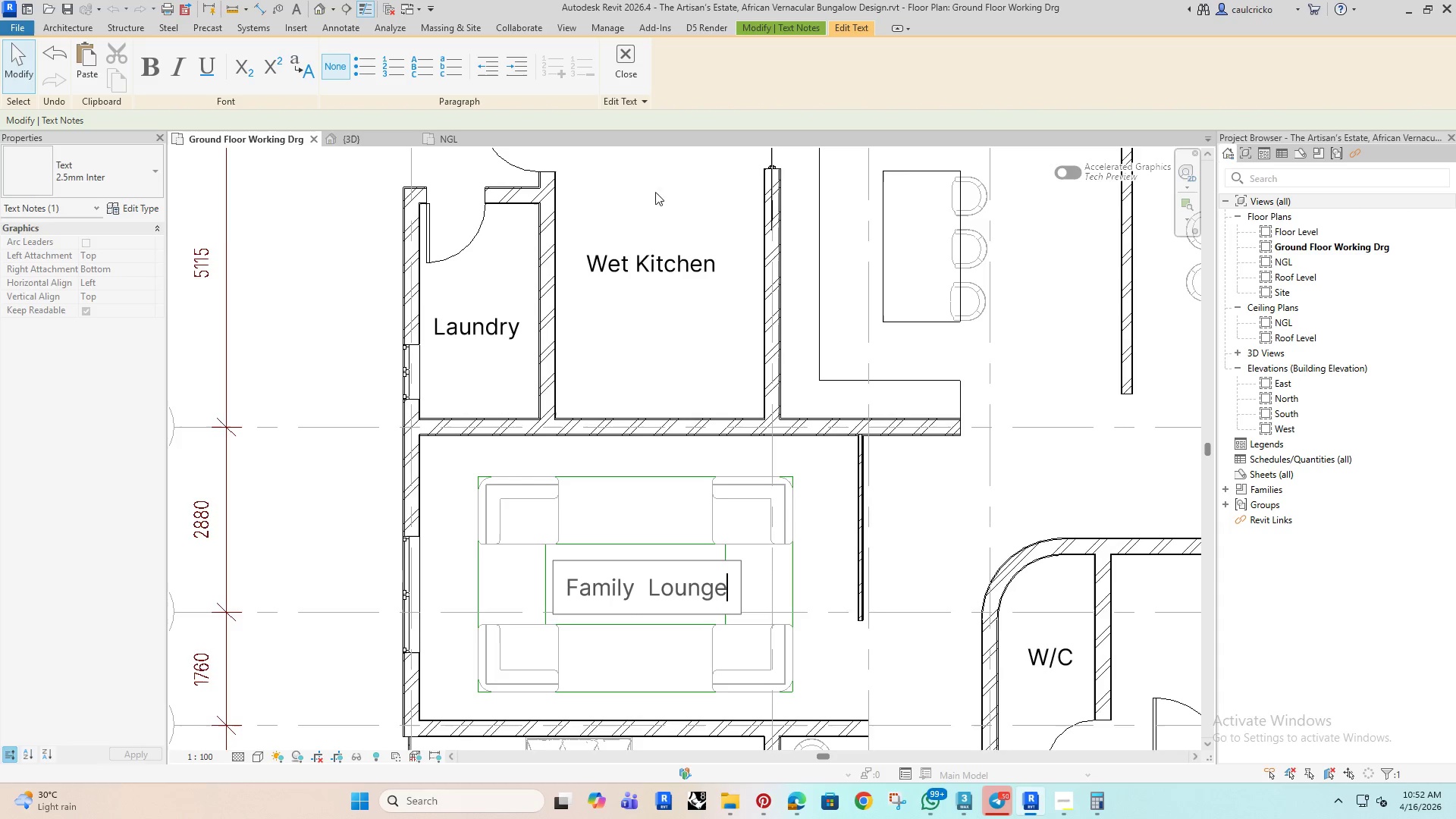 
left_click([628, 68])
 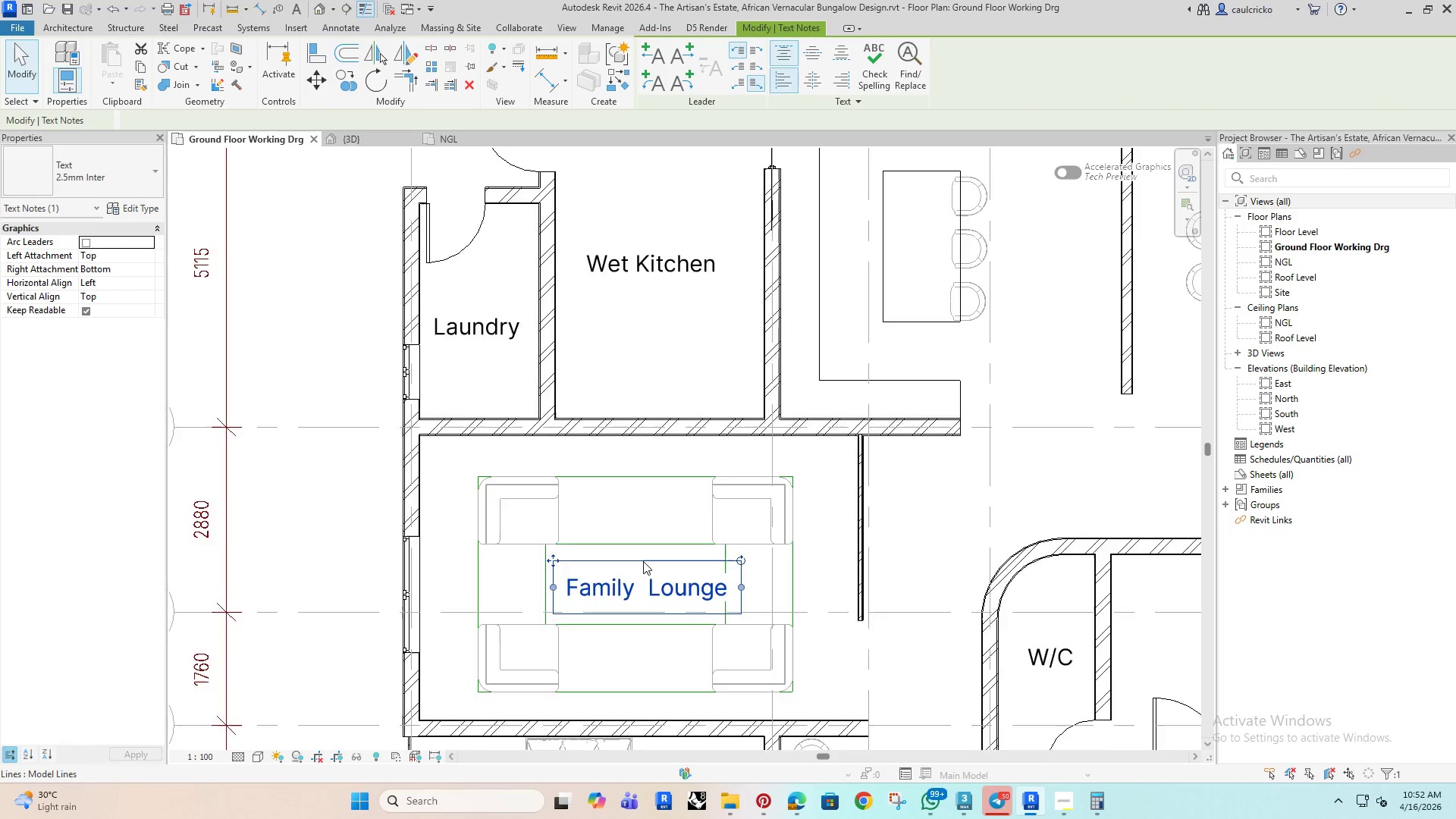 
scroll: coordinate [768, 612], scroll_direction: down, amount: 4.0
 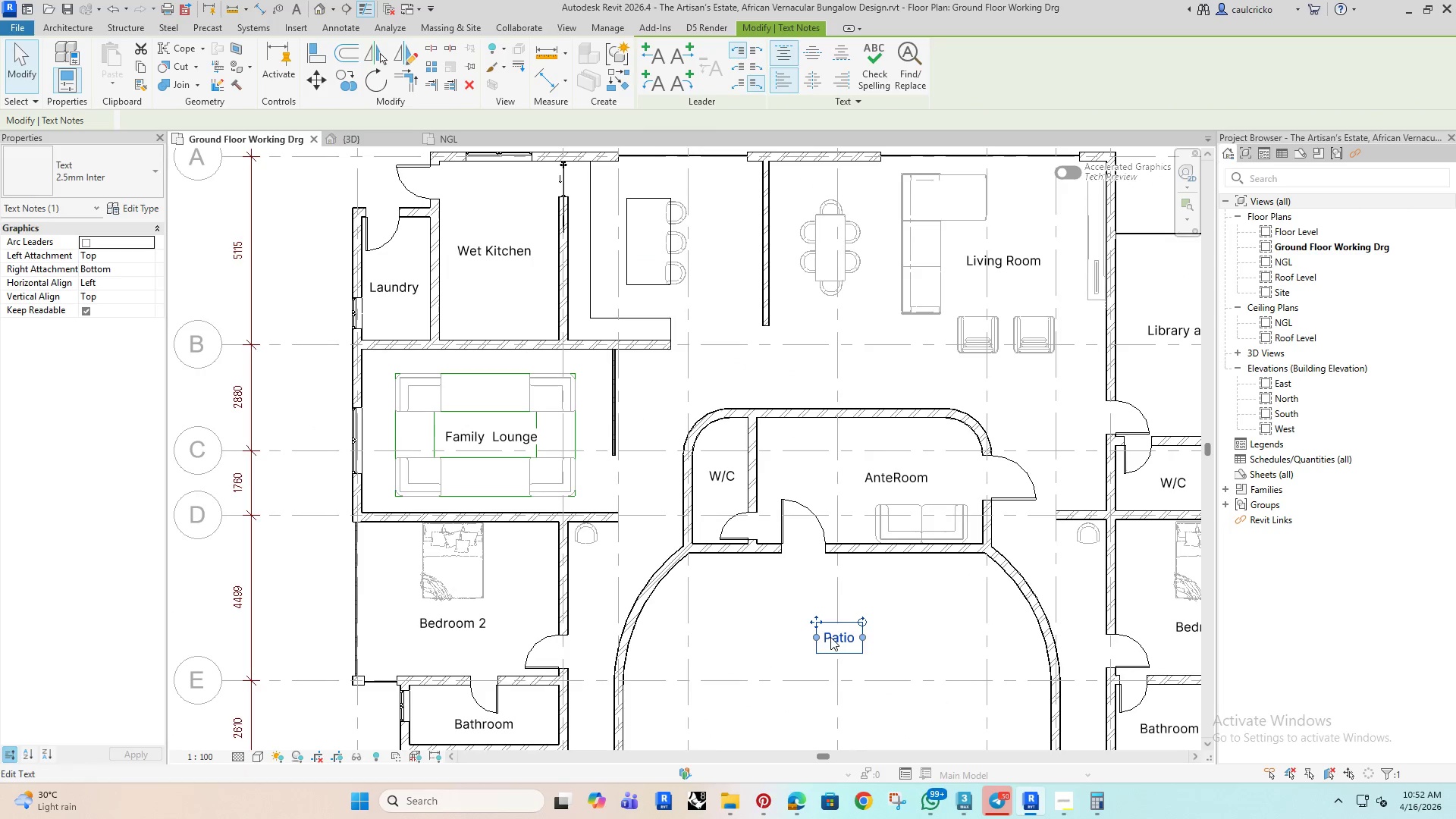 
double_click([830, 637])
 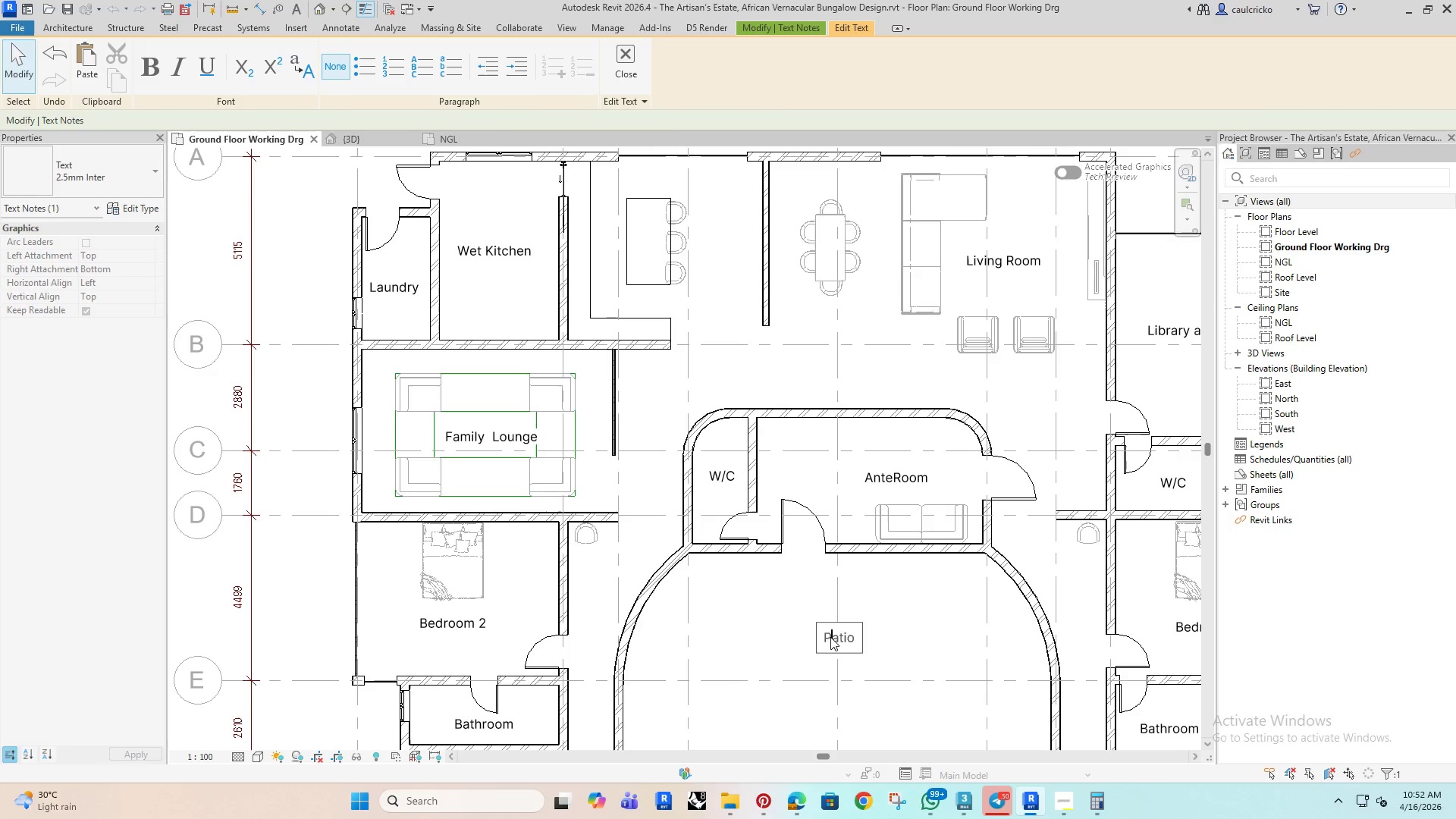 
key(Control+A)
 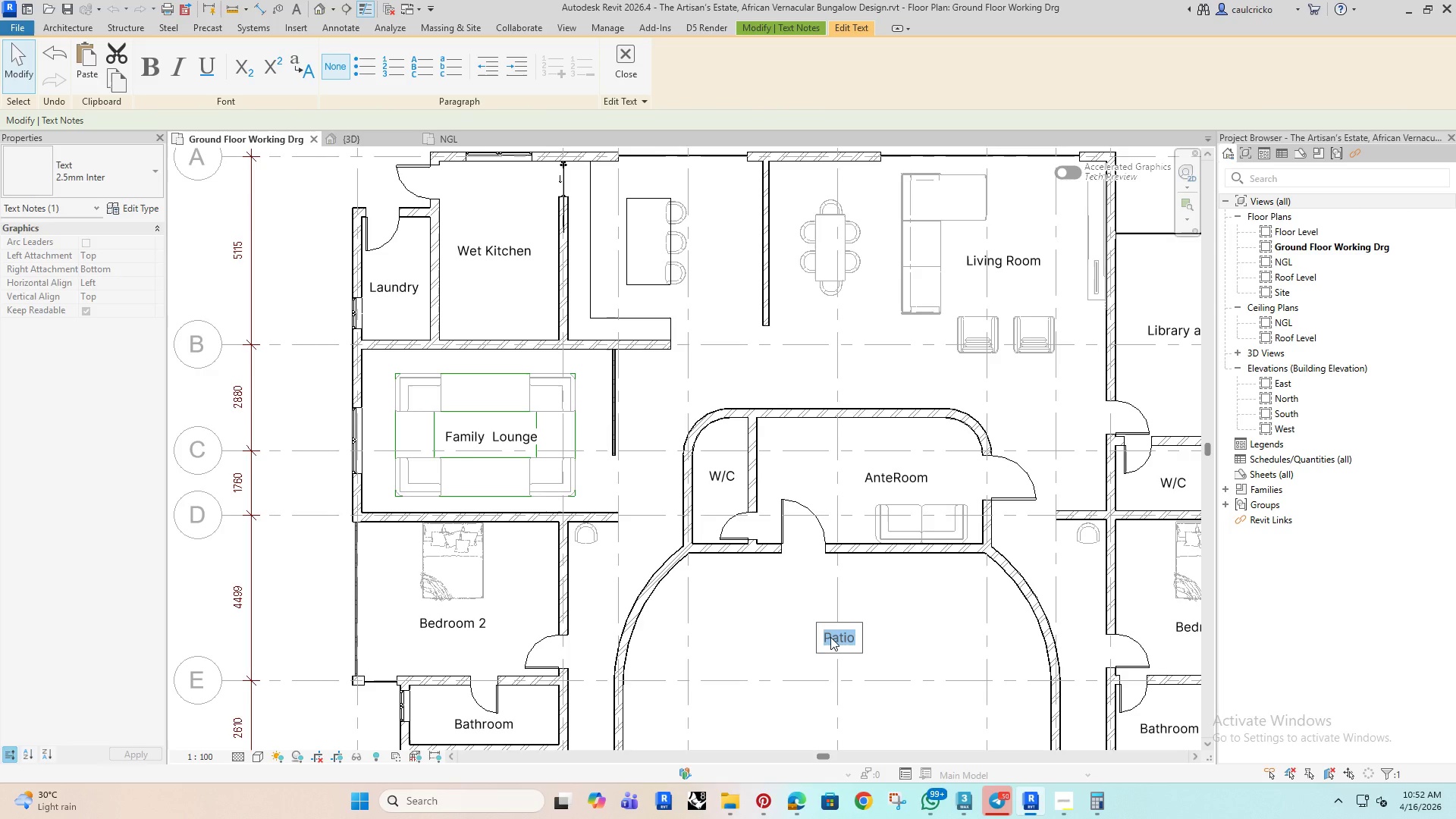 
type(OutDoo)
key(Backspace)
key(Backspace)
key(Backspace)
type(door Patio)
 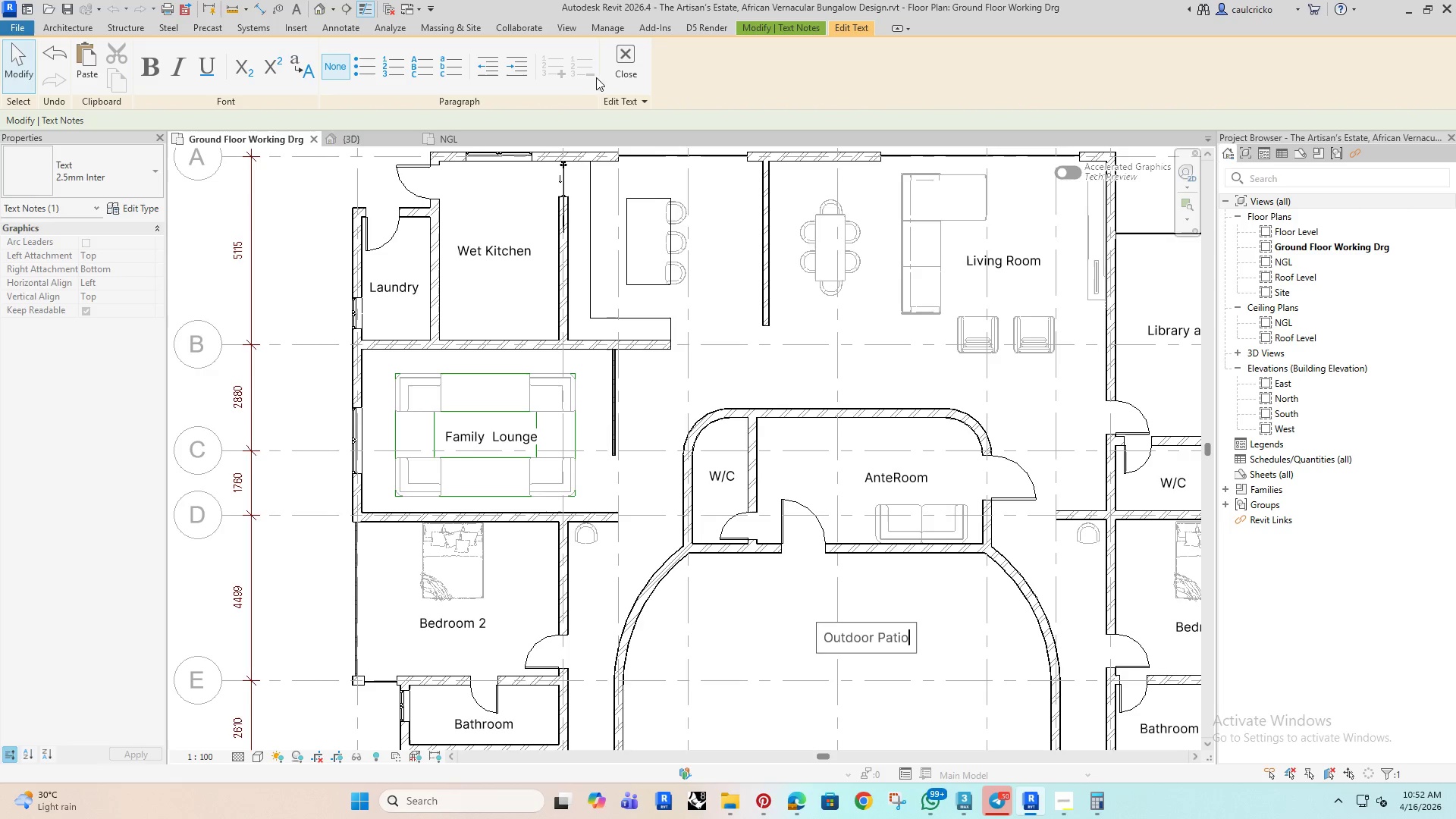 
left_click([625, 65])
 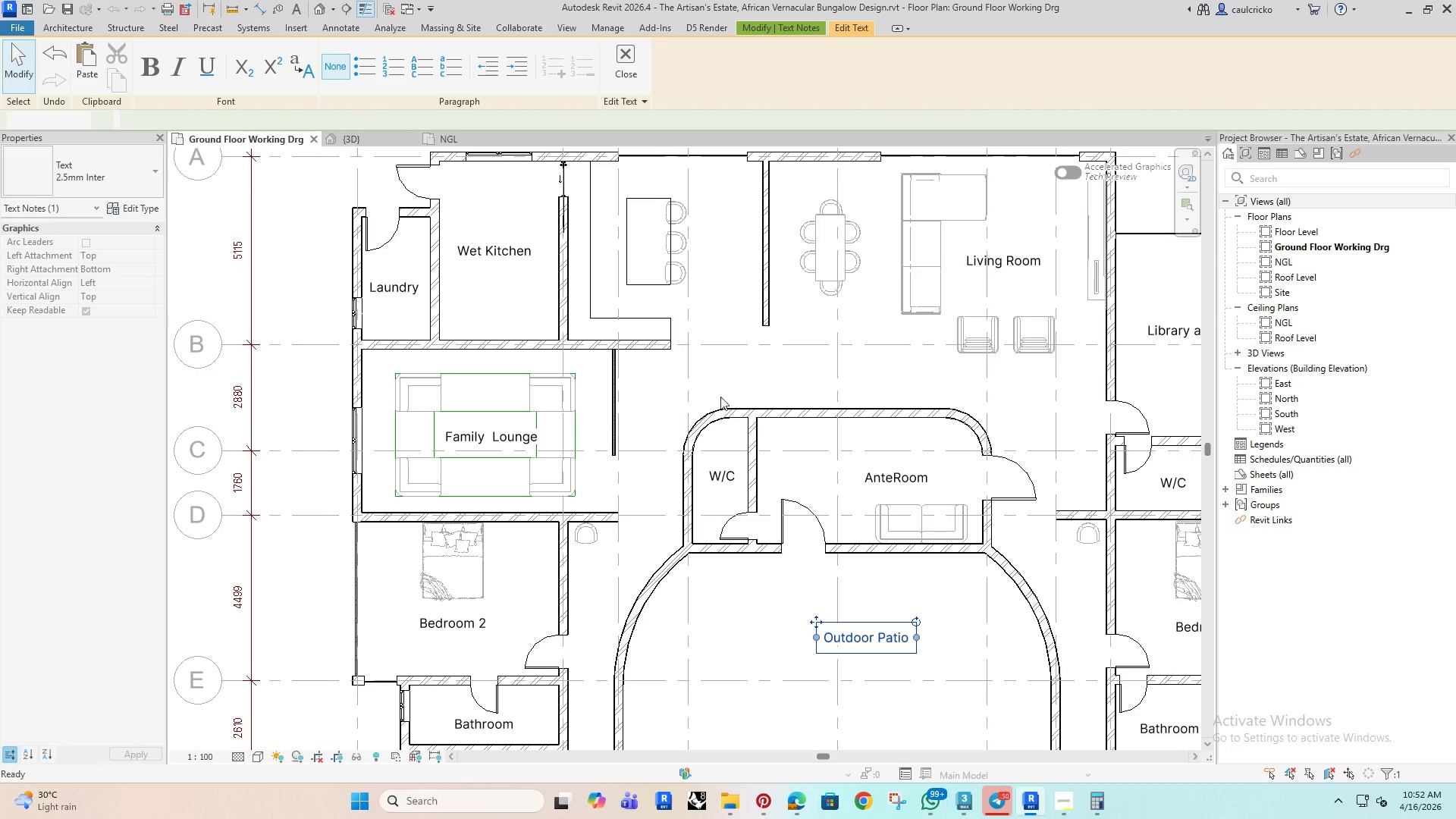 
scroll: coordinate [720, 409], scroll_direction: down, amount: 4.0
 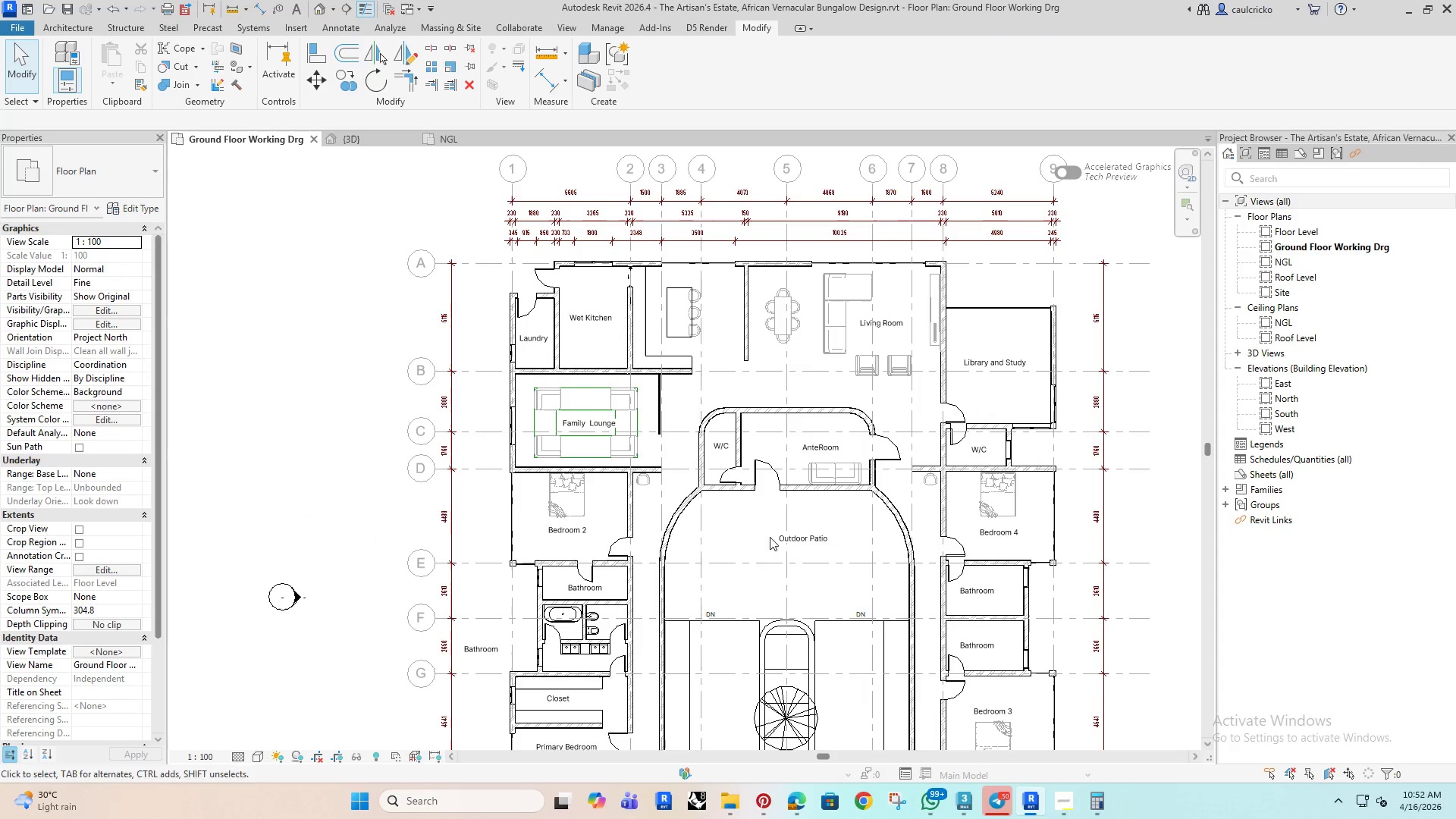 
double_click([789, 537])
 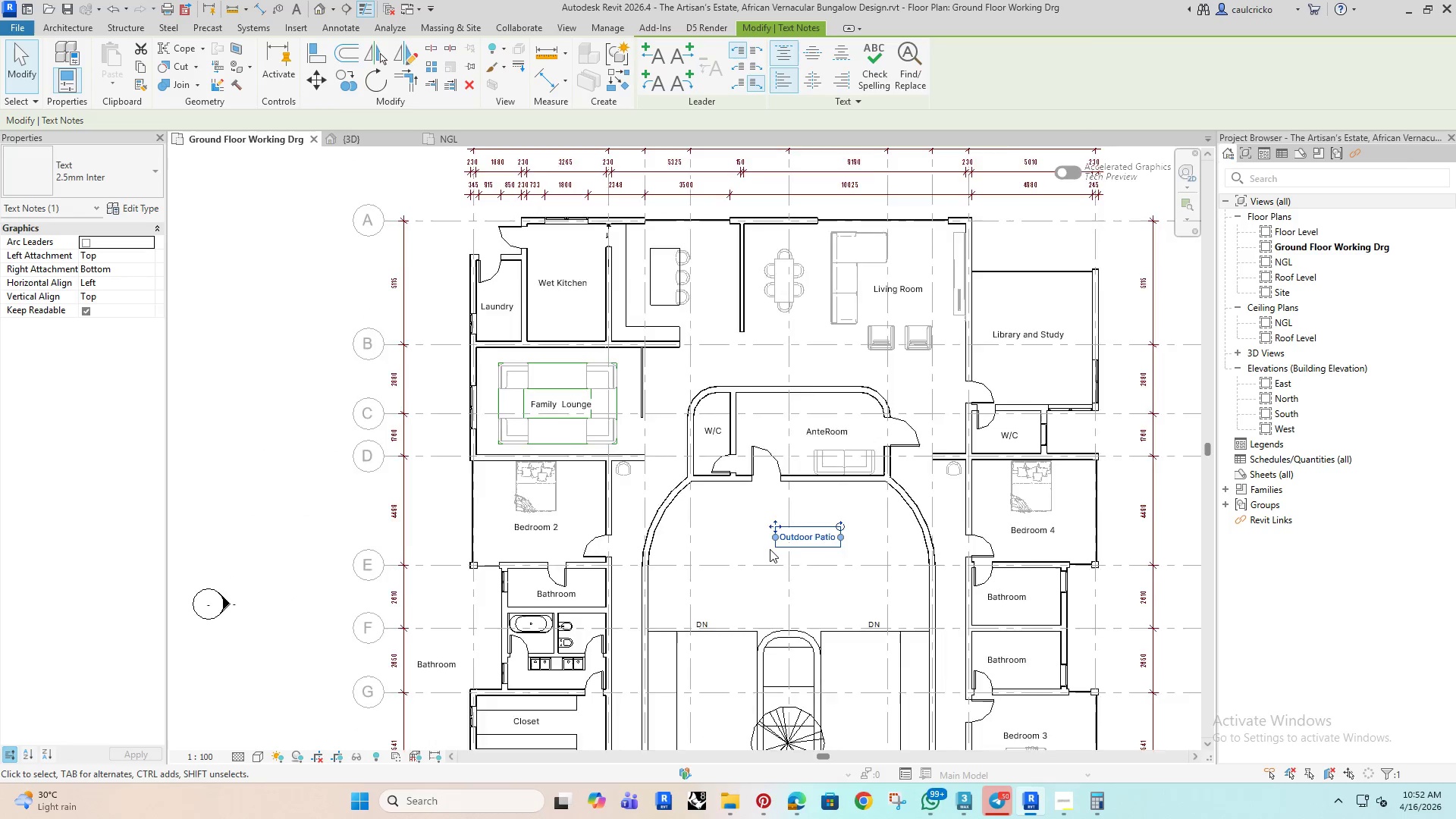 
scroll: coordinate [770, 549], scroll_direction: up, amount: 3.0
 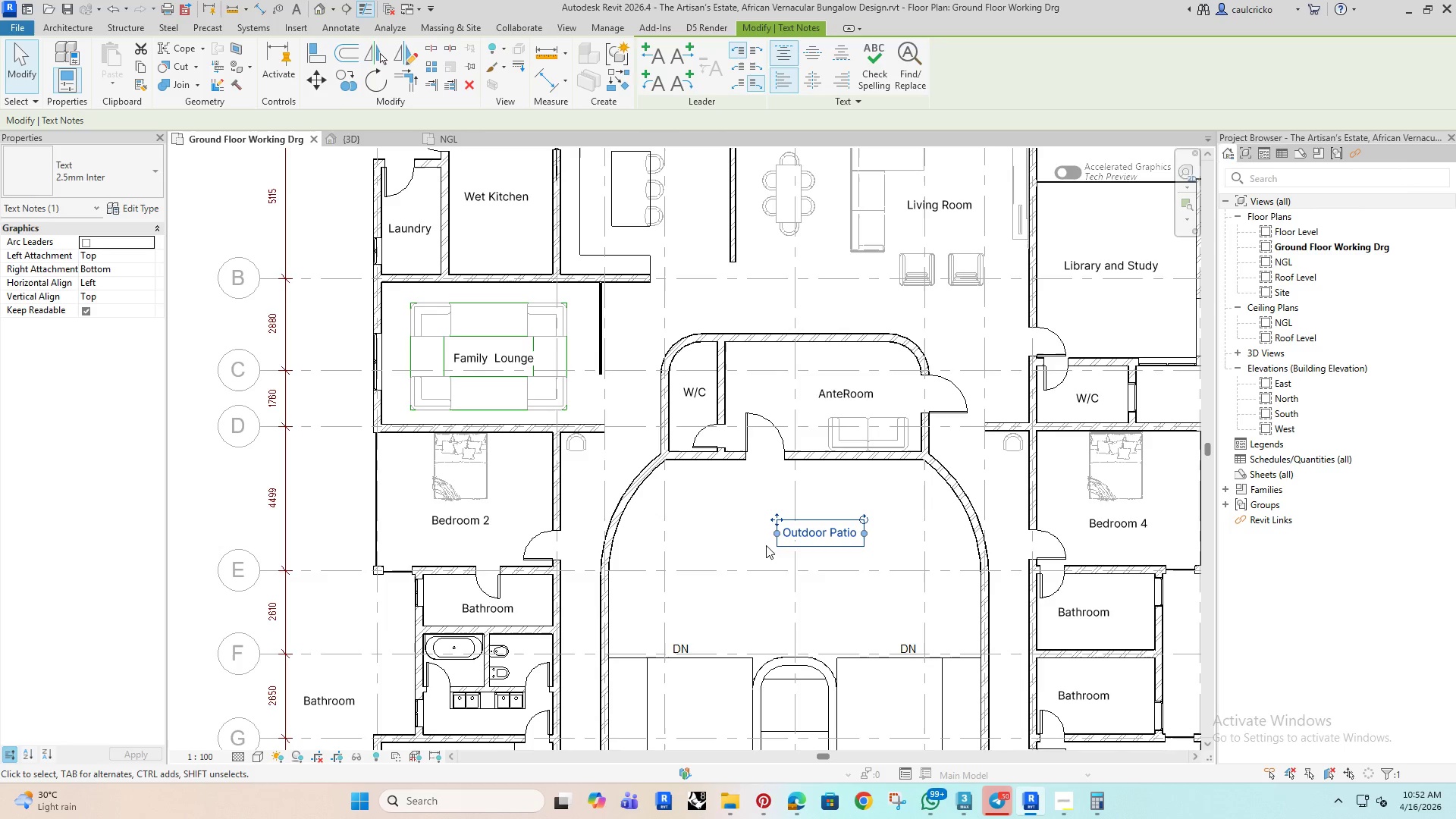 
key(ArrowLeft)
 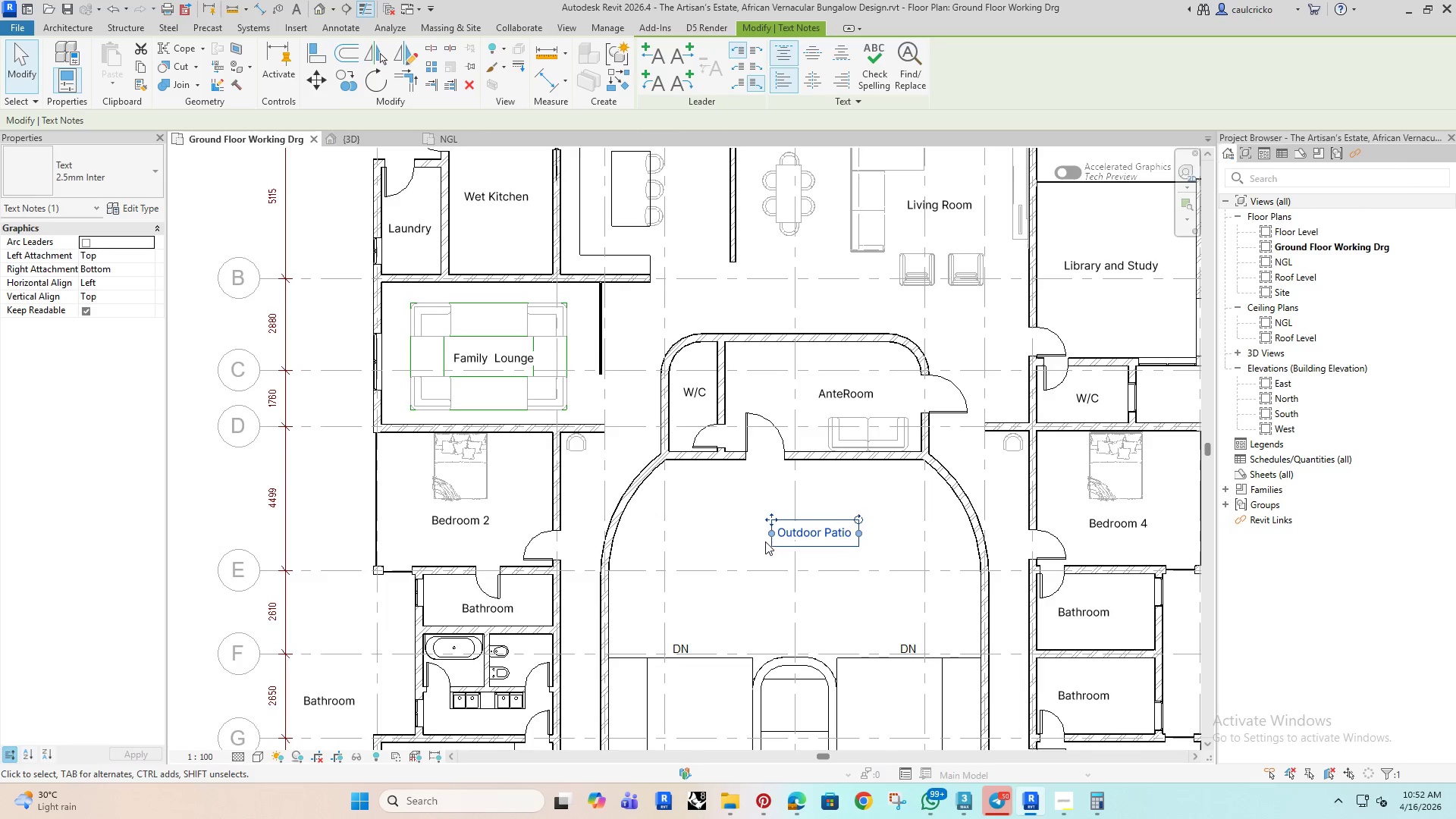 
key(ArrowLeft)
 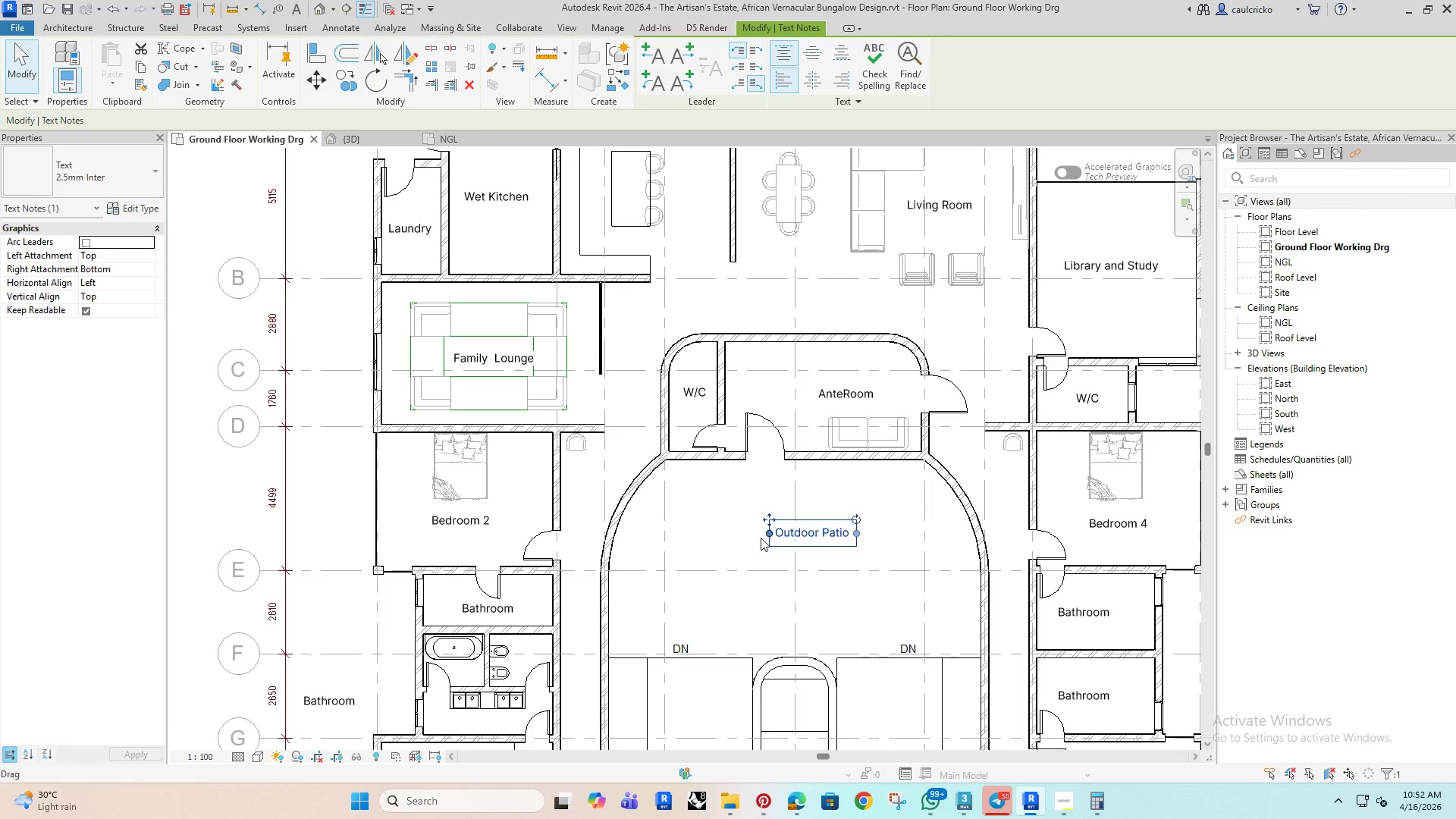 
key(ArrowLeft)
 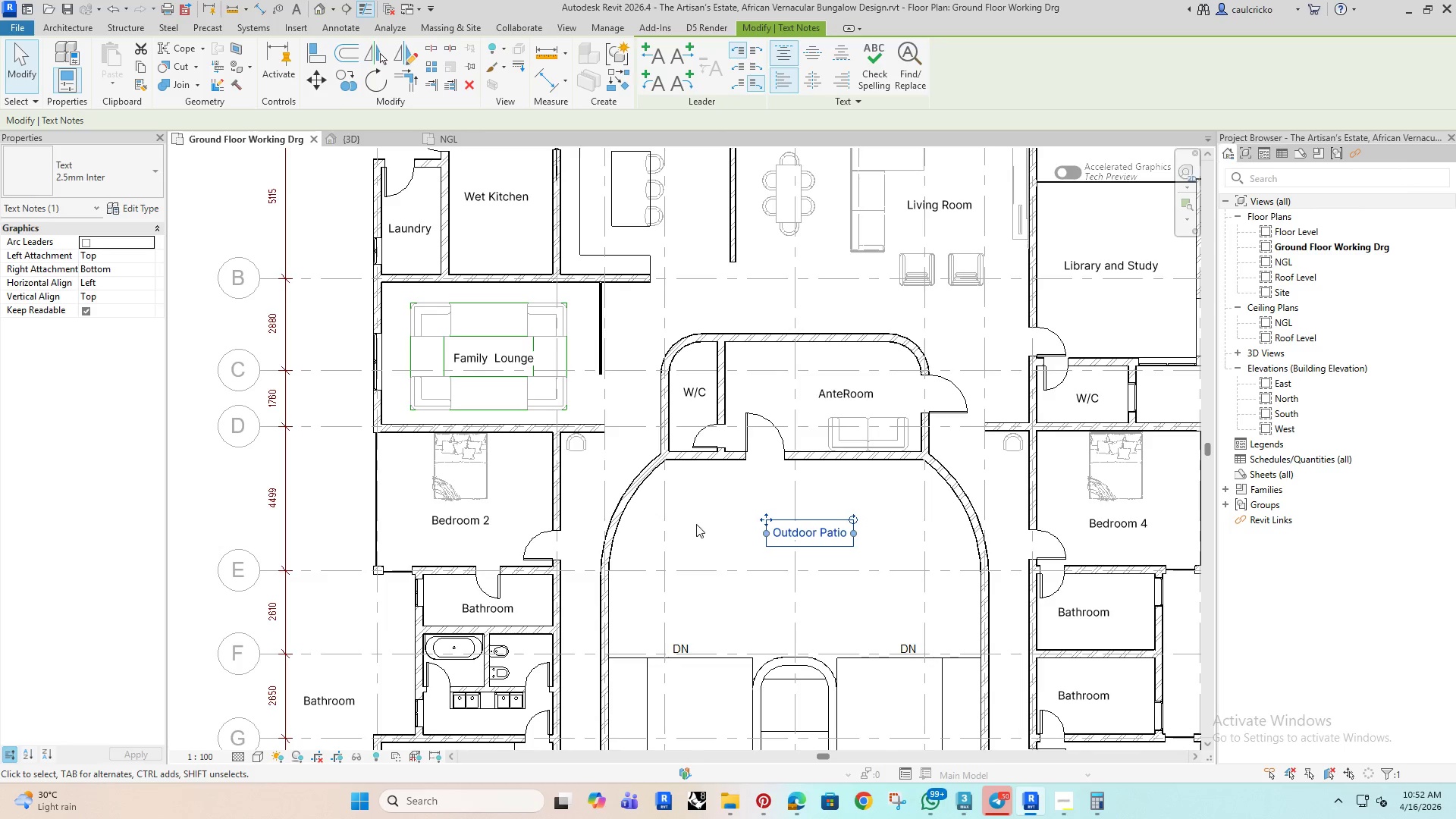 
key(ArrowLeft)
 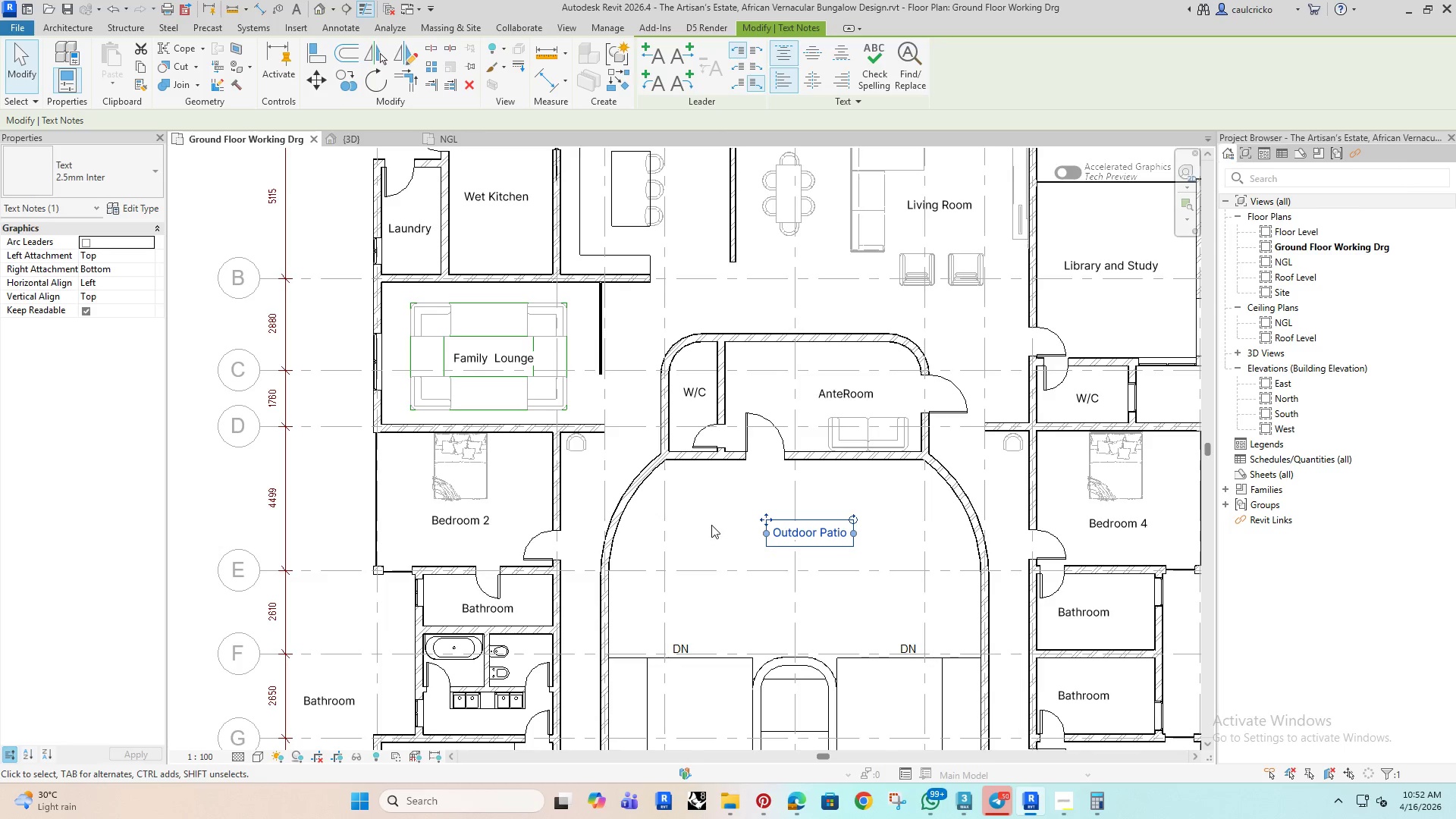 
key(ArrowLeft)
 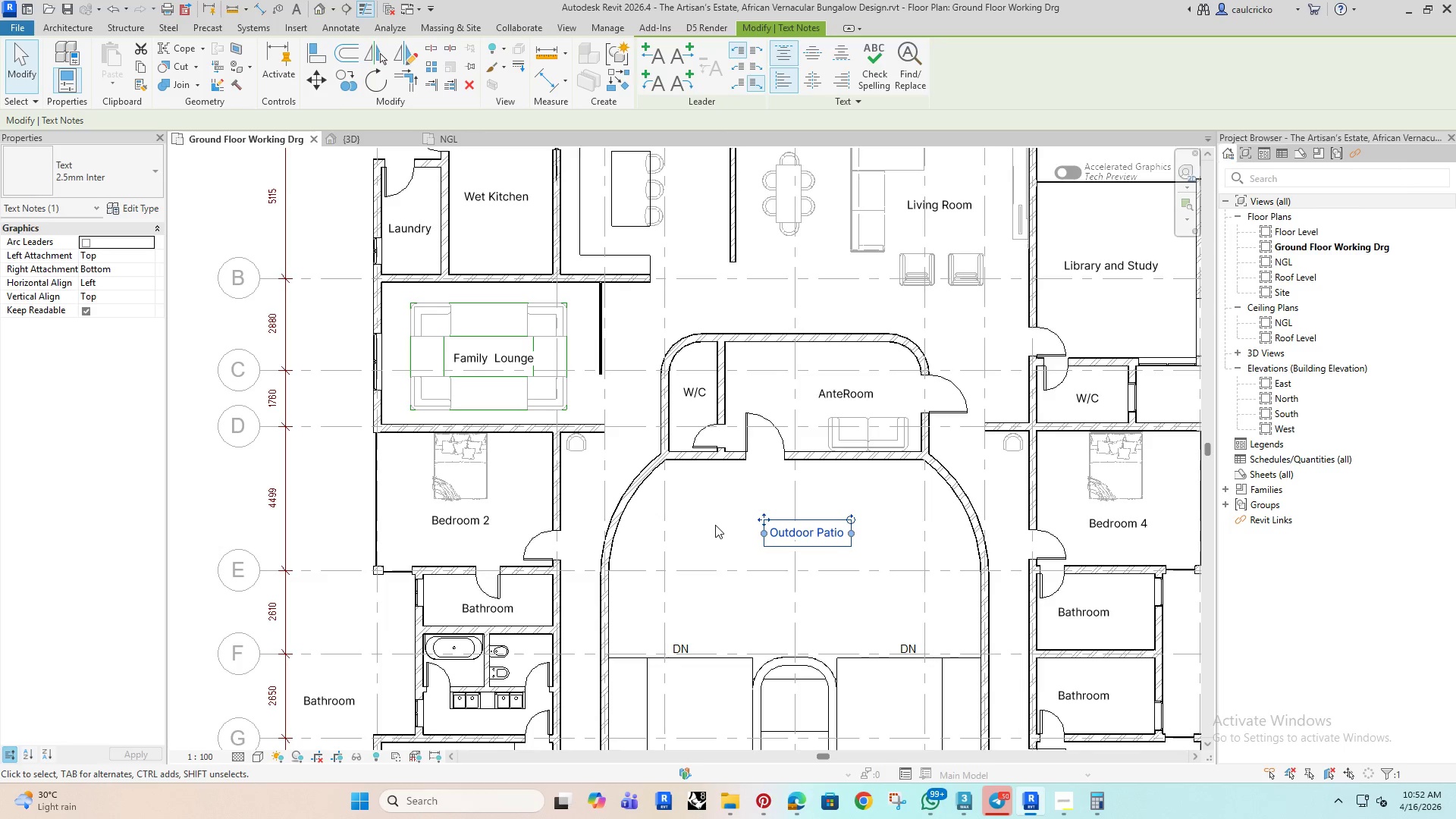 
key(ArrowLeft)
 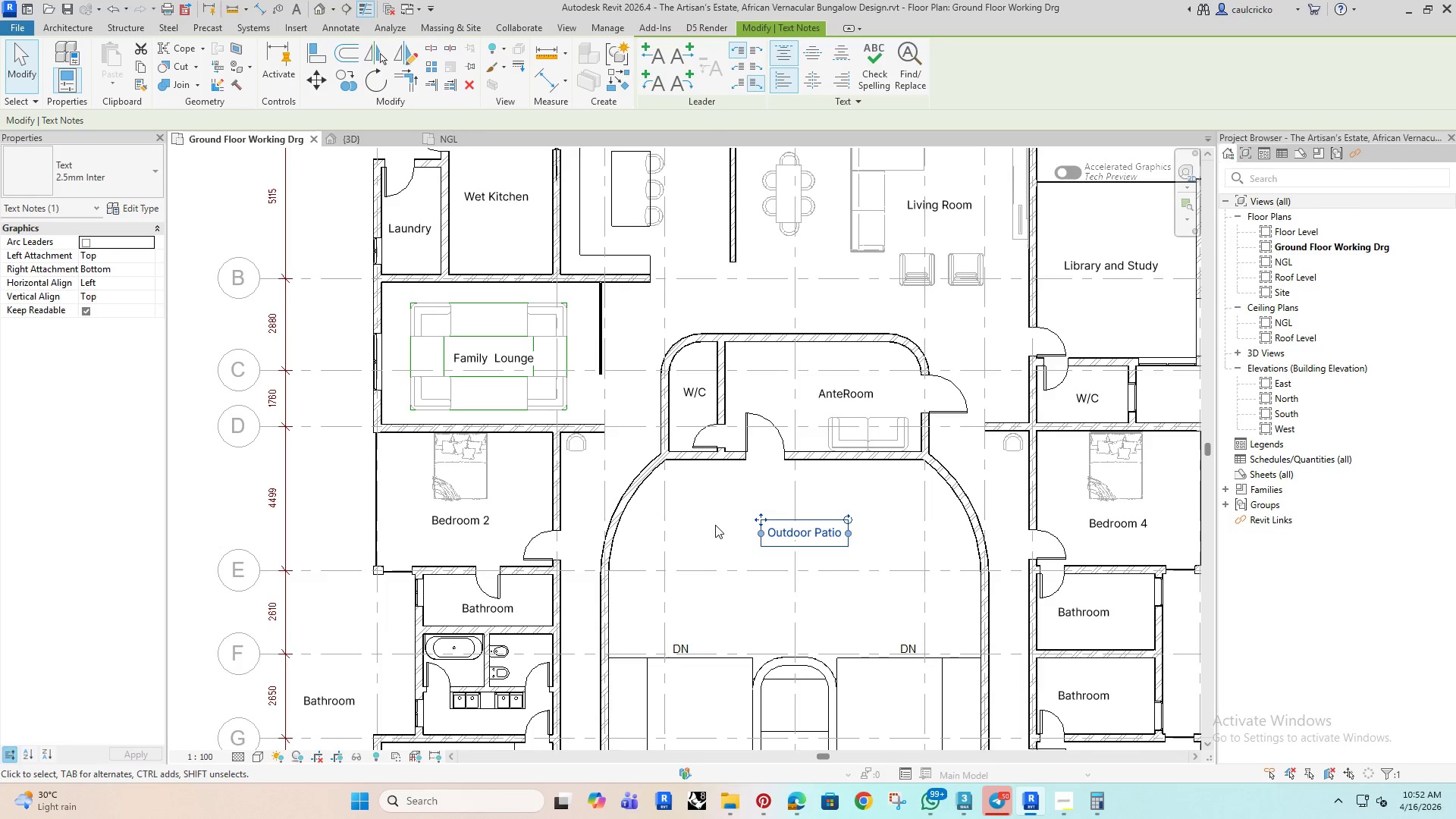 
key(ArrowLeft)
 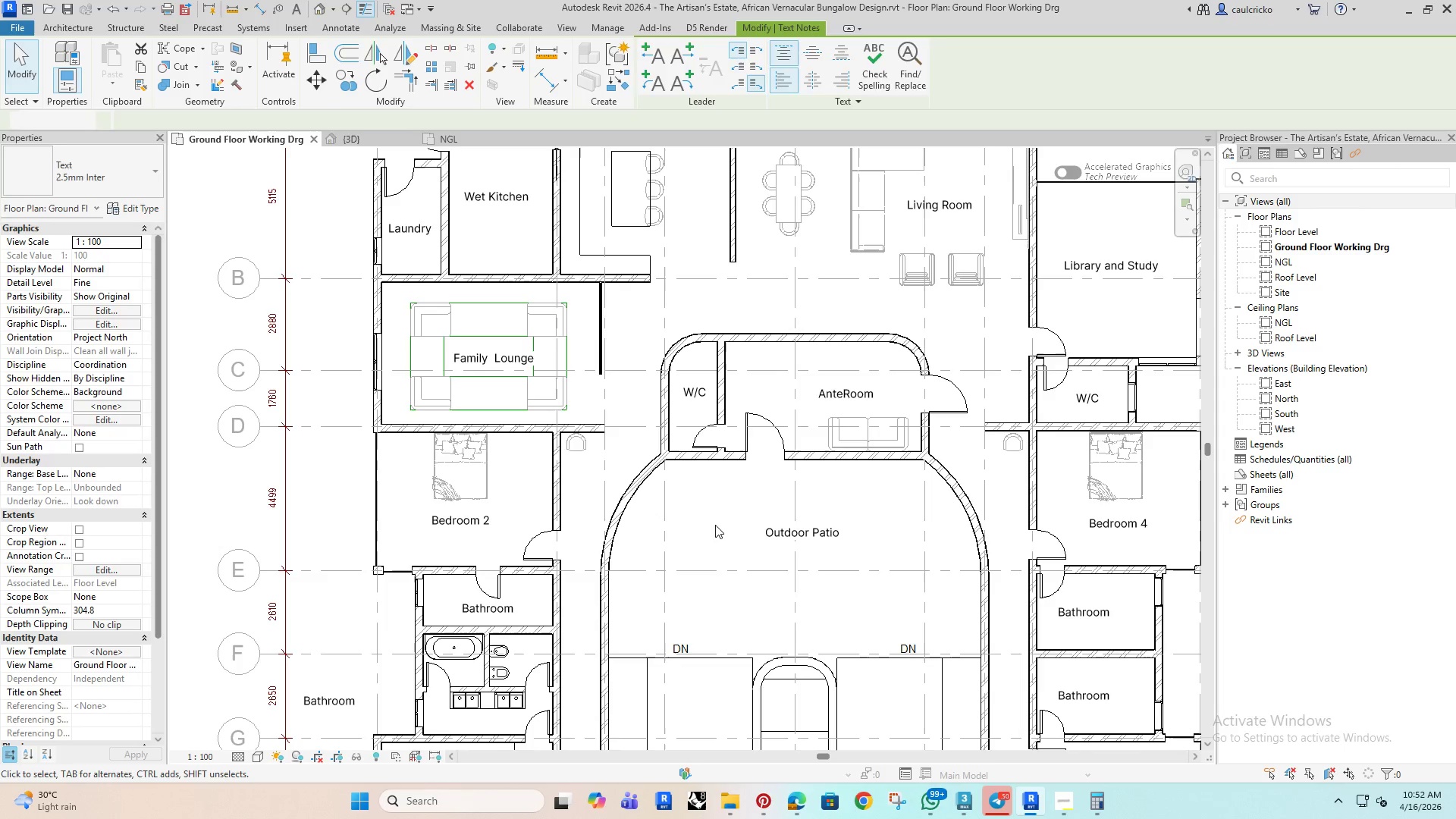 
left_click([715, 525])
 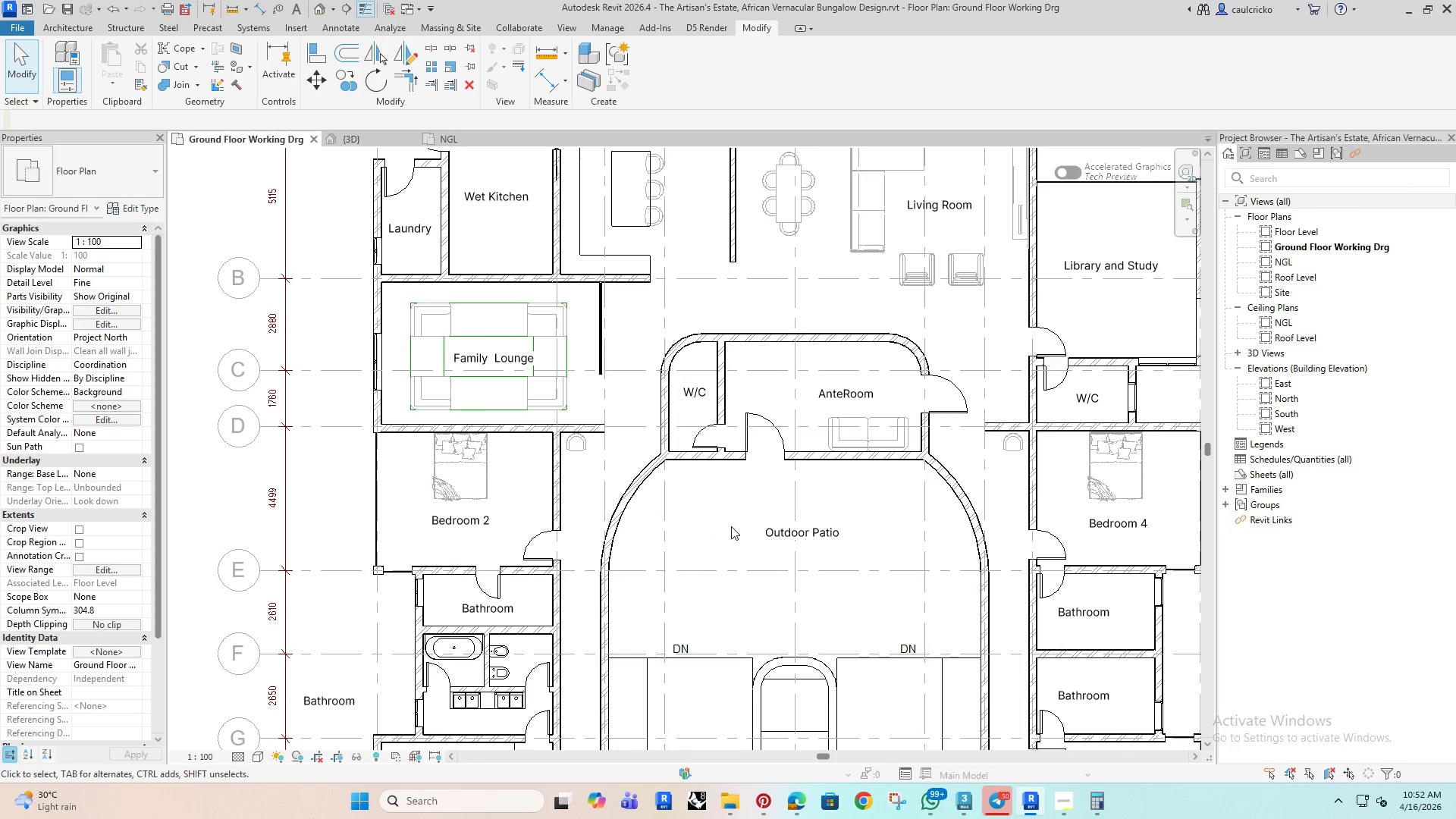 
scroll: coordinate [731, 526], scroll_direction: down, amount: 3.0
 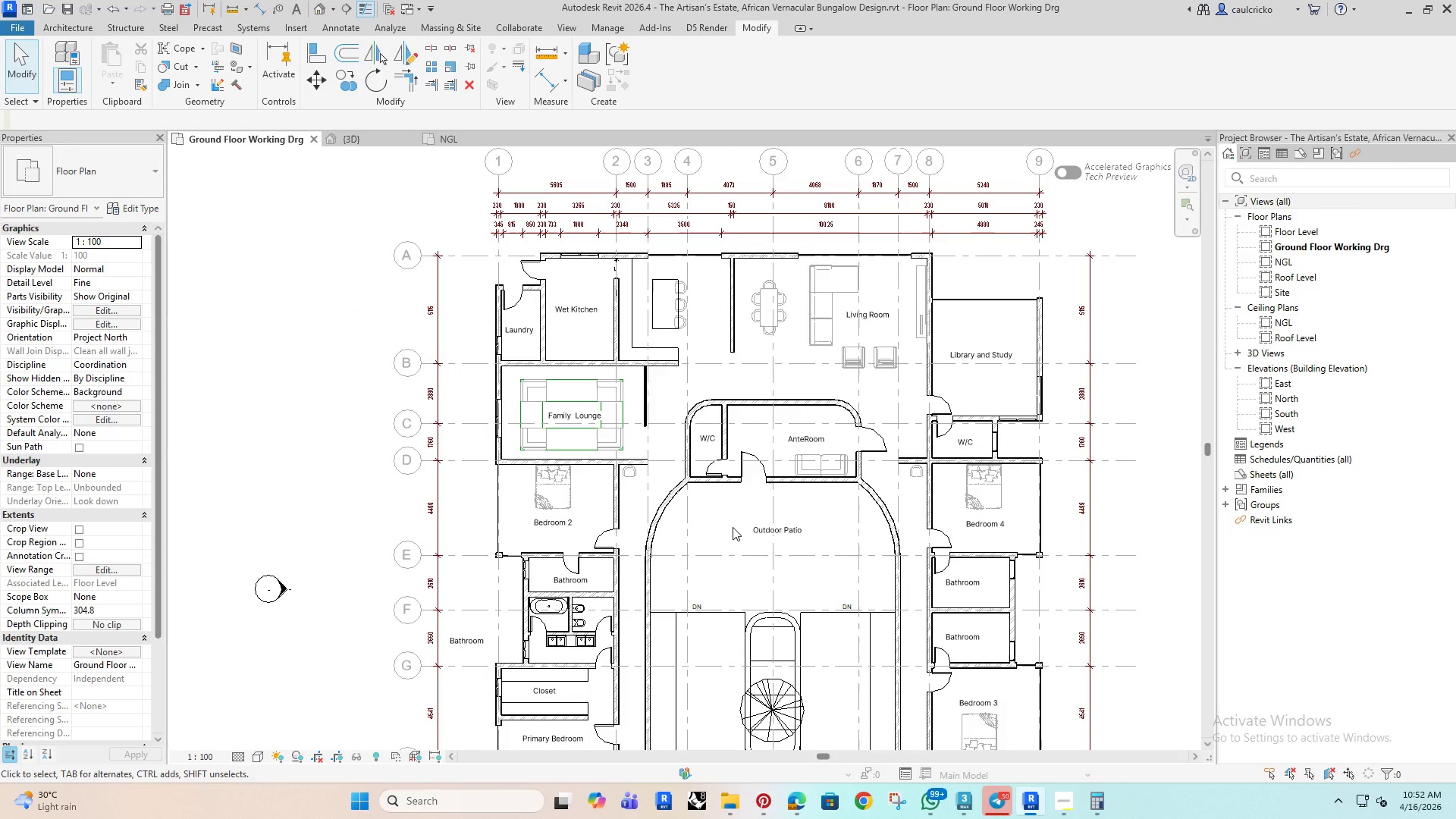 
wait(12.24)
 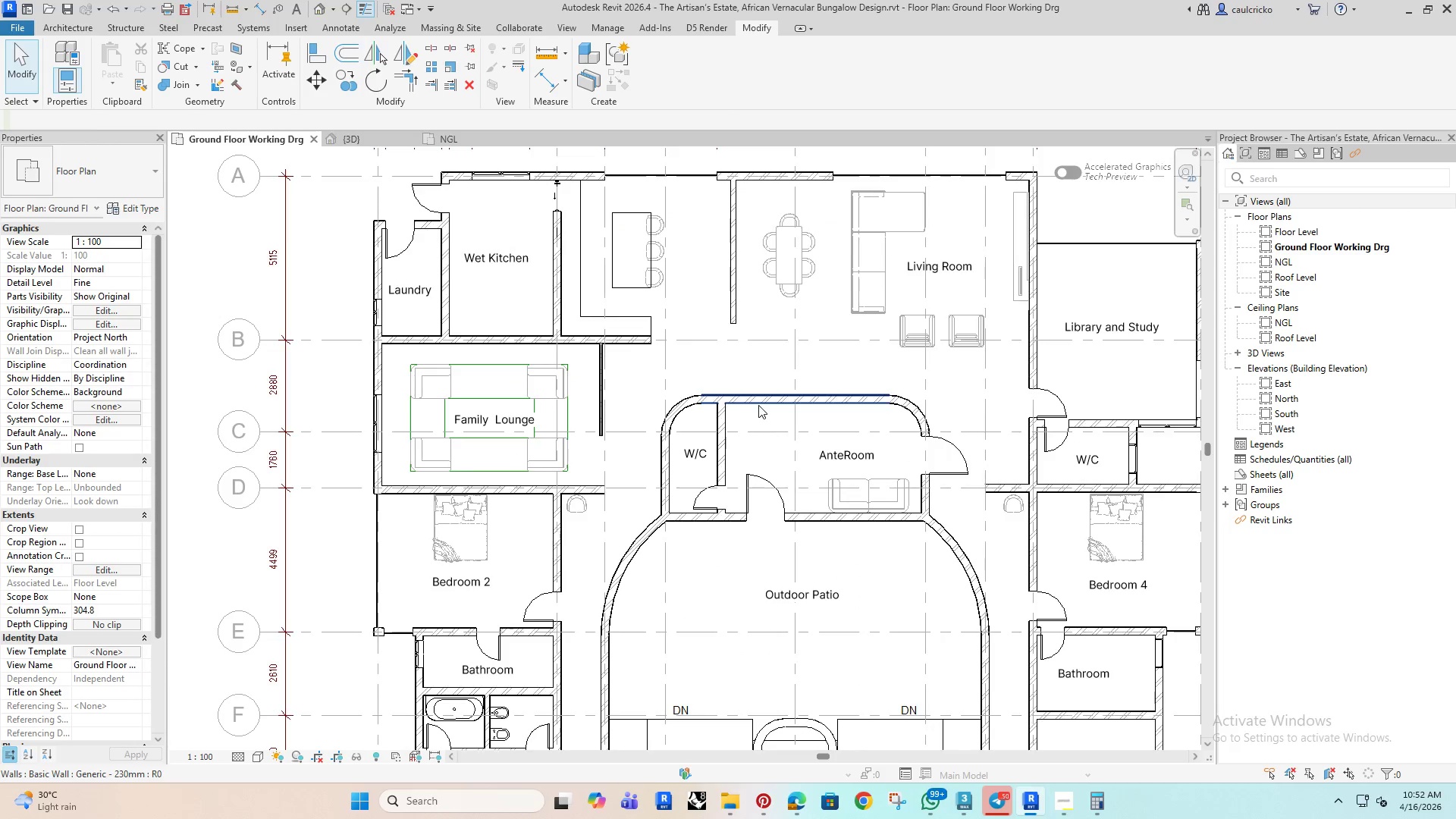 
left_click([758, 405])
 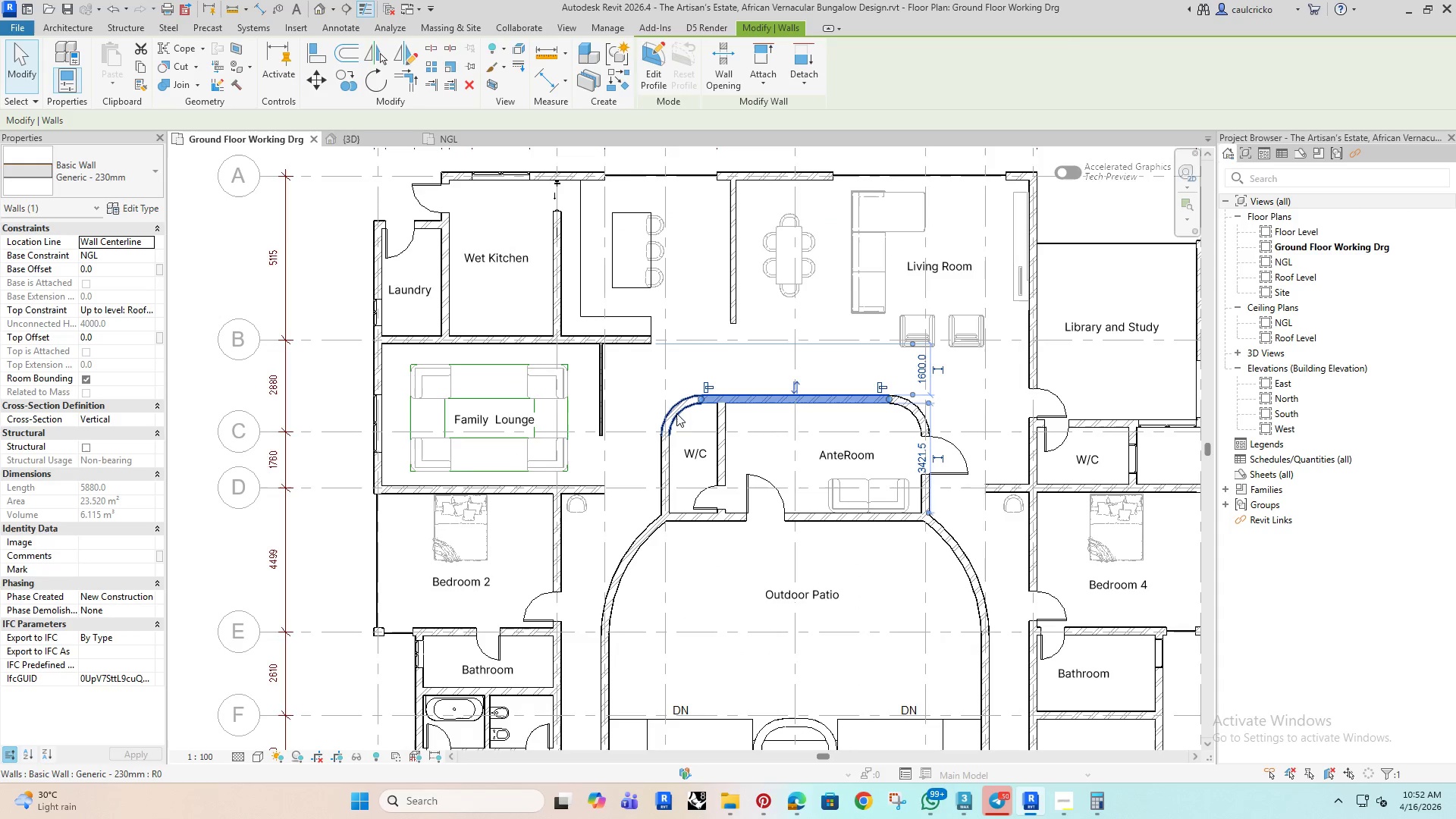 
scroll: coordinate [730, 408], scroll_direction: up, amount: 3.0
 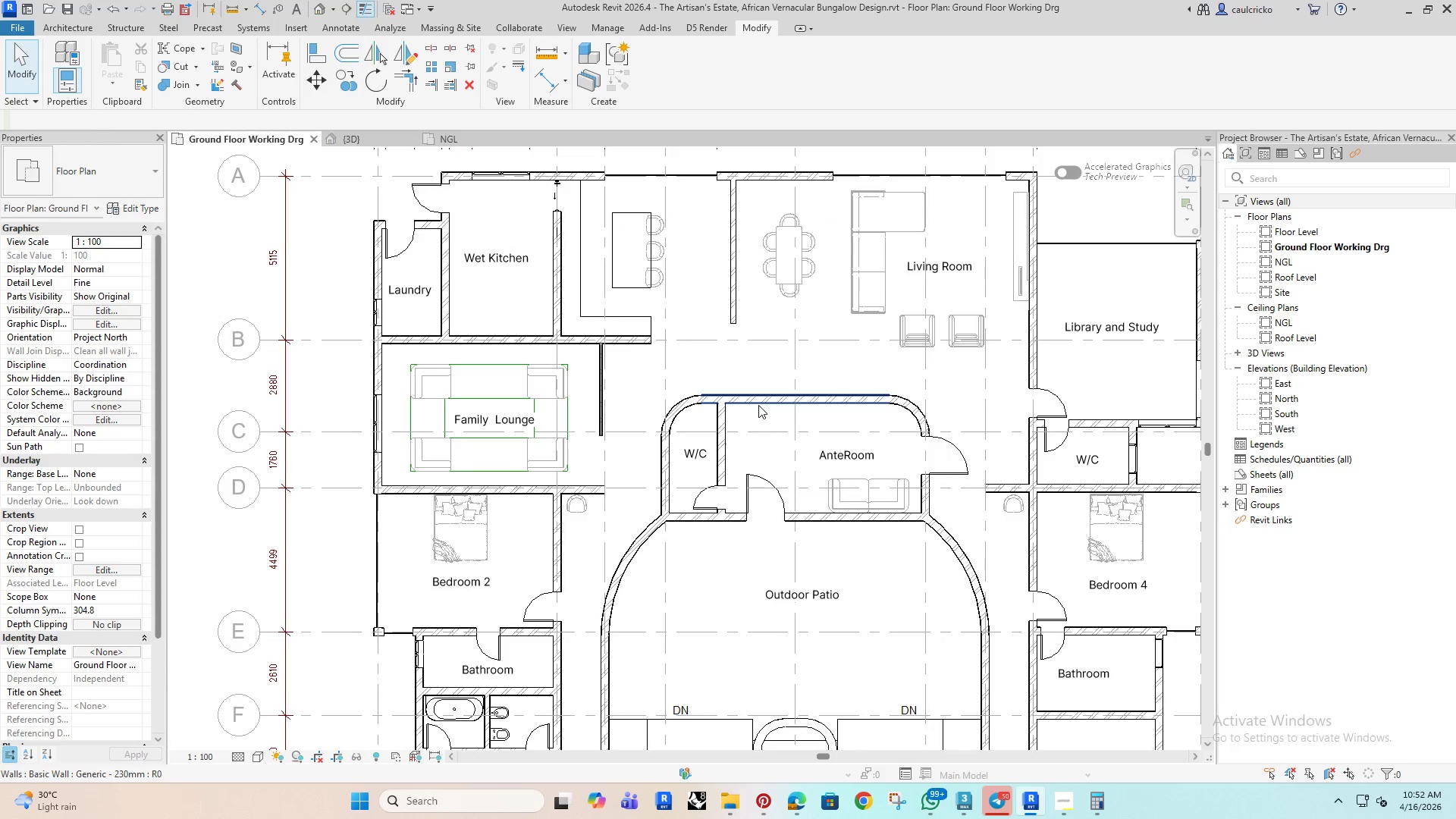 
hold_key(key=ControlRight, duration=0.5)
left_click([676, 413])
 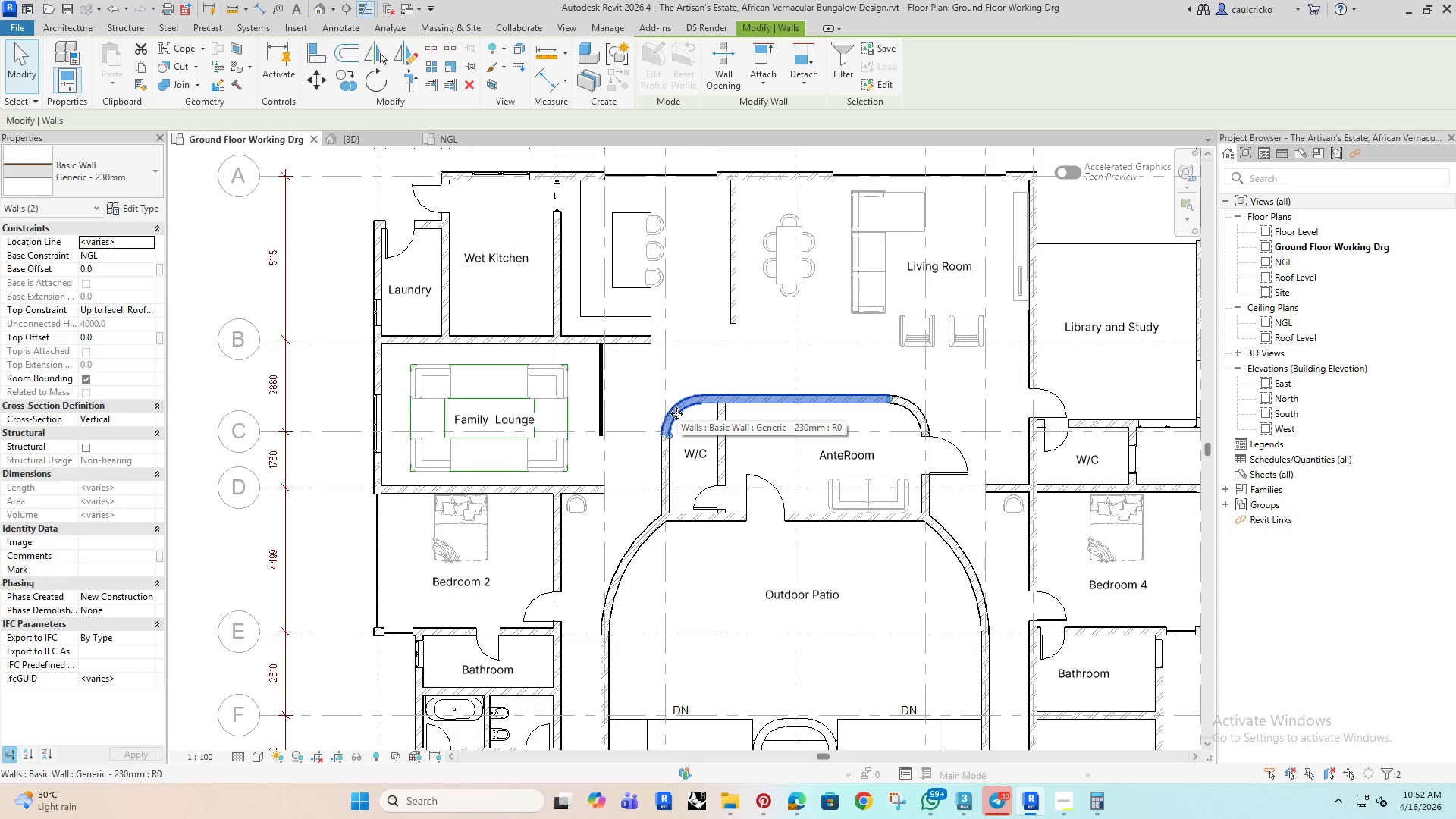 
key(ArrowDown)
 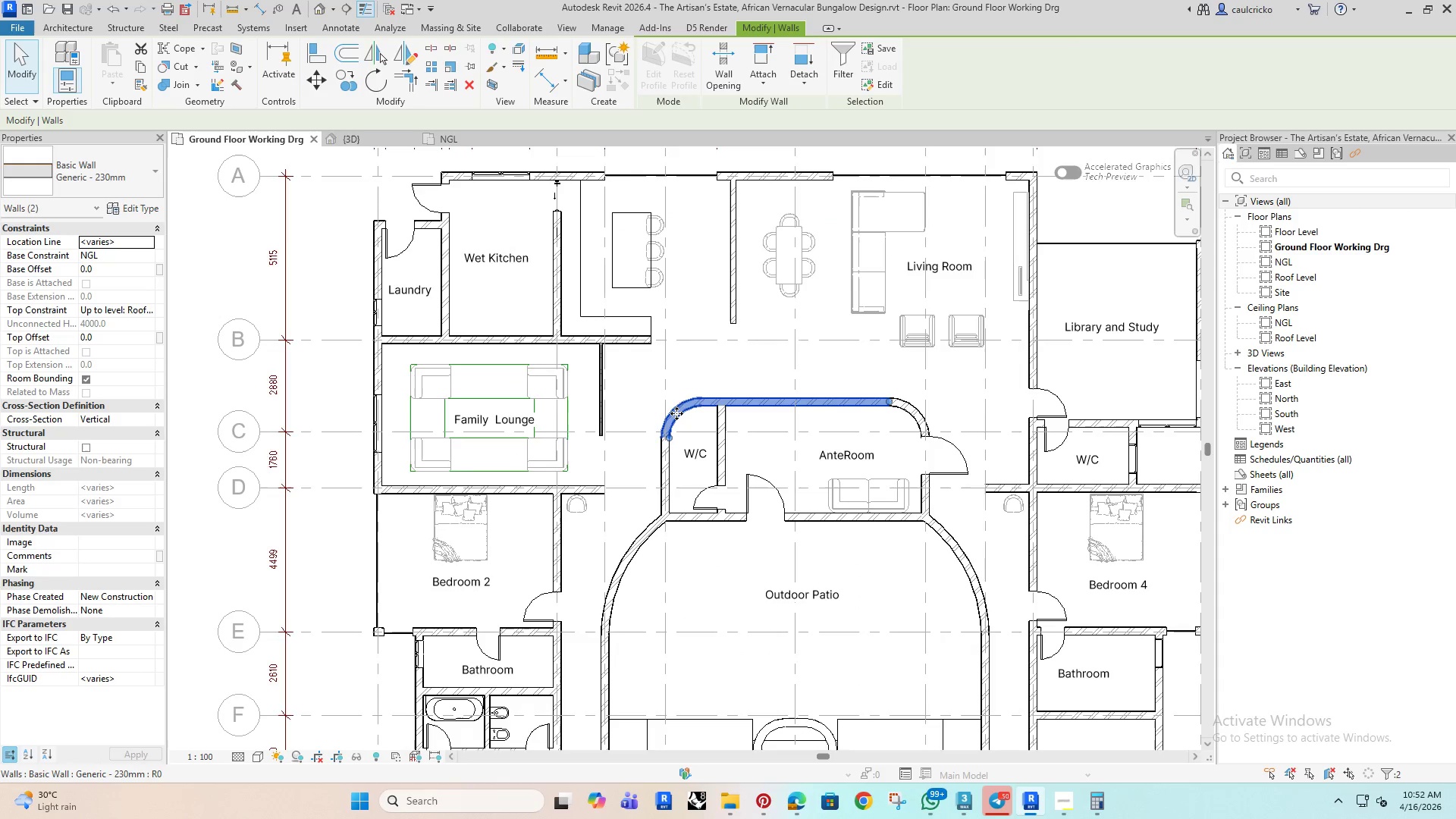 
key(ArrowDown)
 